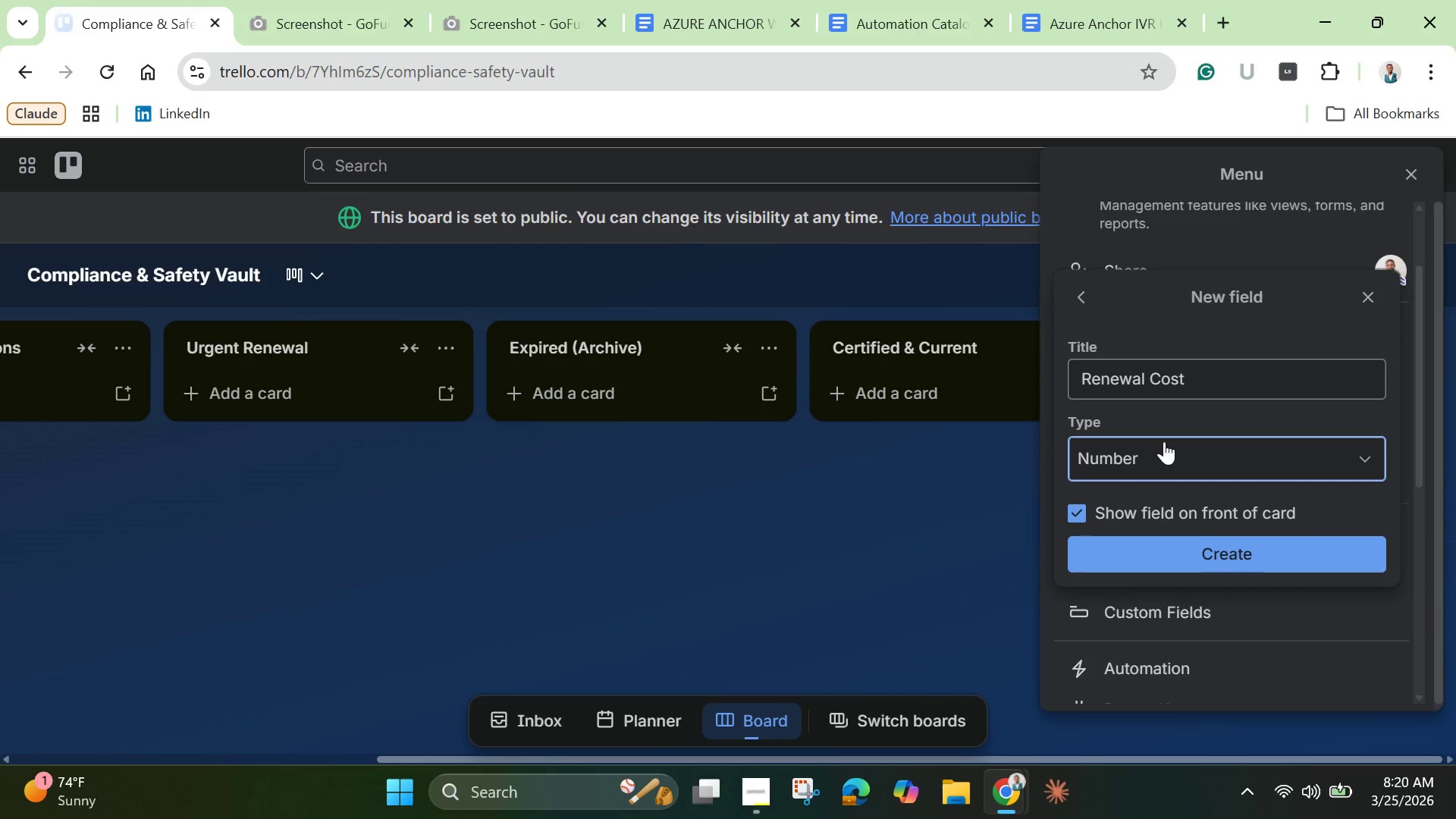 
wait(5.72)
 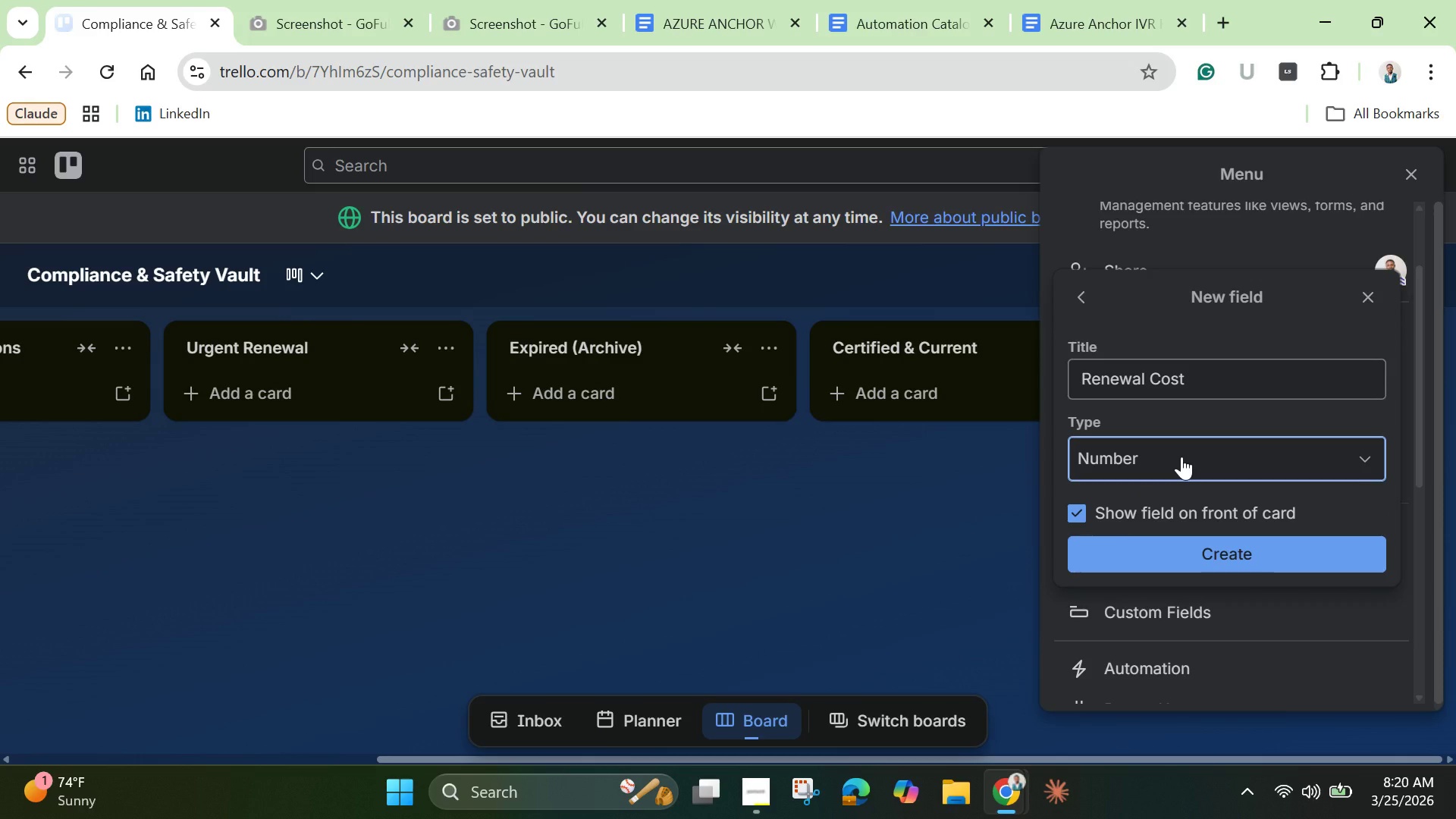 
left_click([1187, 555])
 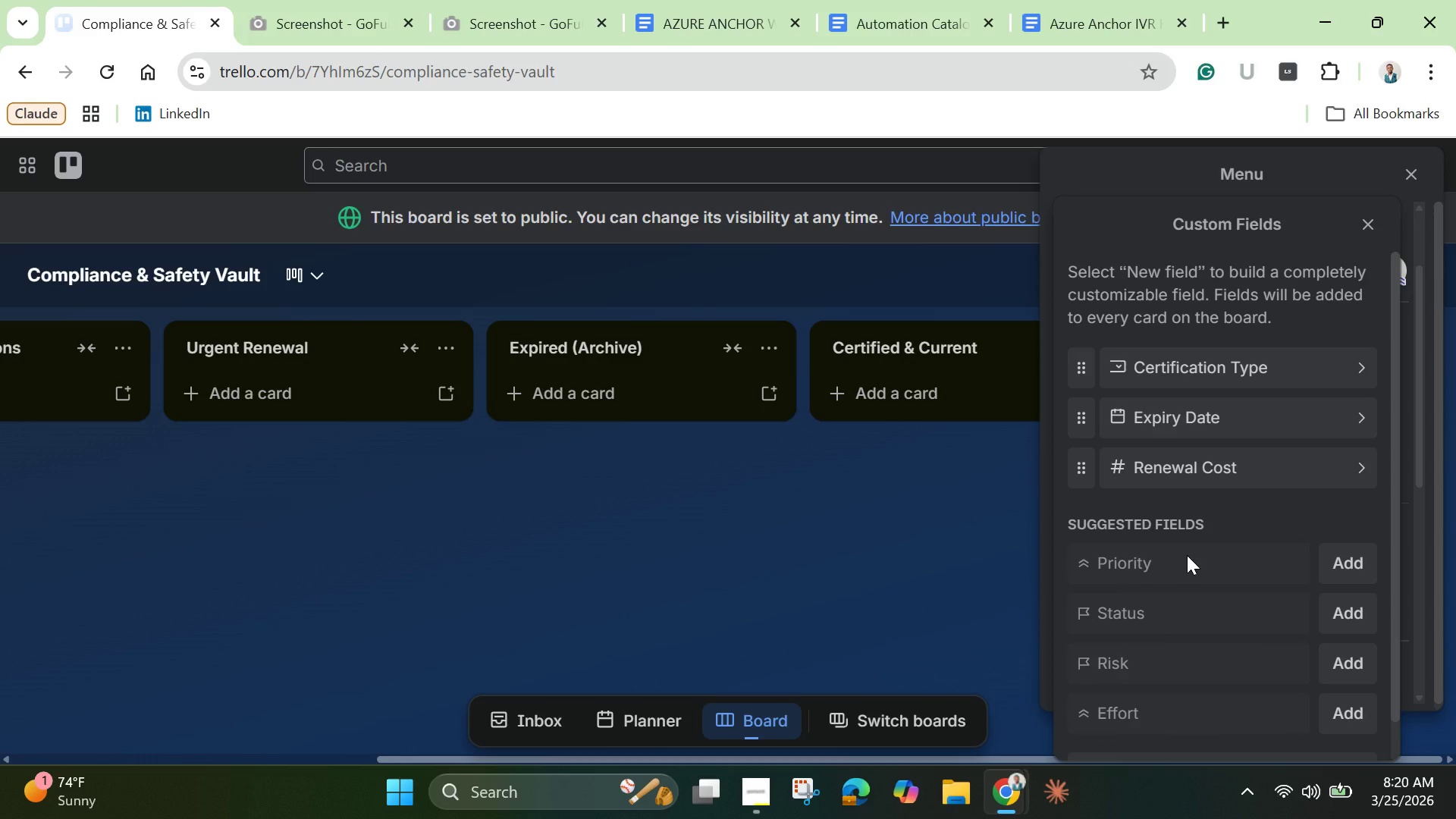 
wait(5.25)
 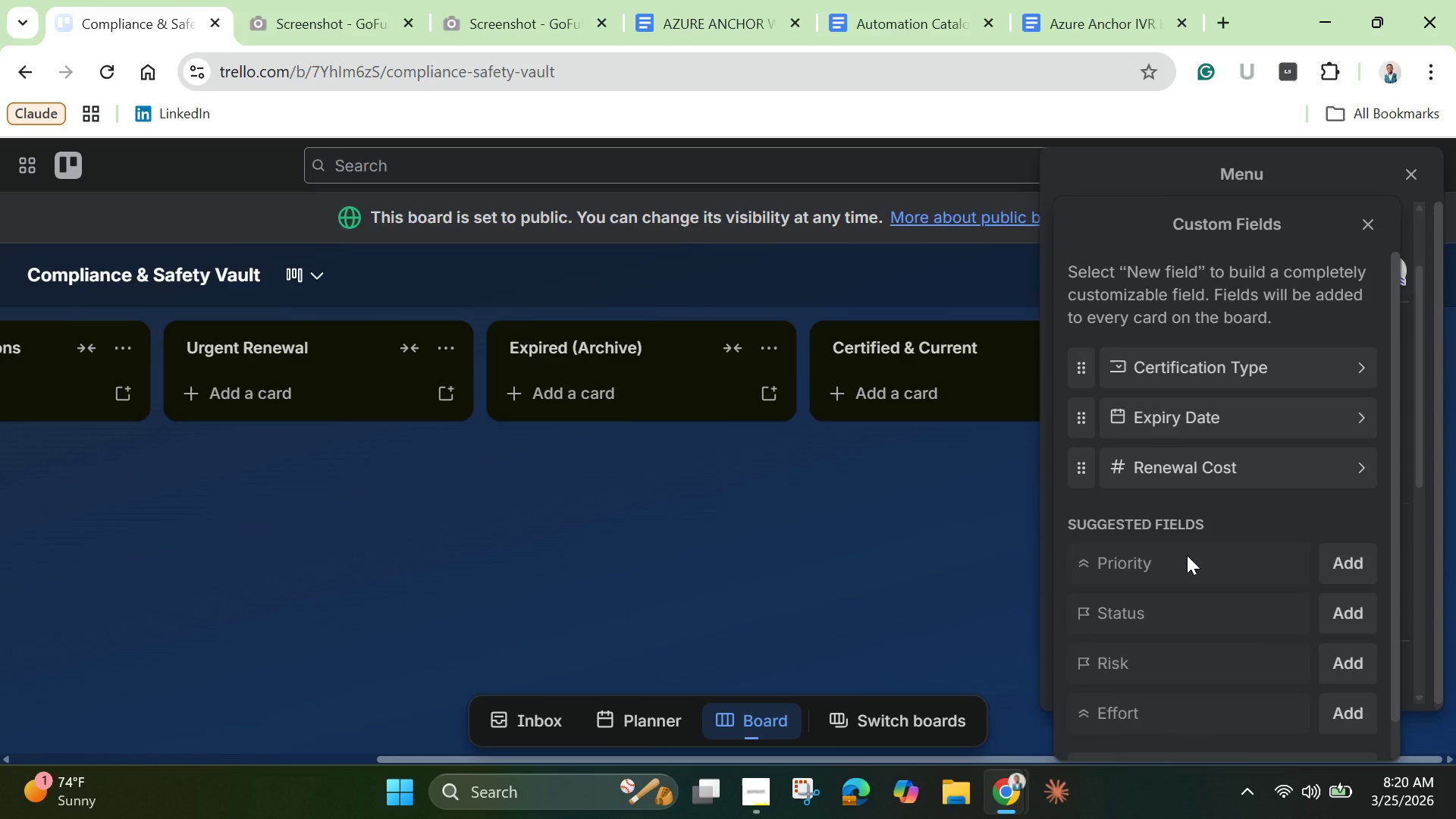 
scroll: coordinate [1254, 719], scroll_direction: down, amount: 5.0
 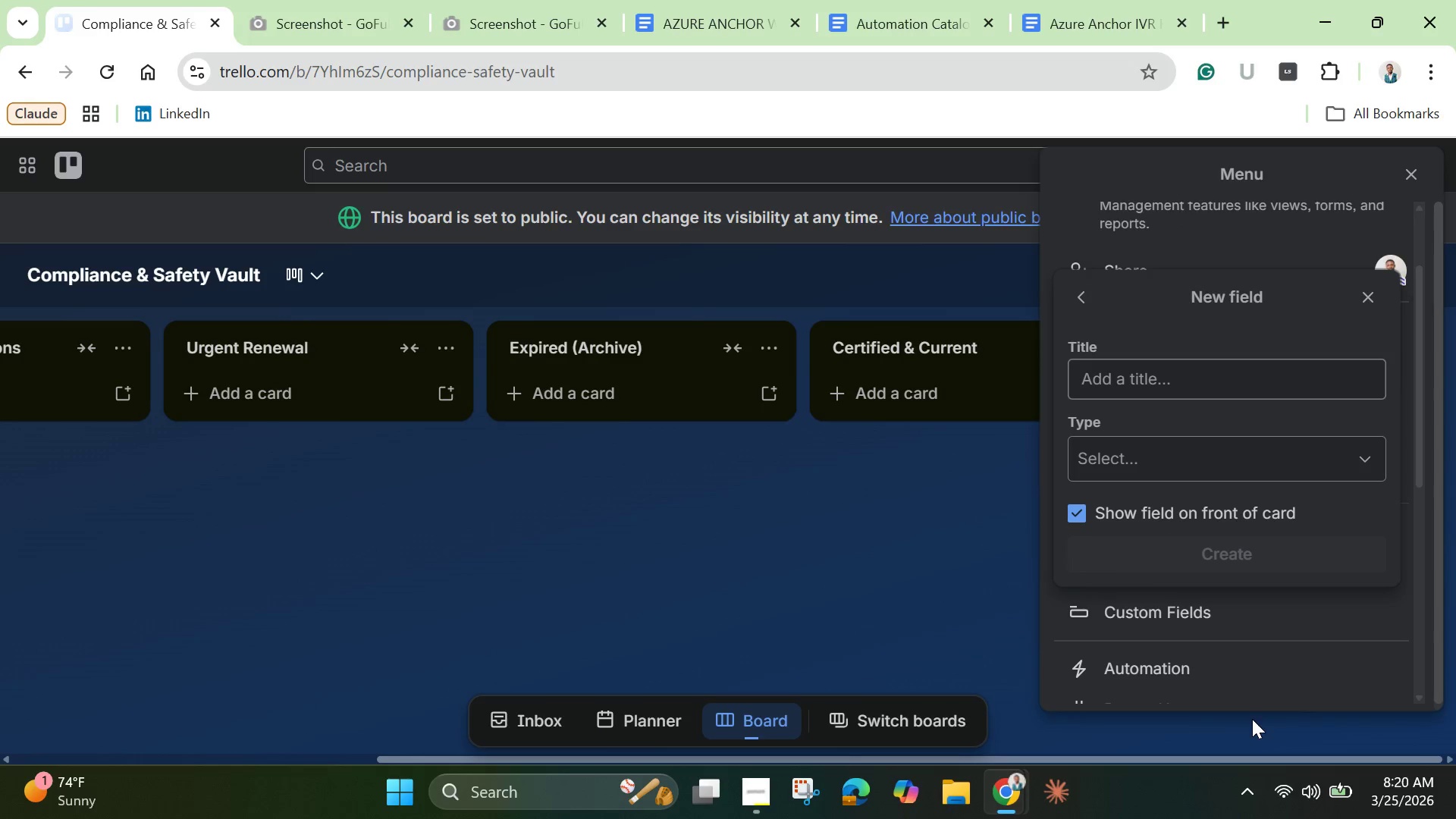 
left_click([1252, 719])
 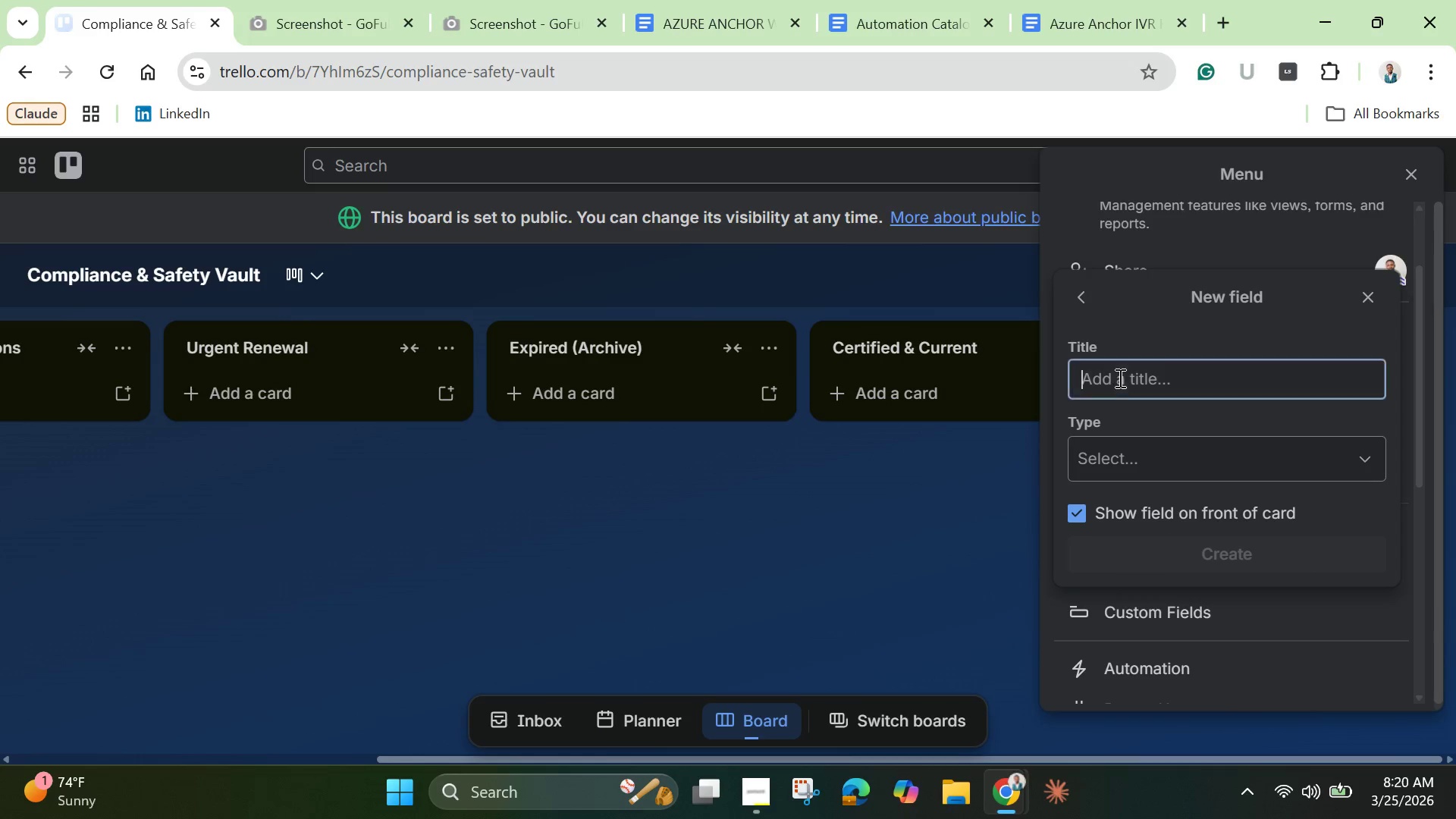 
left_click([1119, 378])
 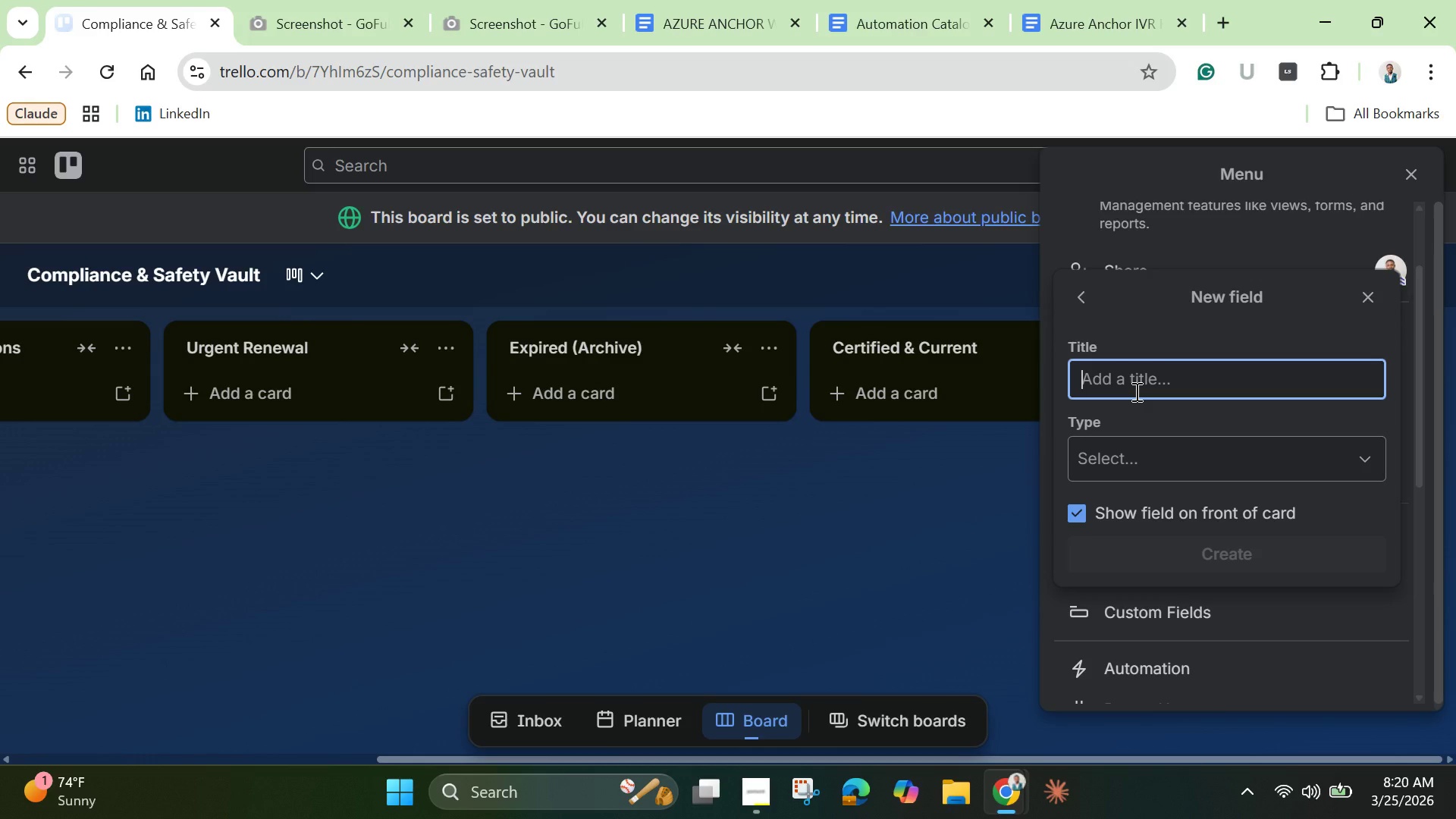 
type(Instructor Name)
 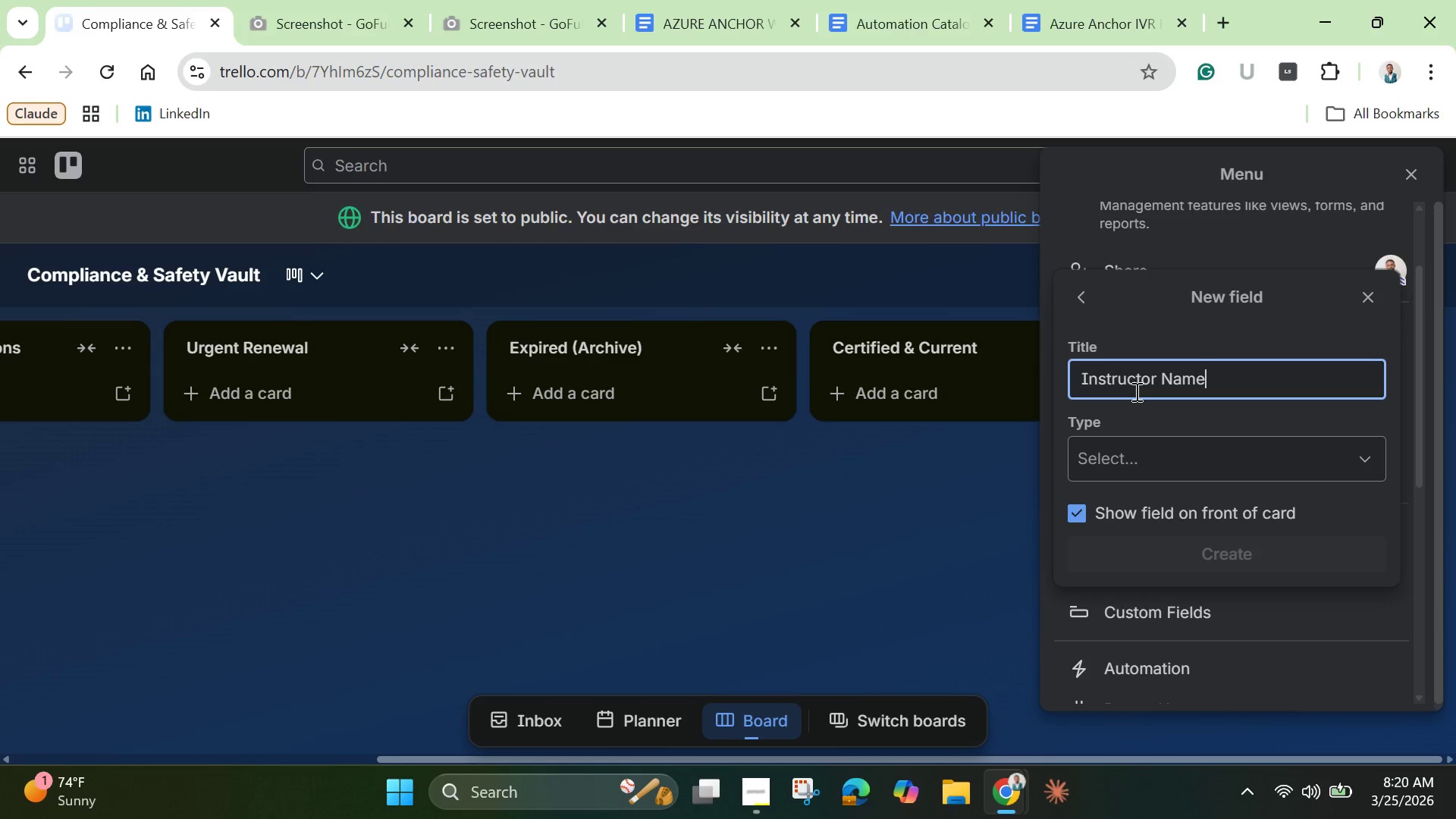 
left_click([1205, 458])
 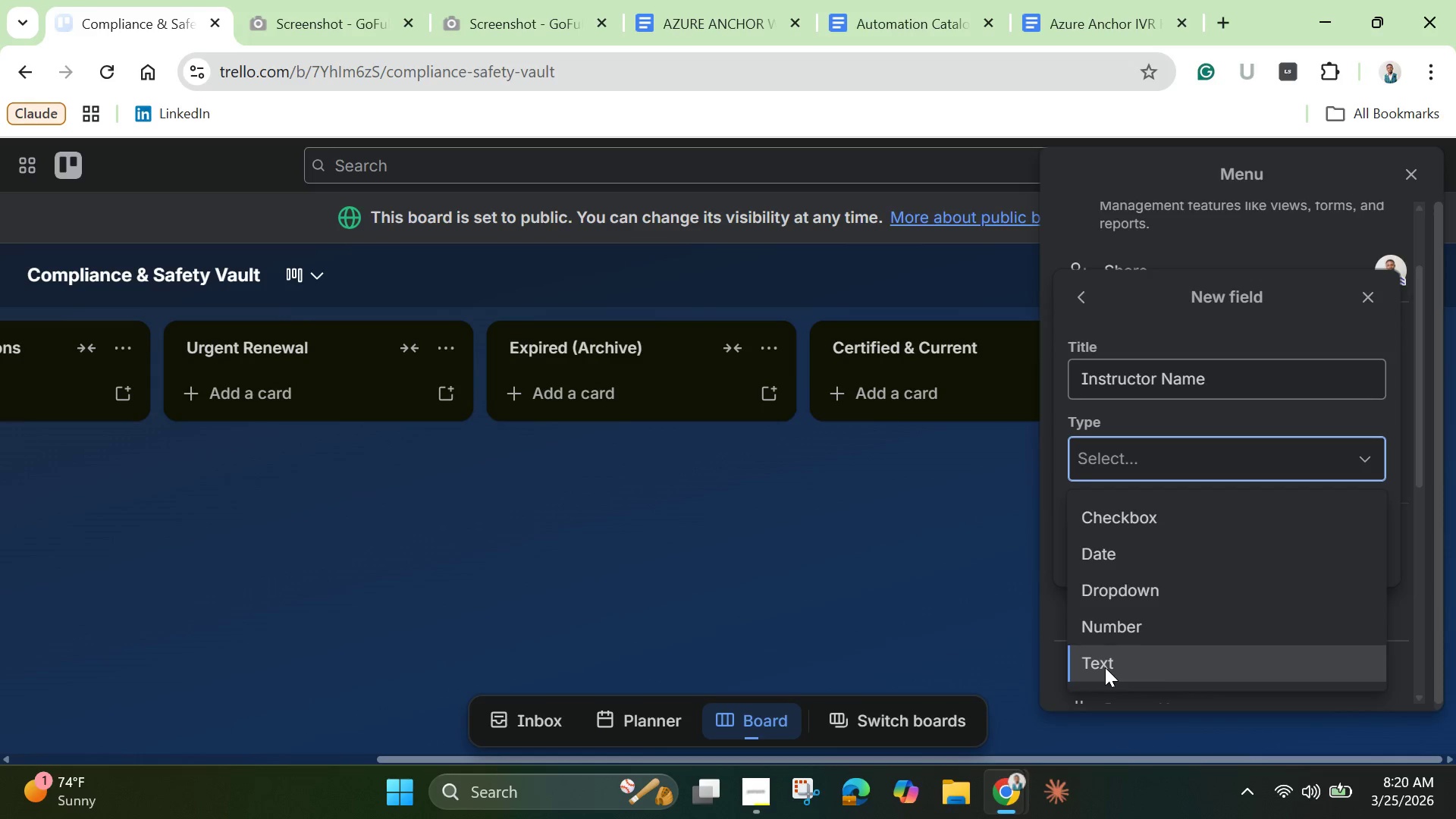 
left_click([1105, 667])
 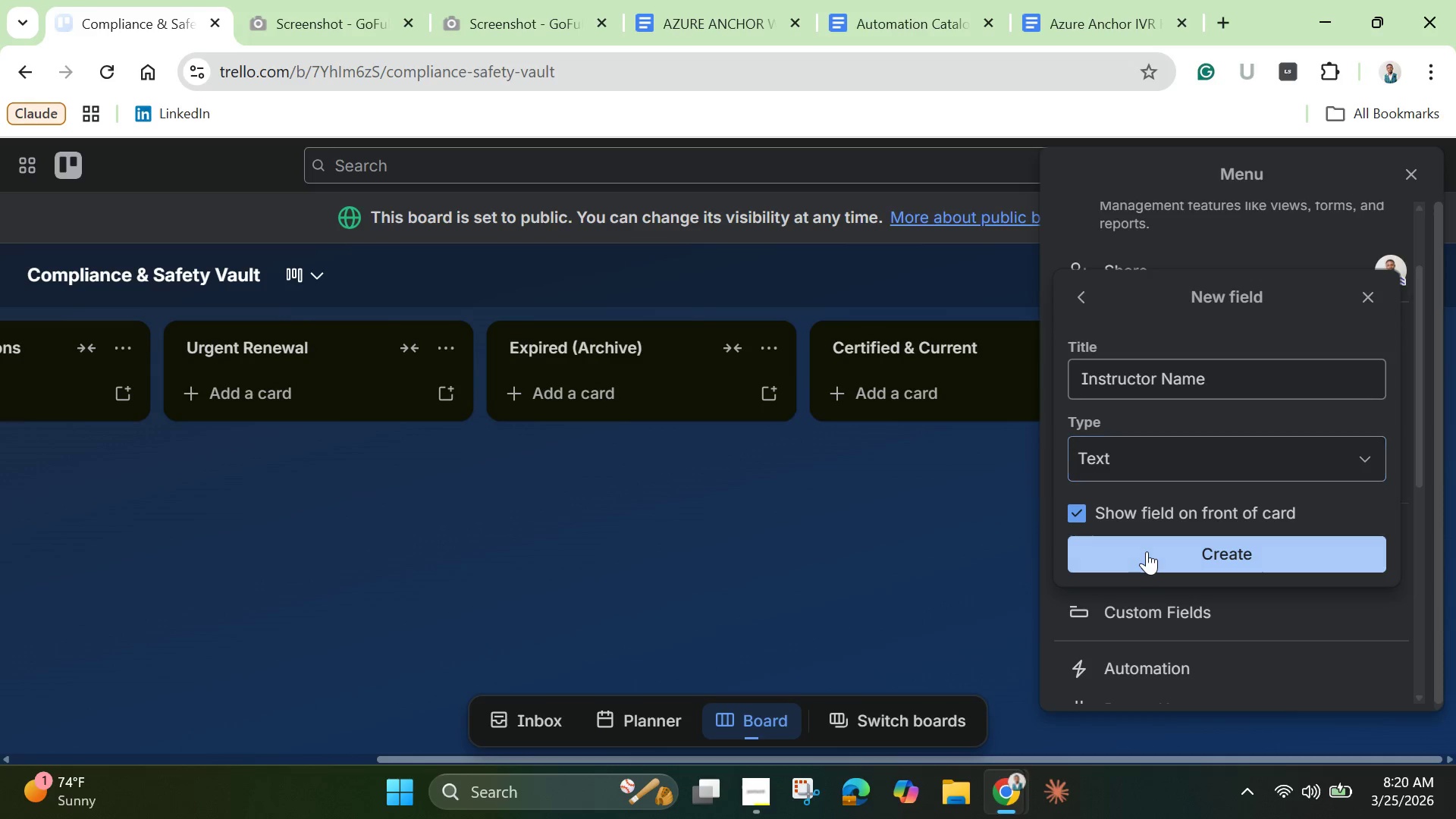 
left_click([1147, 551])
 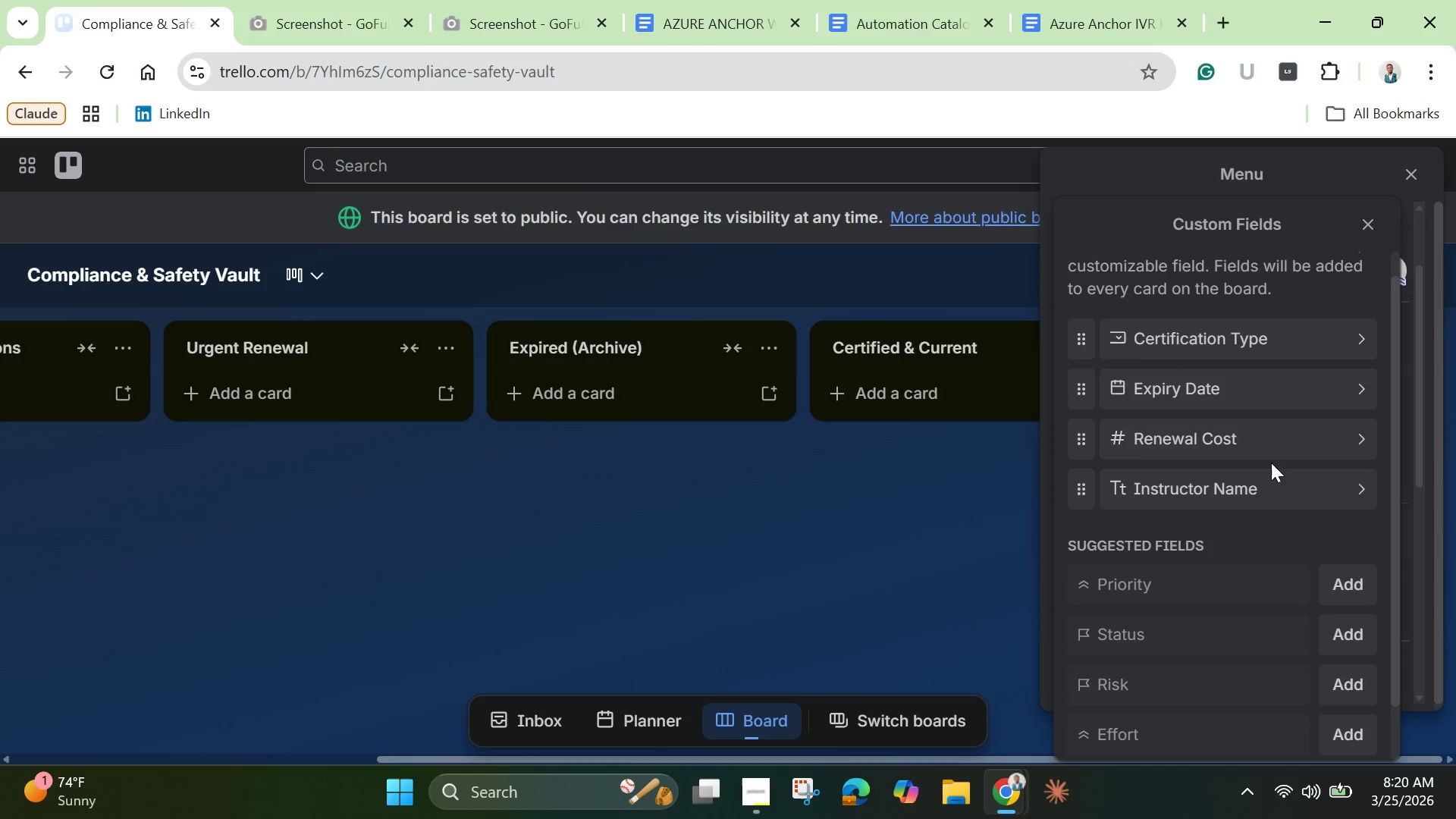 
scroll: coordinate [1271, 465], scroll_direction: down, amount: 1.0
 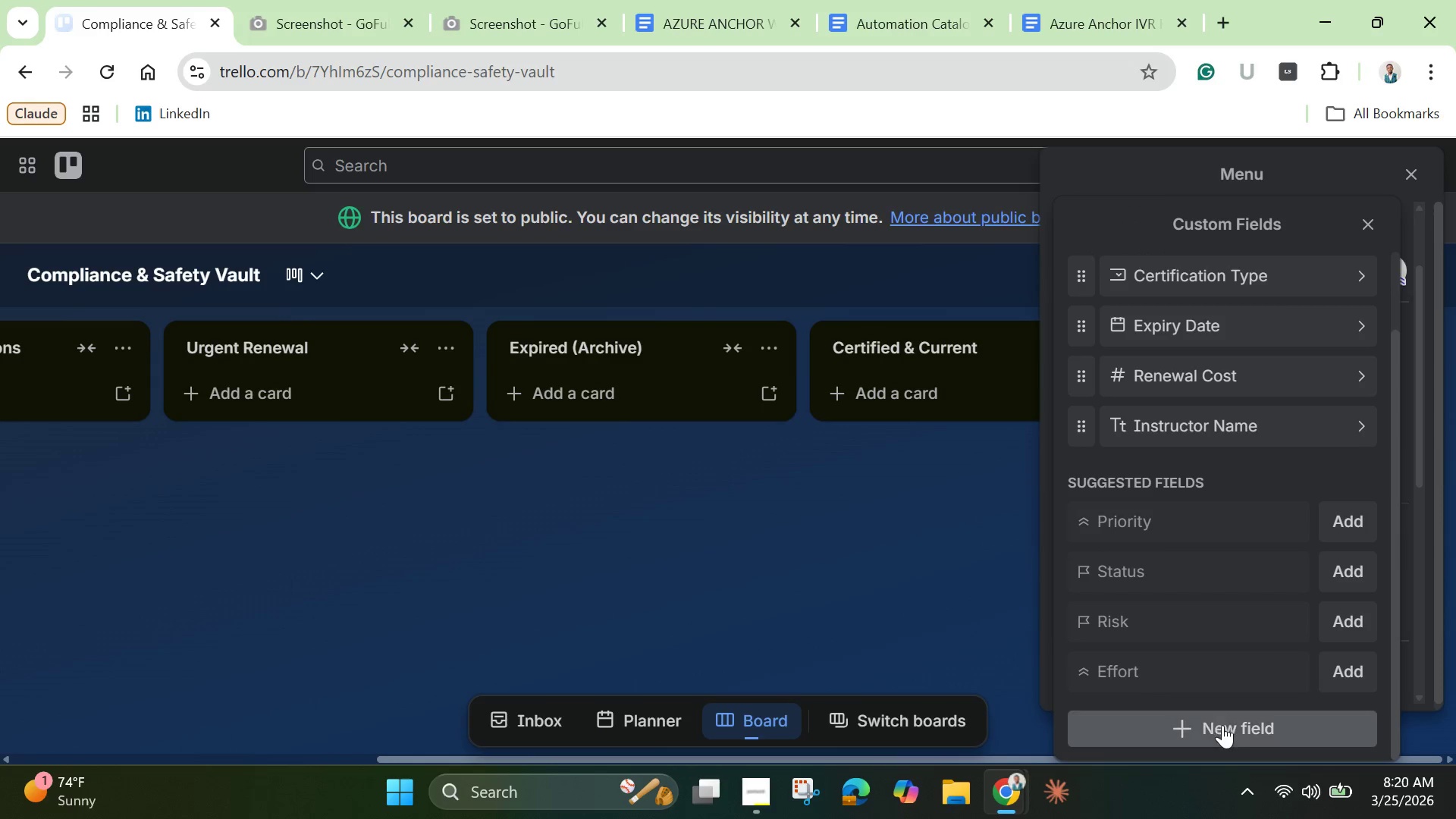 
left_click_drag(start_coordinate=[1219, 723], to_coordinate=[1222, 725])
 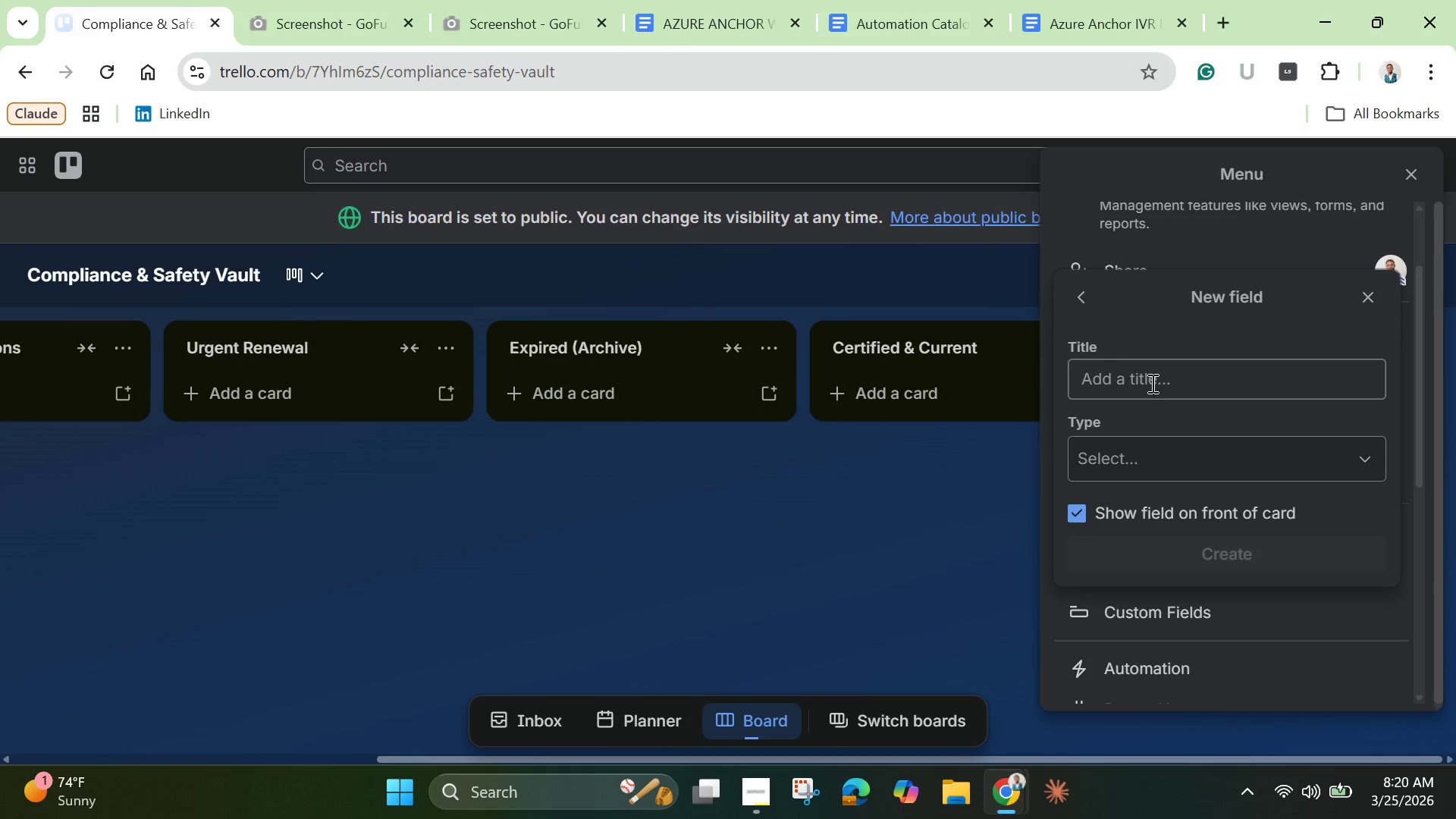 
wait(5.95)
 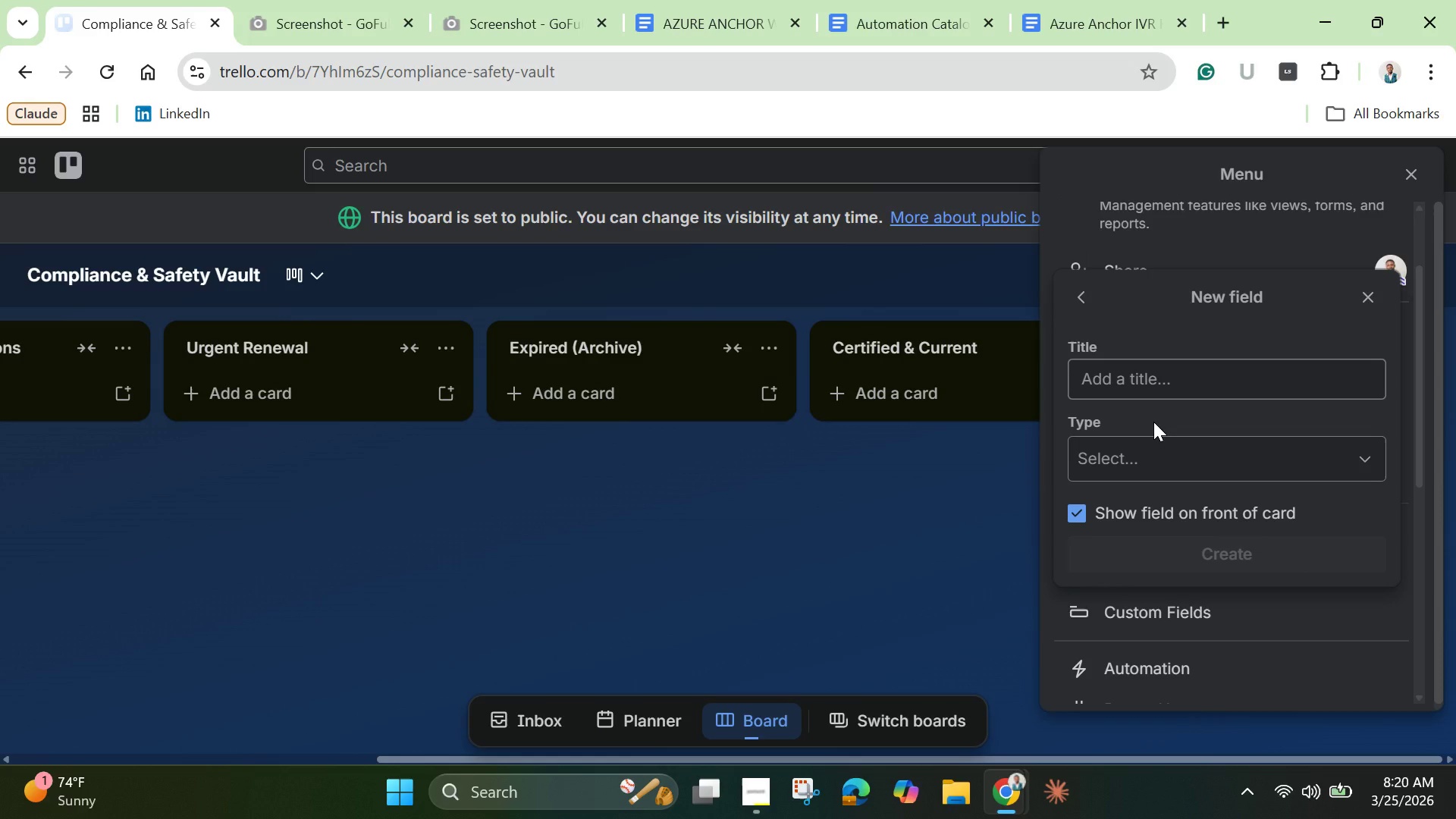 
type(Location)
 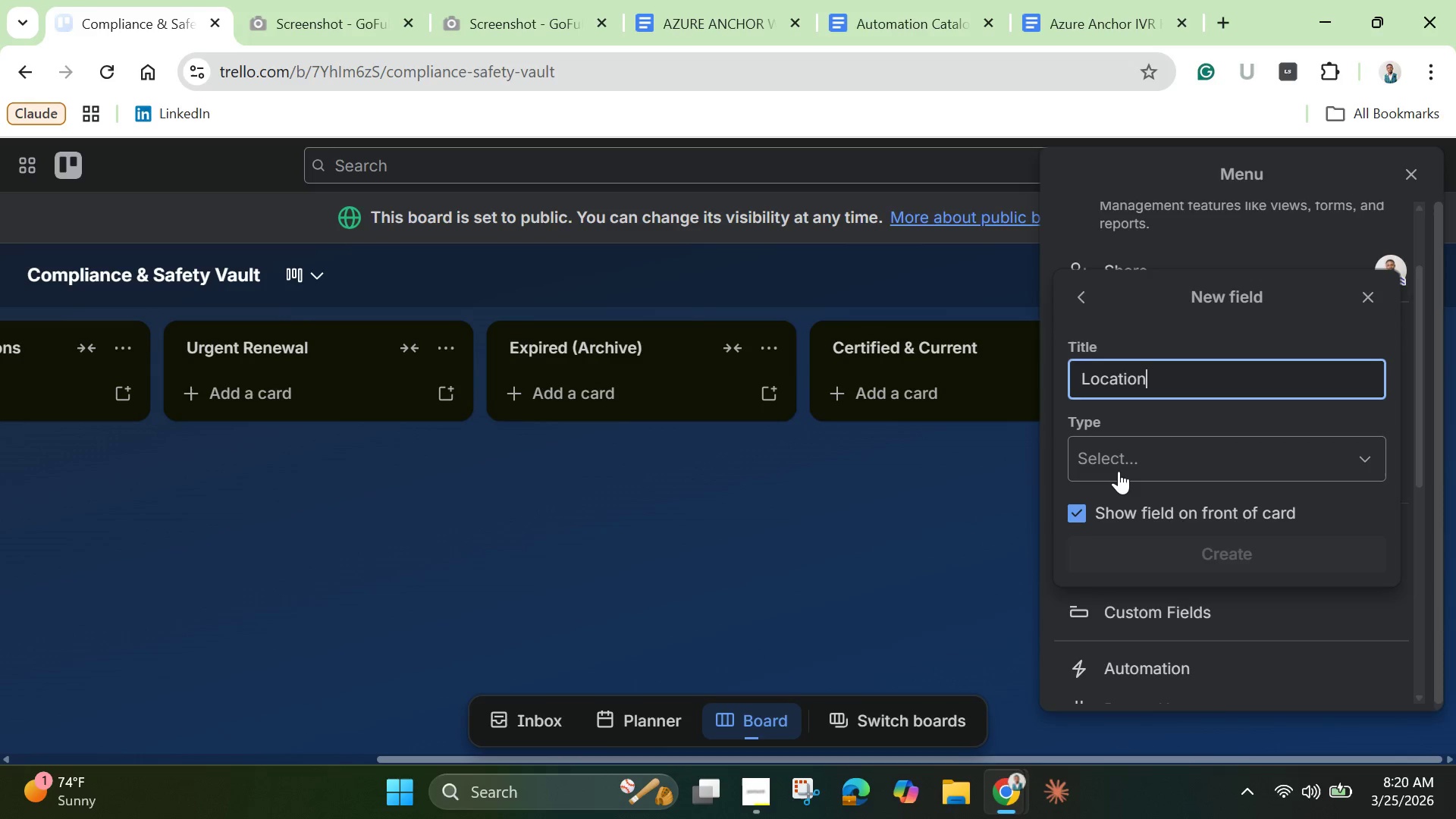 
left_click([1119, 471])
 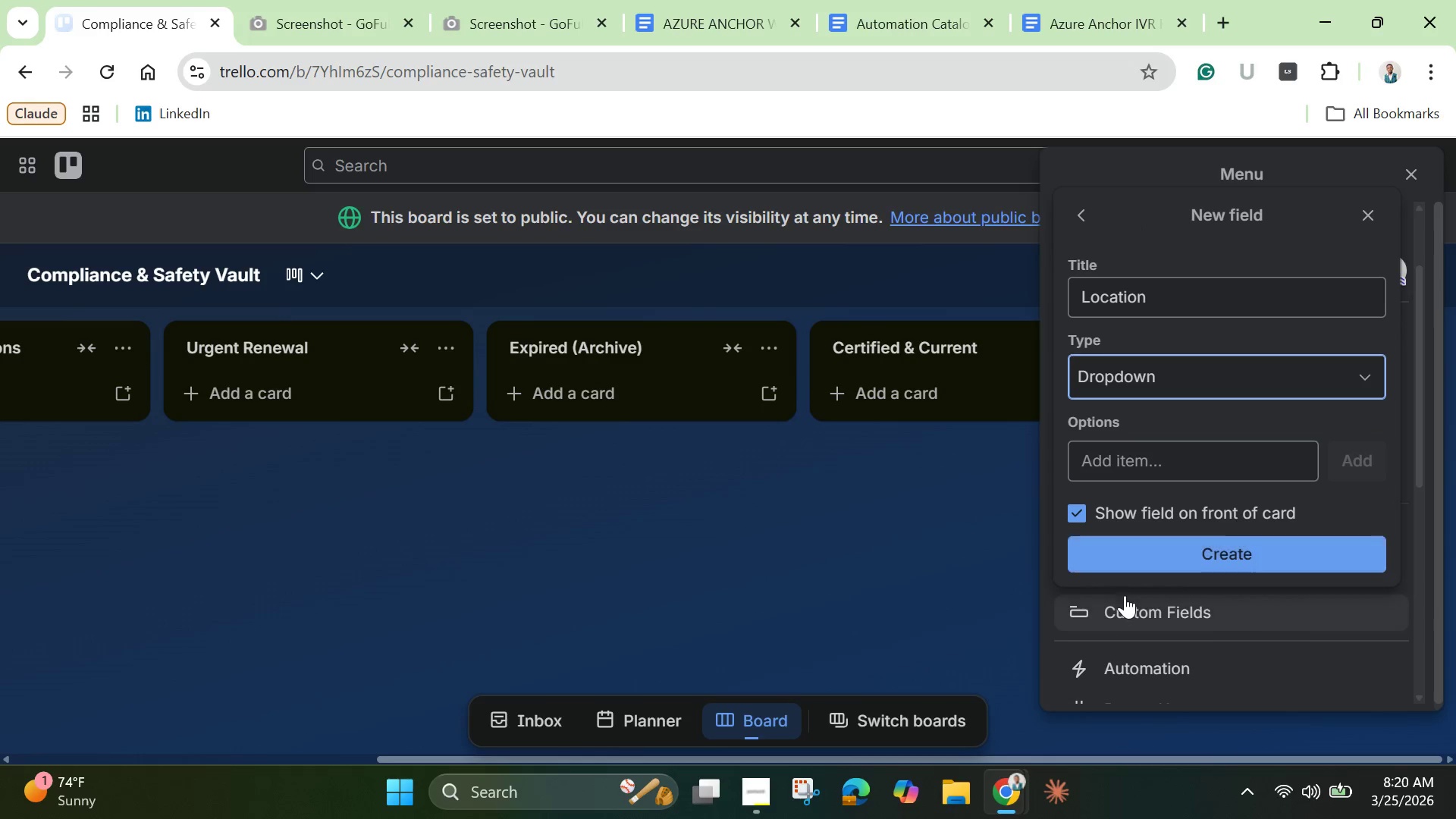 
left_click([1125, 595])
 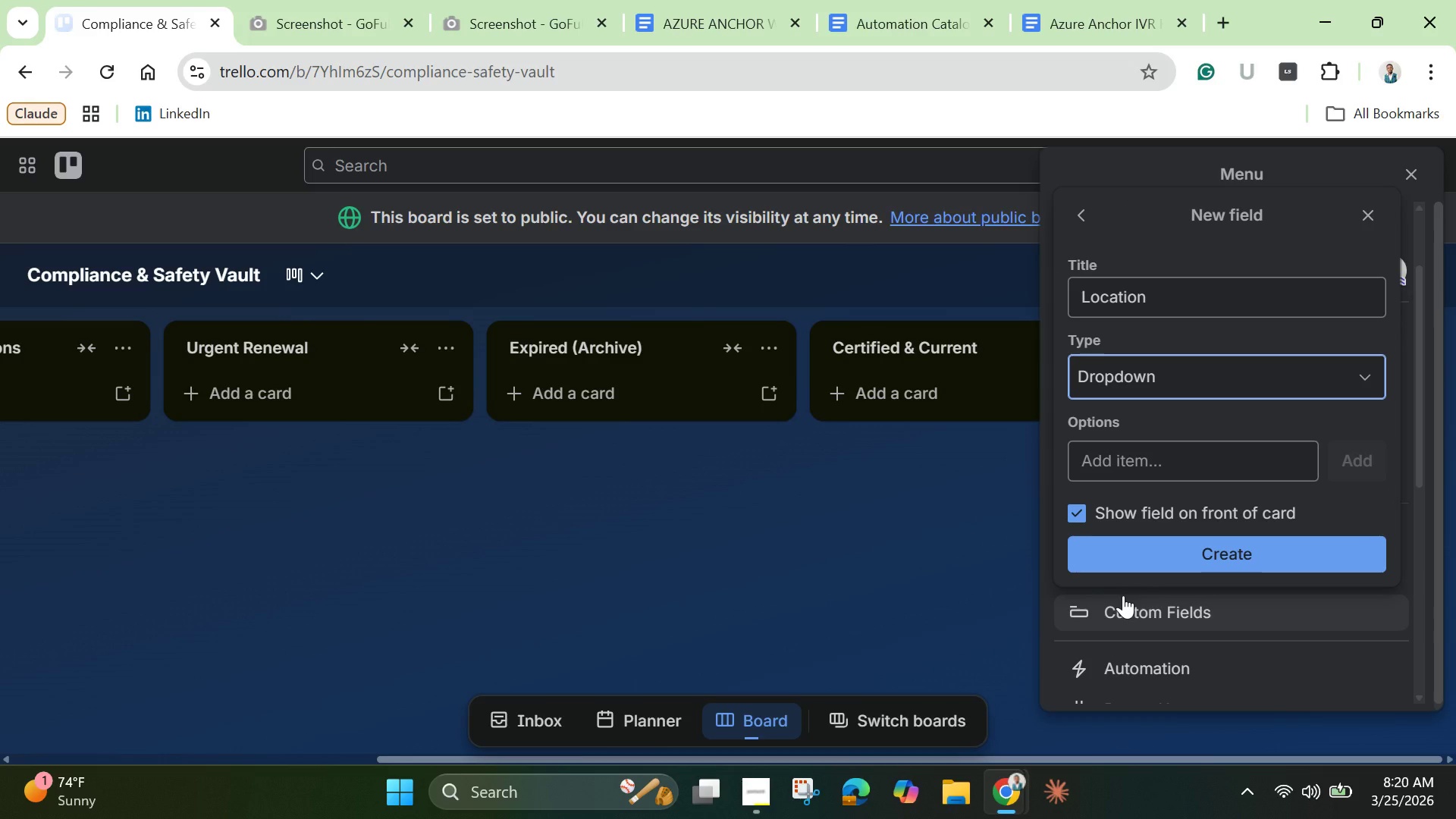 
wait(8.38)
 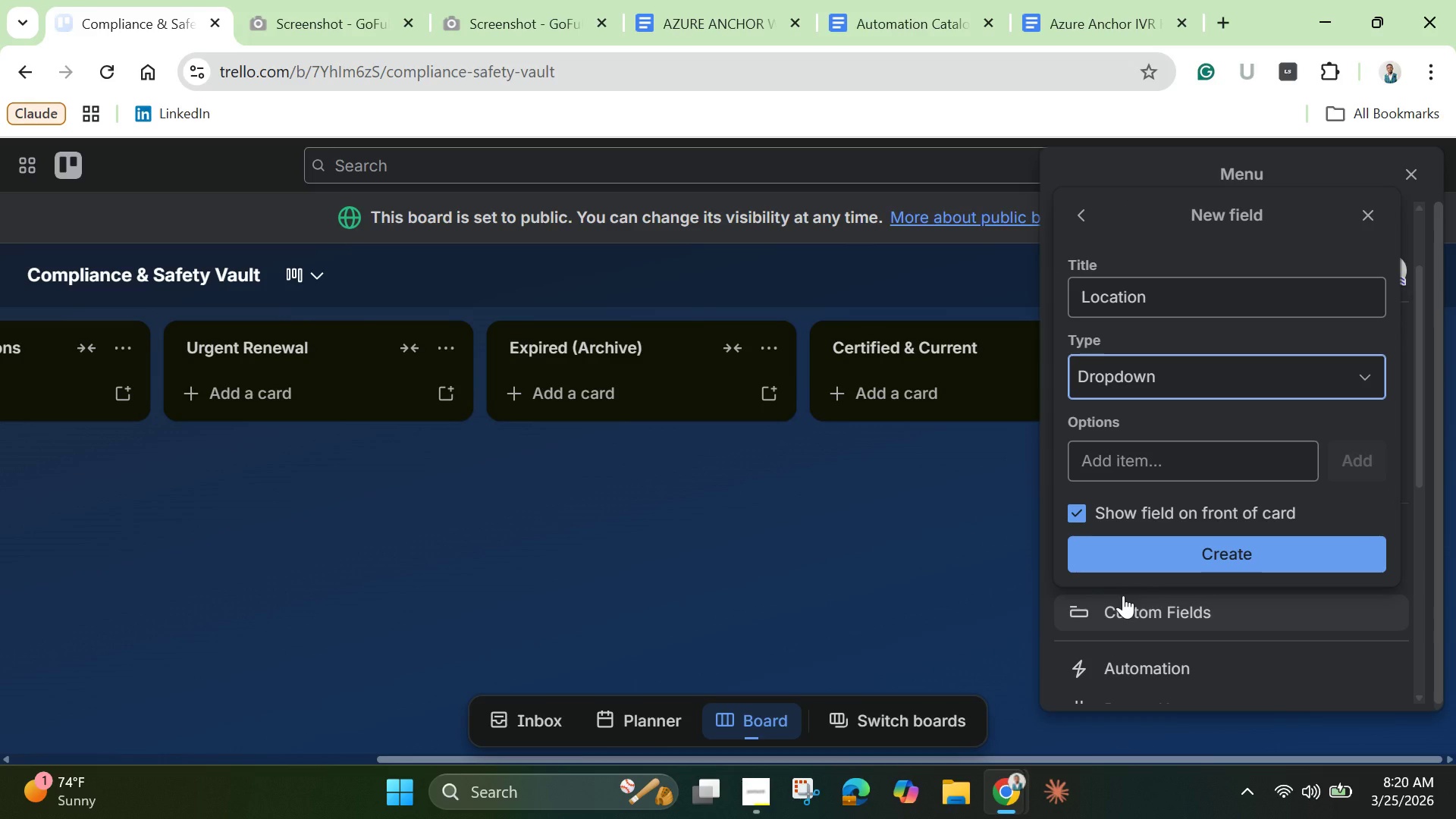 
left_click([1148, 463])
 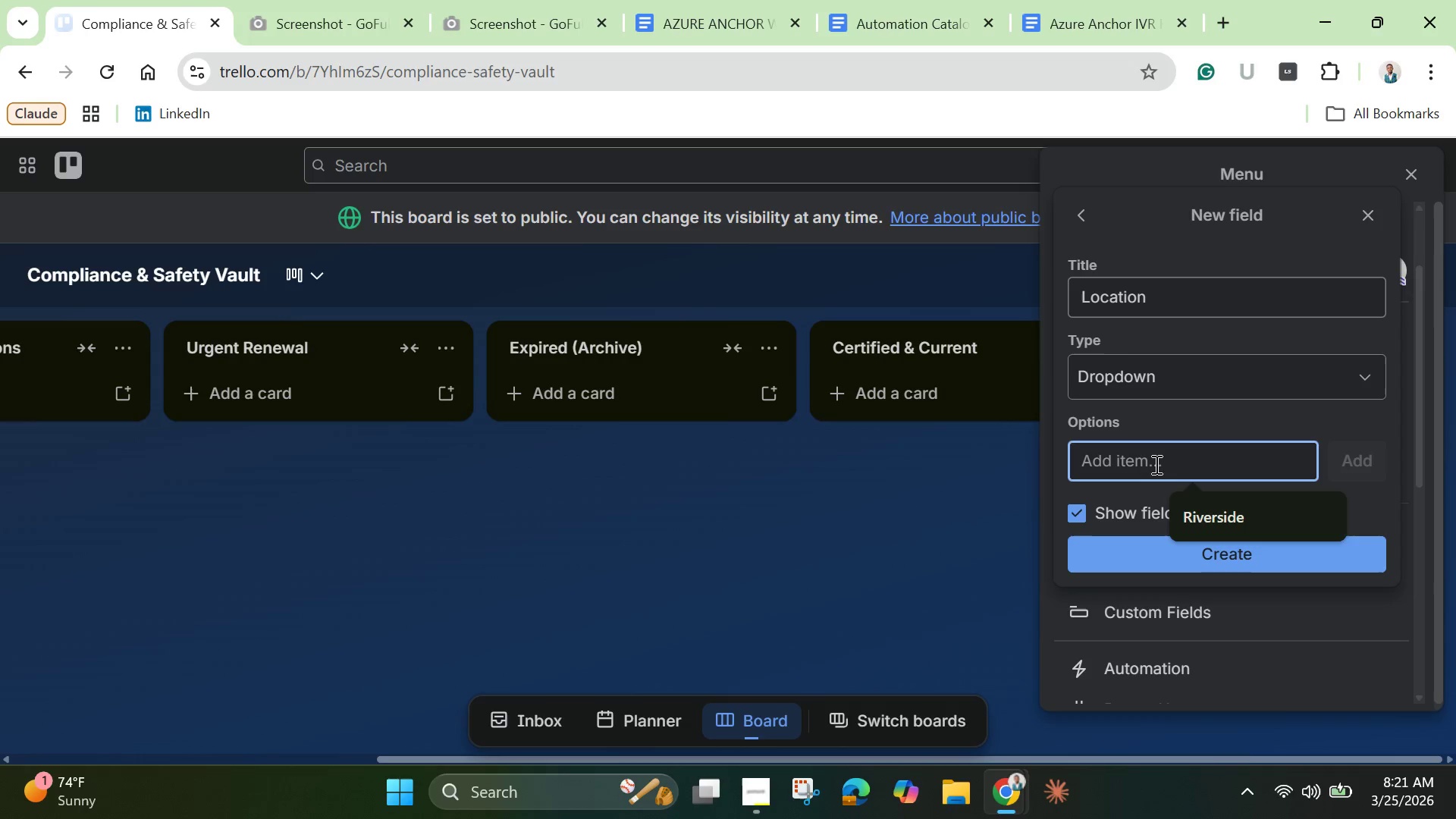 
left_click([1214, 510])
 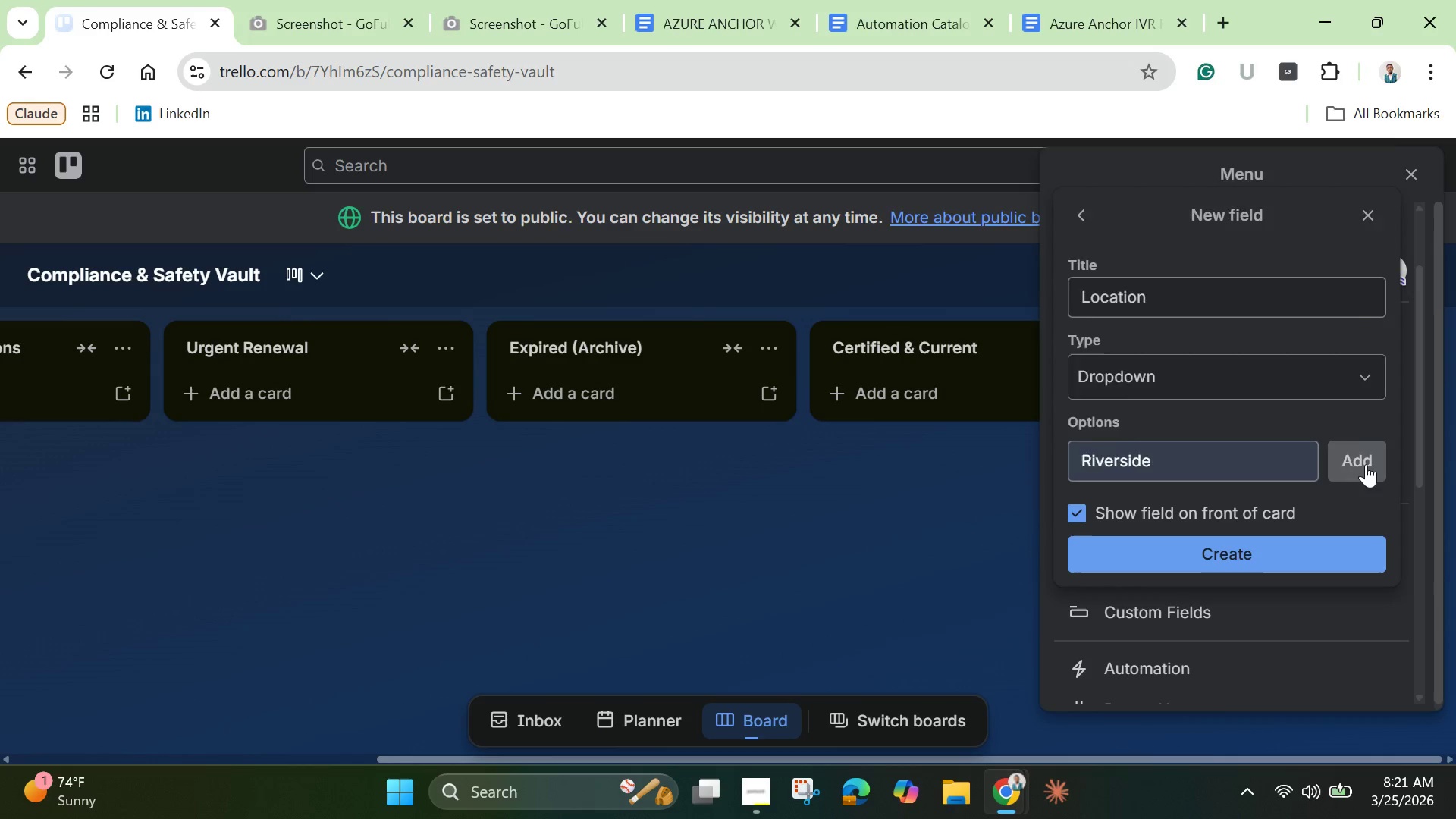 
left_click([1366, 464])
 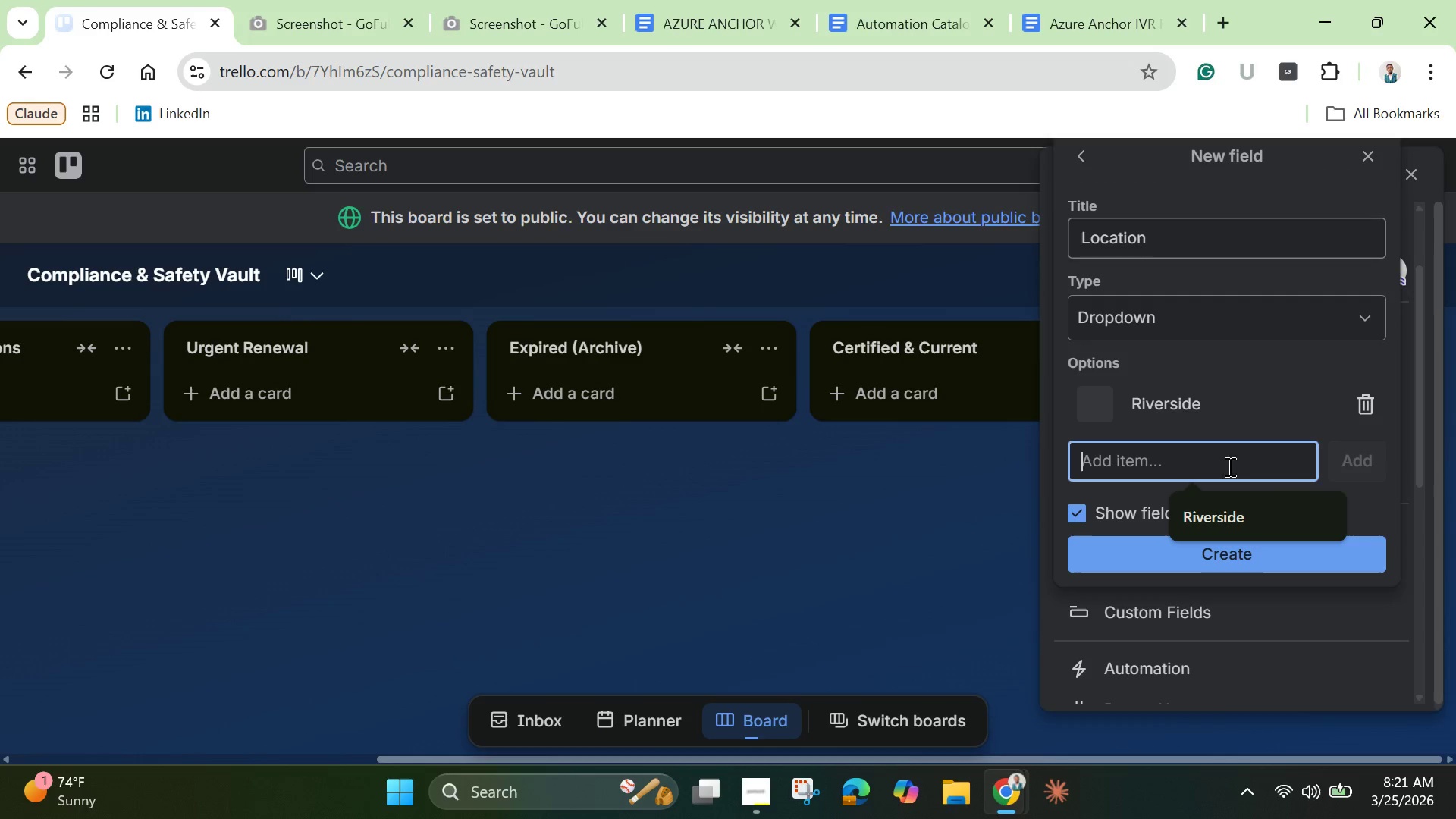 
left_click([1230, 466])
 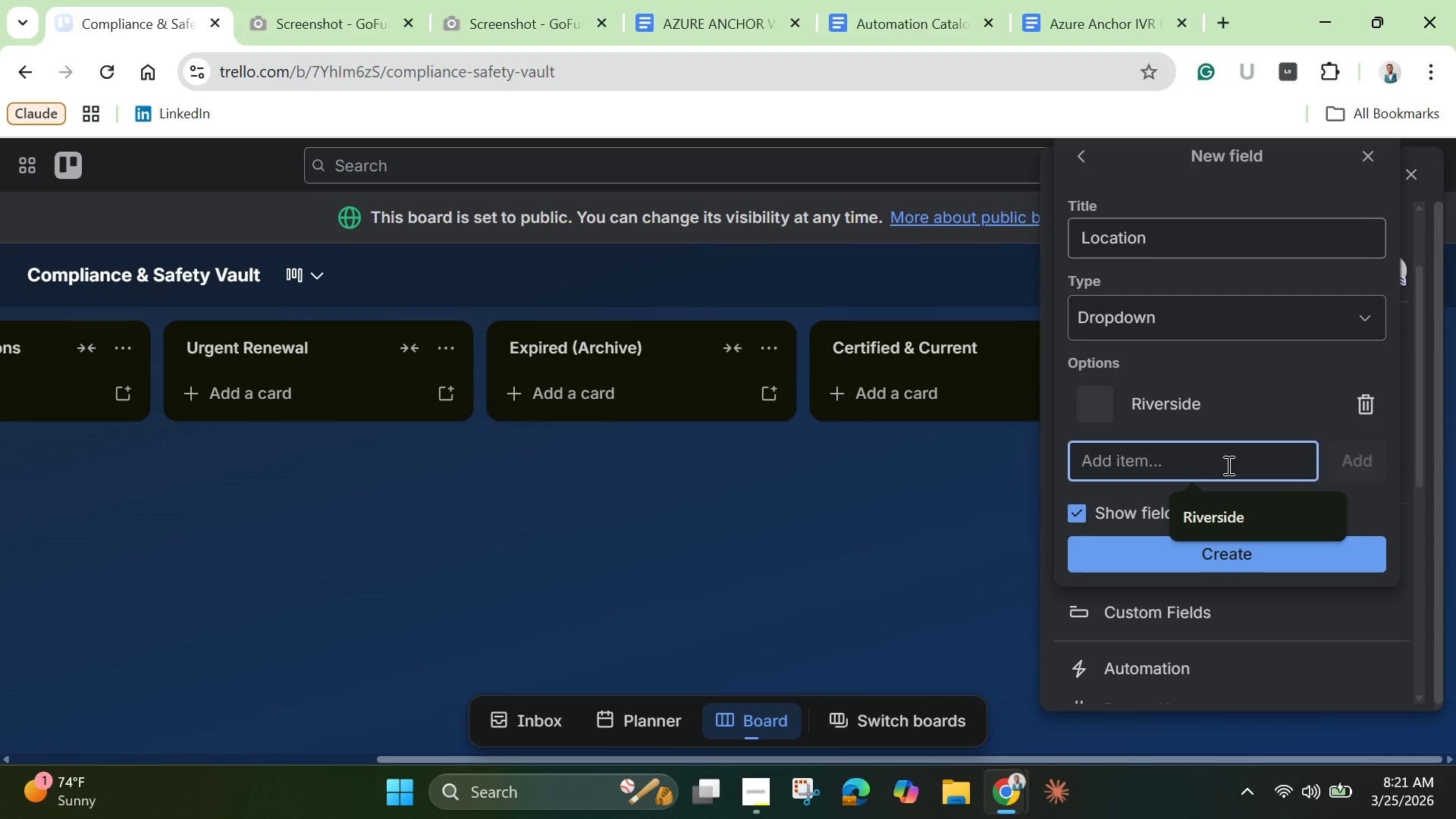 
wait(5.73)
 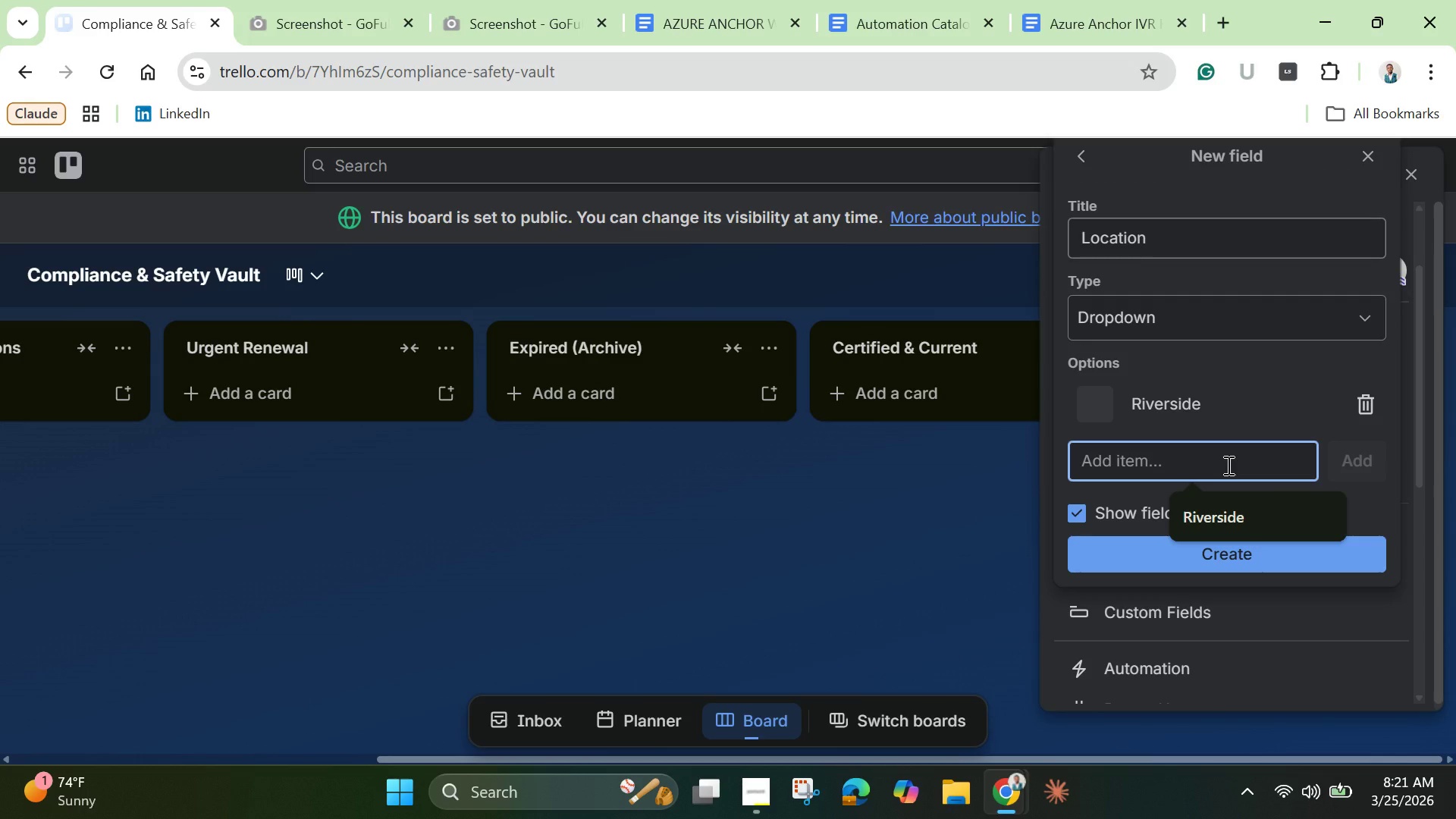 
type(Downtown)
 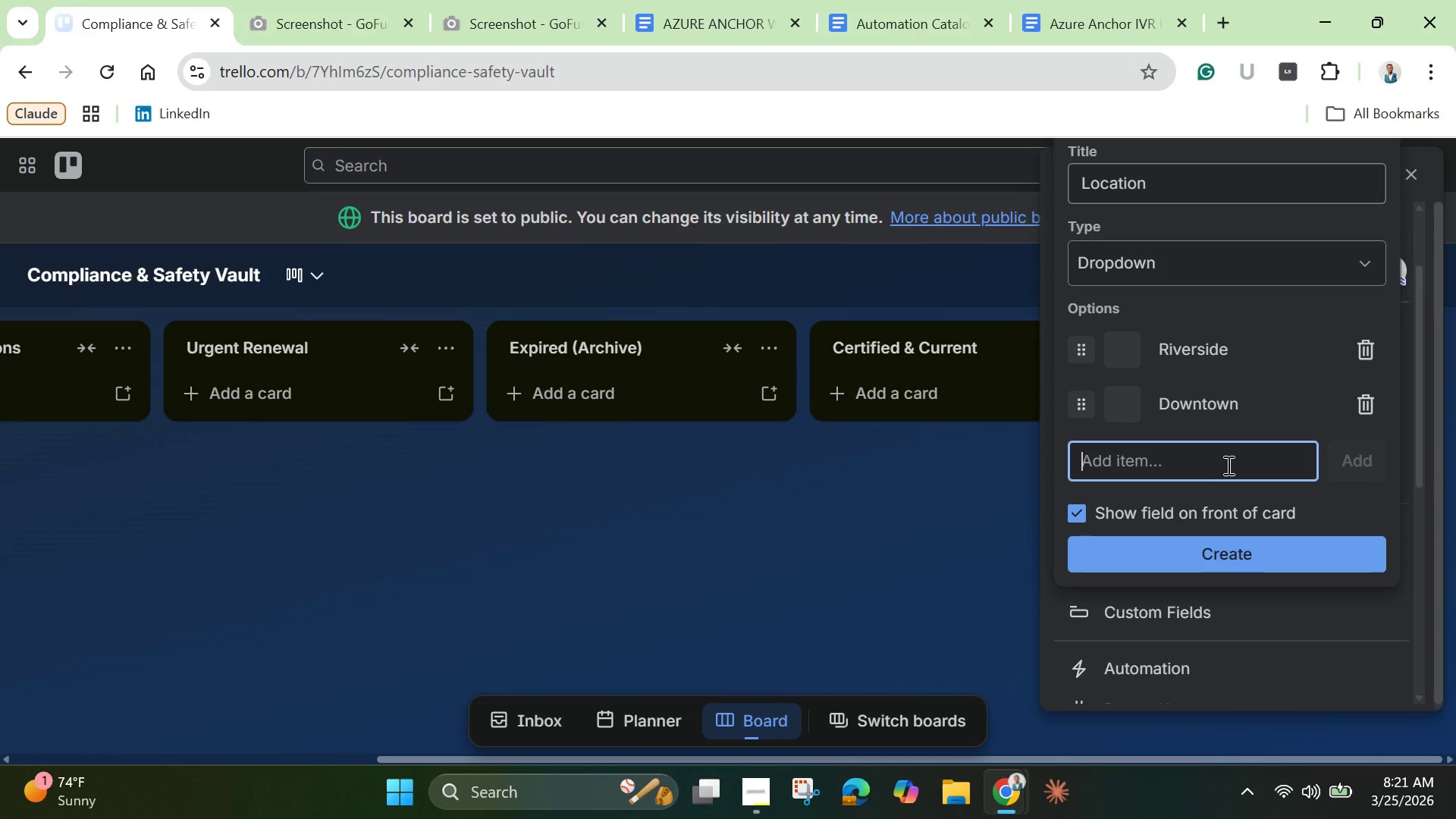 
key(Enter)
 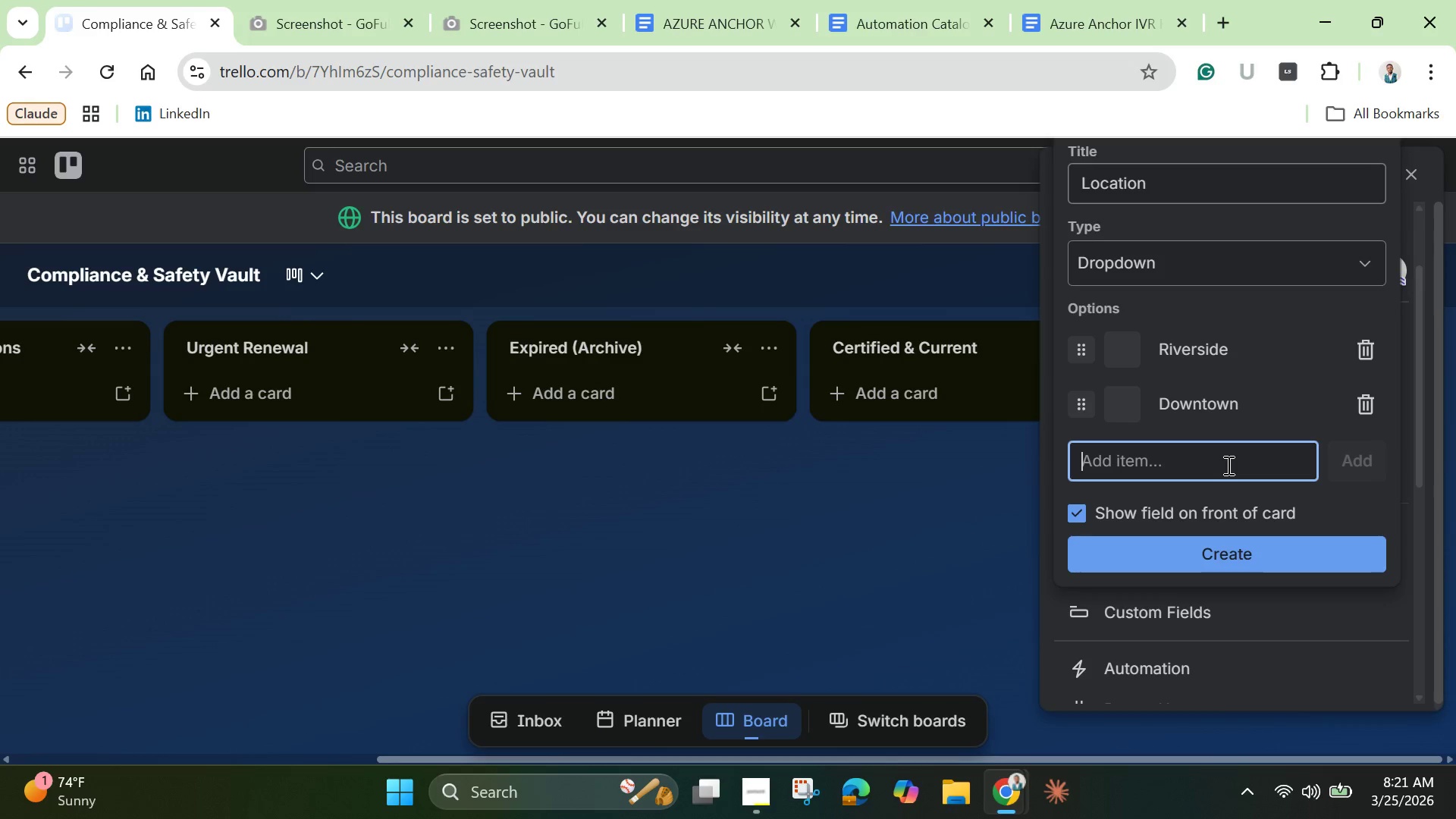 
type(Midtown)
 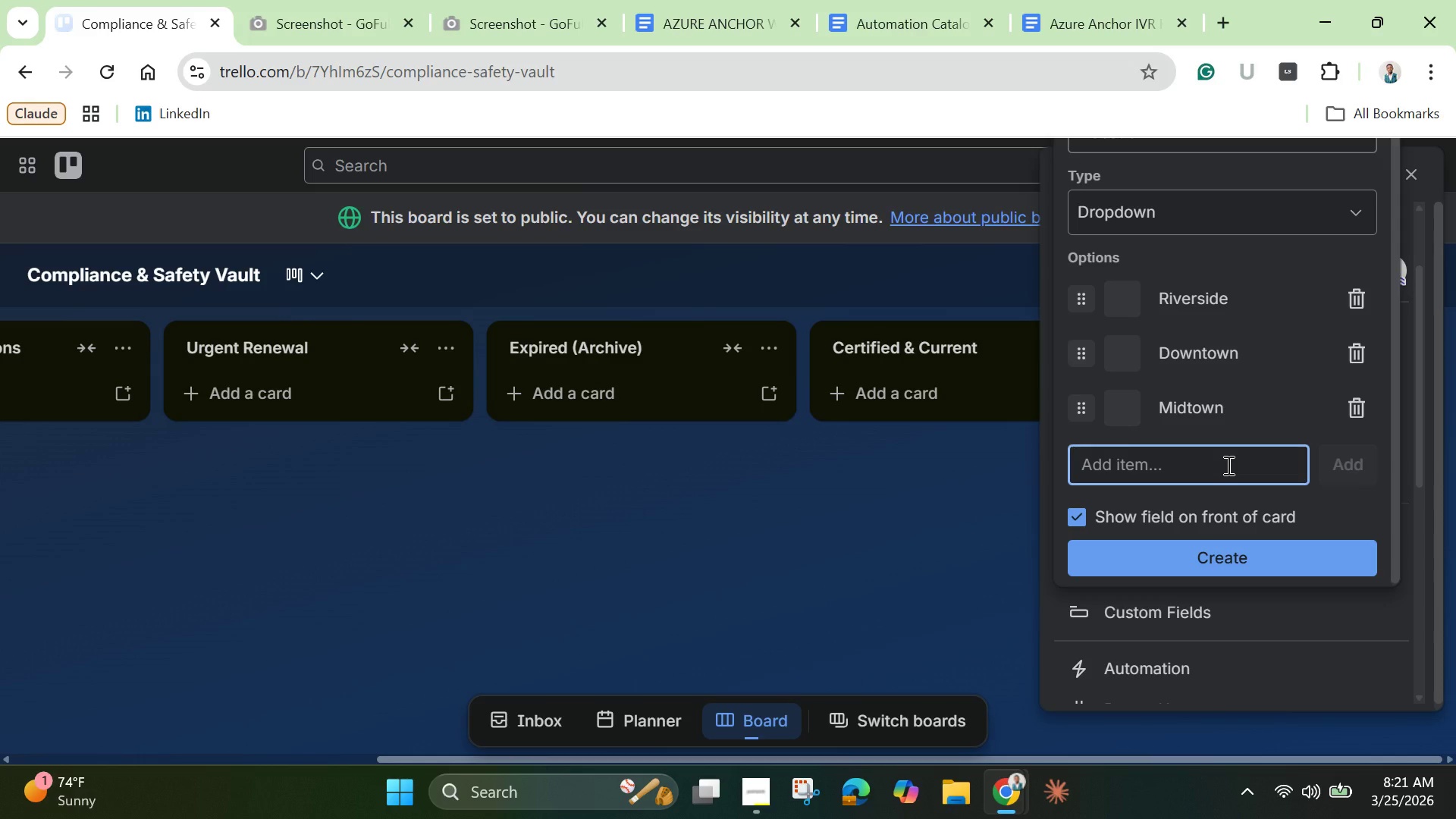 
key(Enter)
 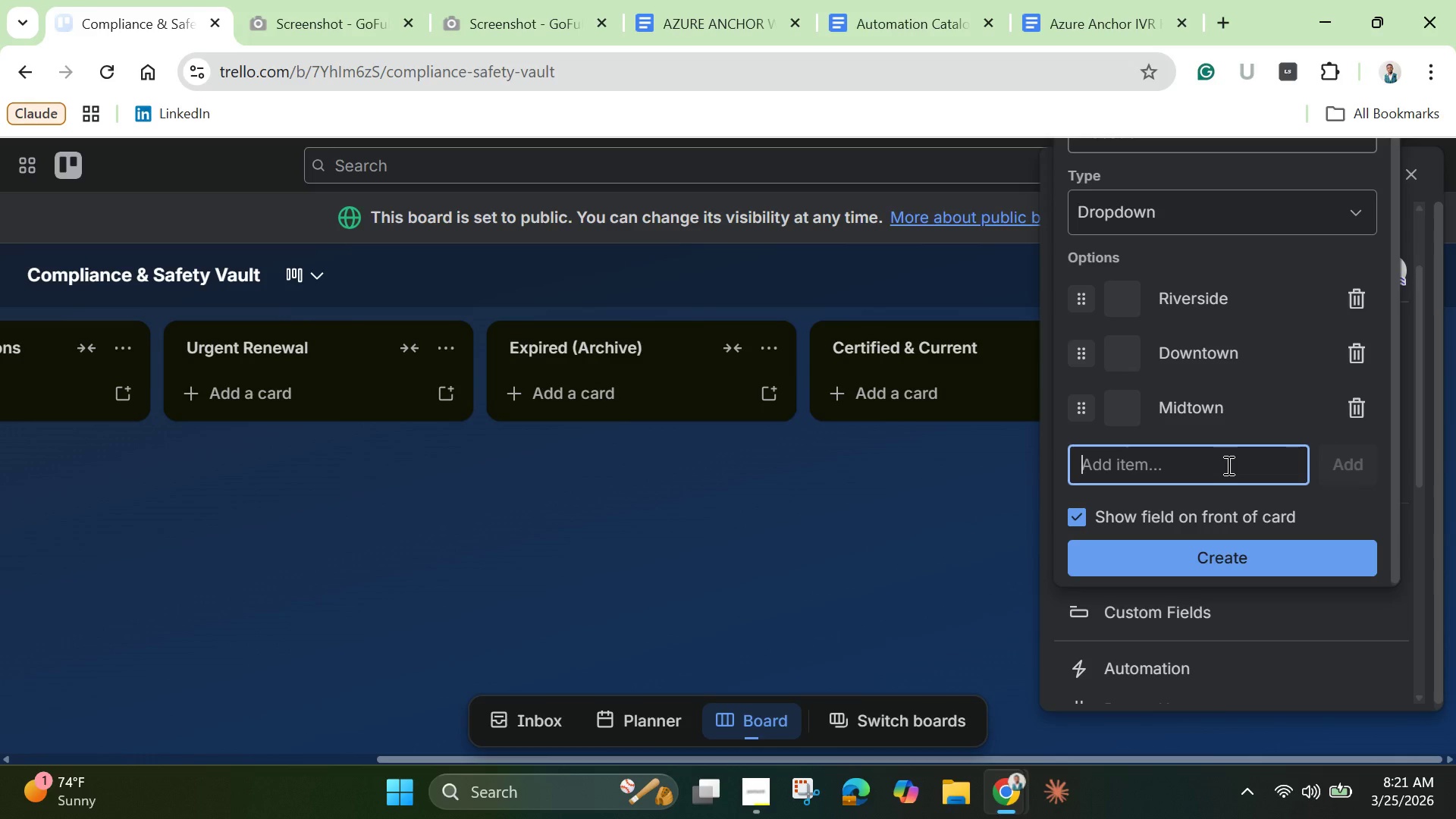 
type(Uptown)
 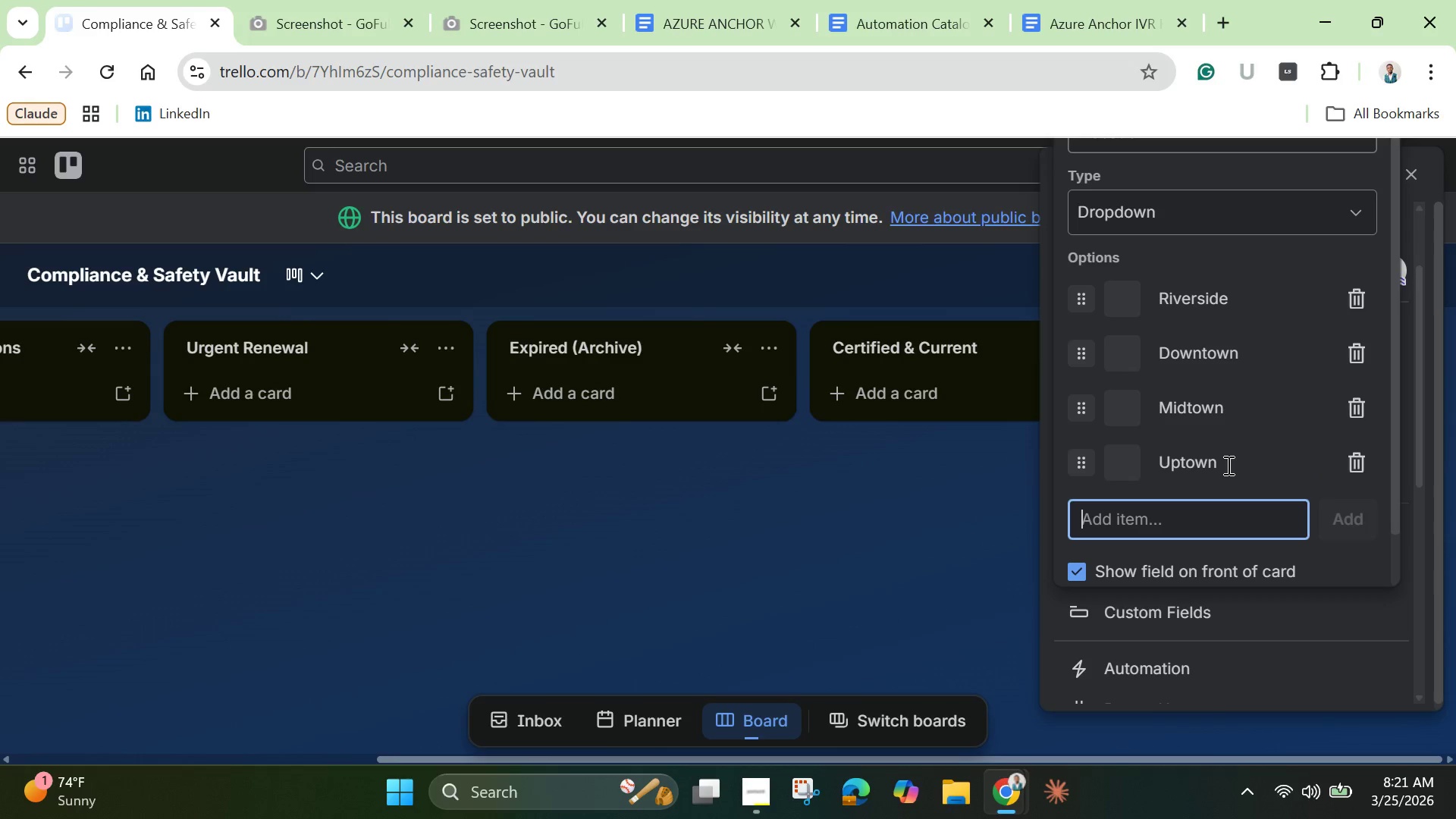 
key(Enter)
 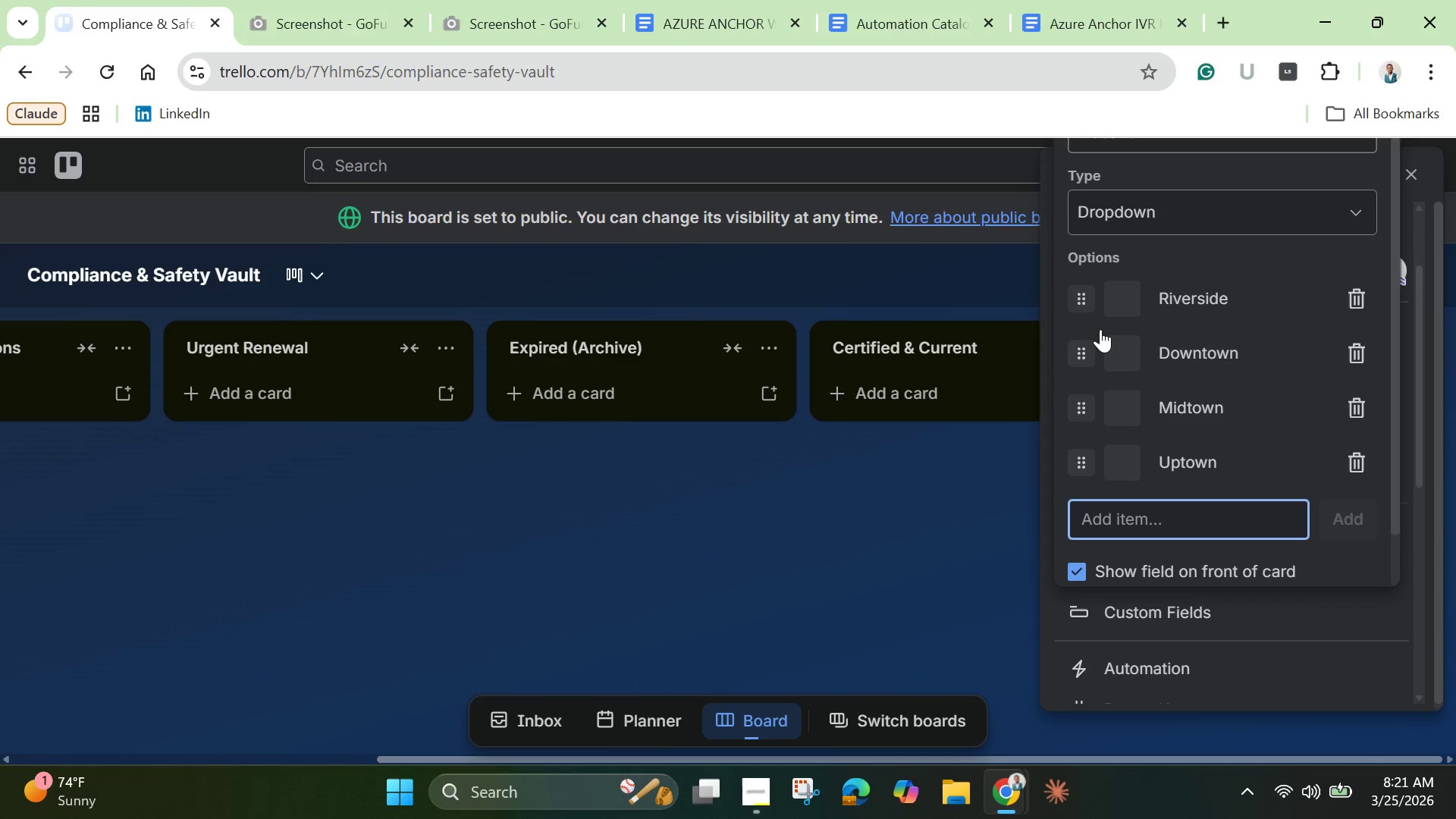 
left_click([1121, 315])
 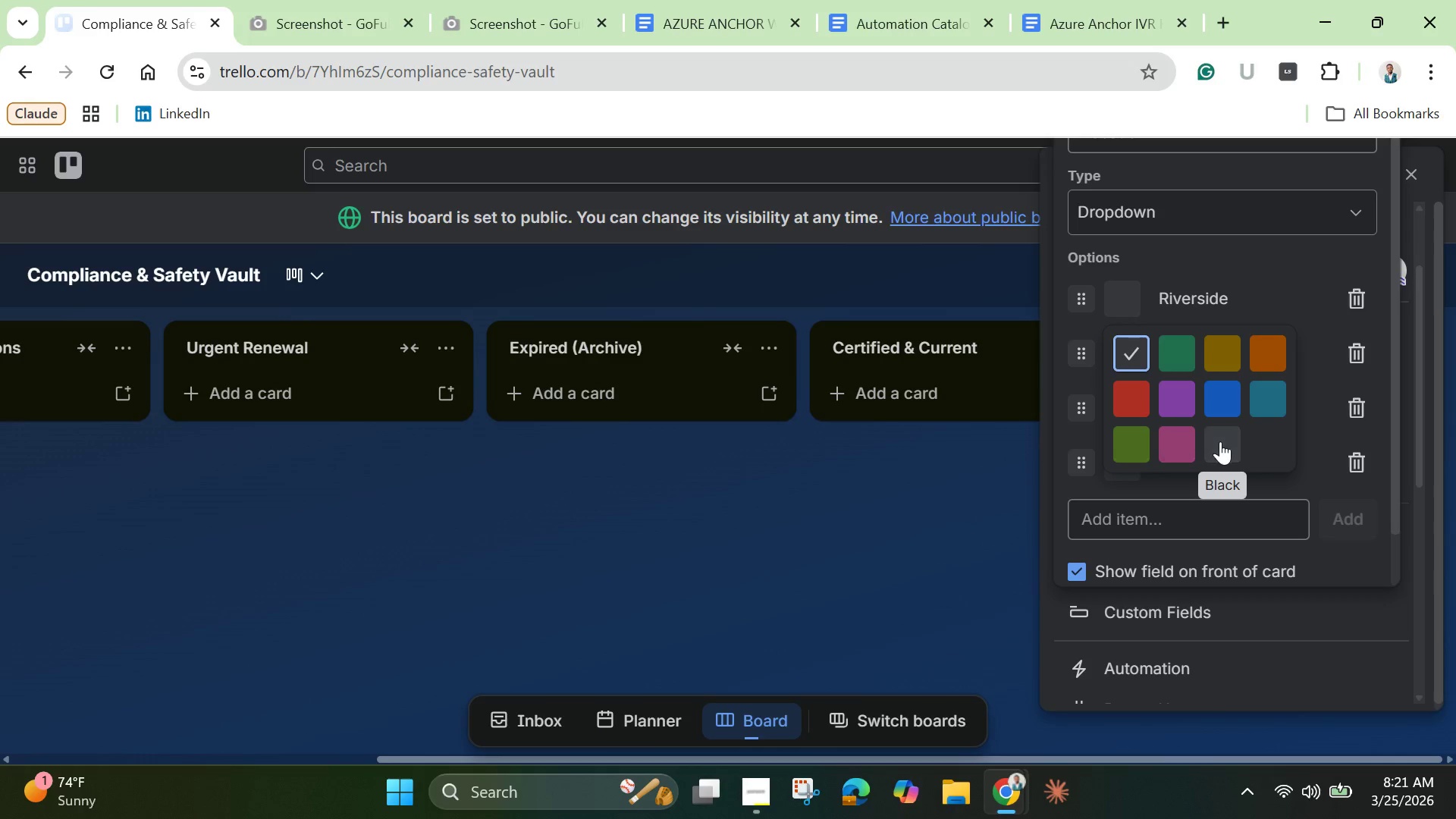 
left_click([1220, 441])
 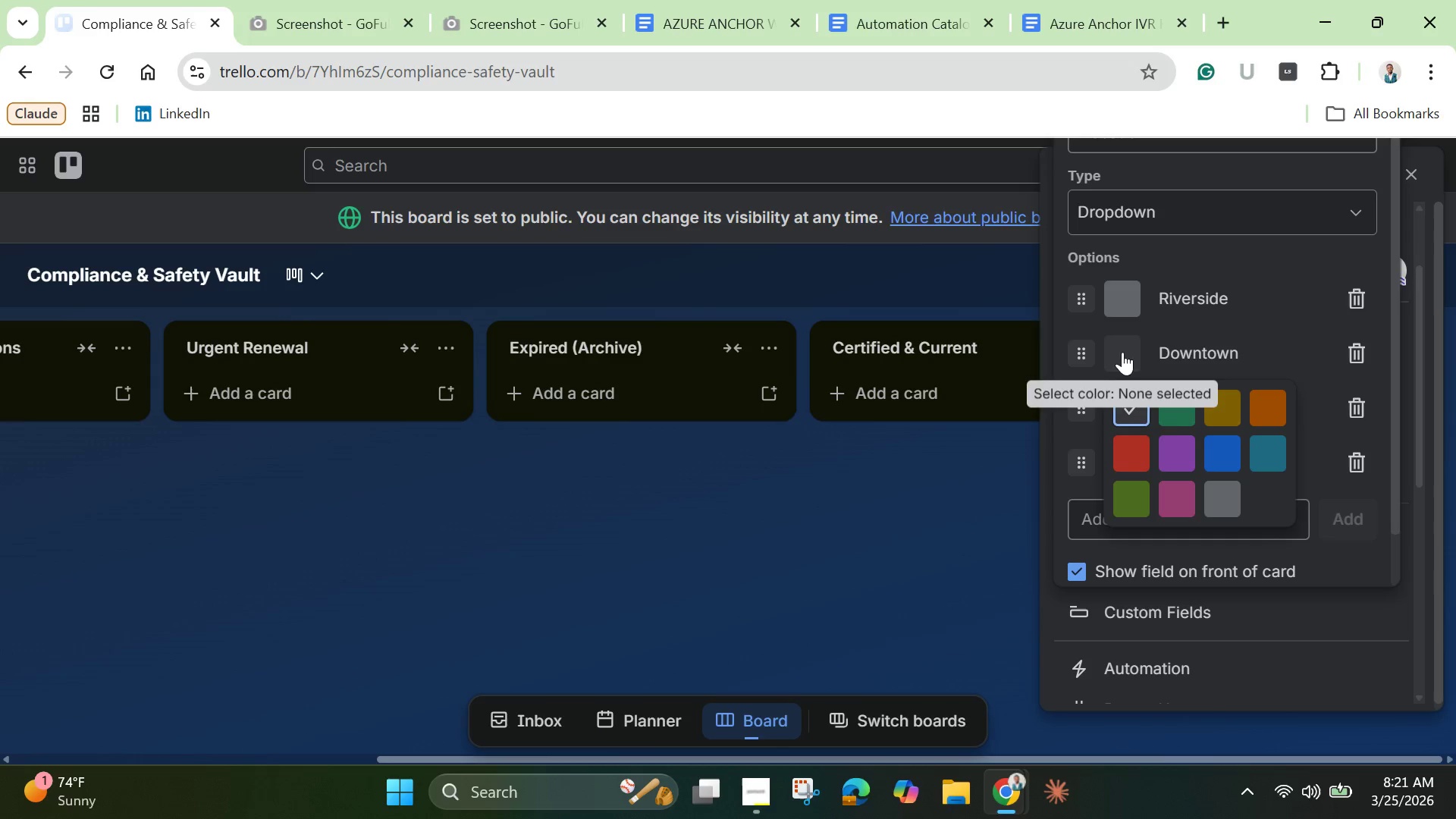 
left_click([1122, 350])
 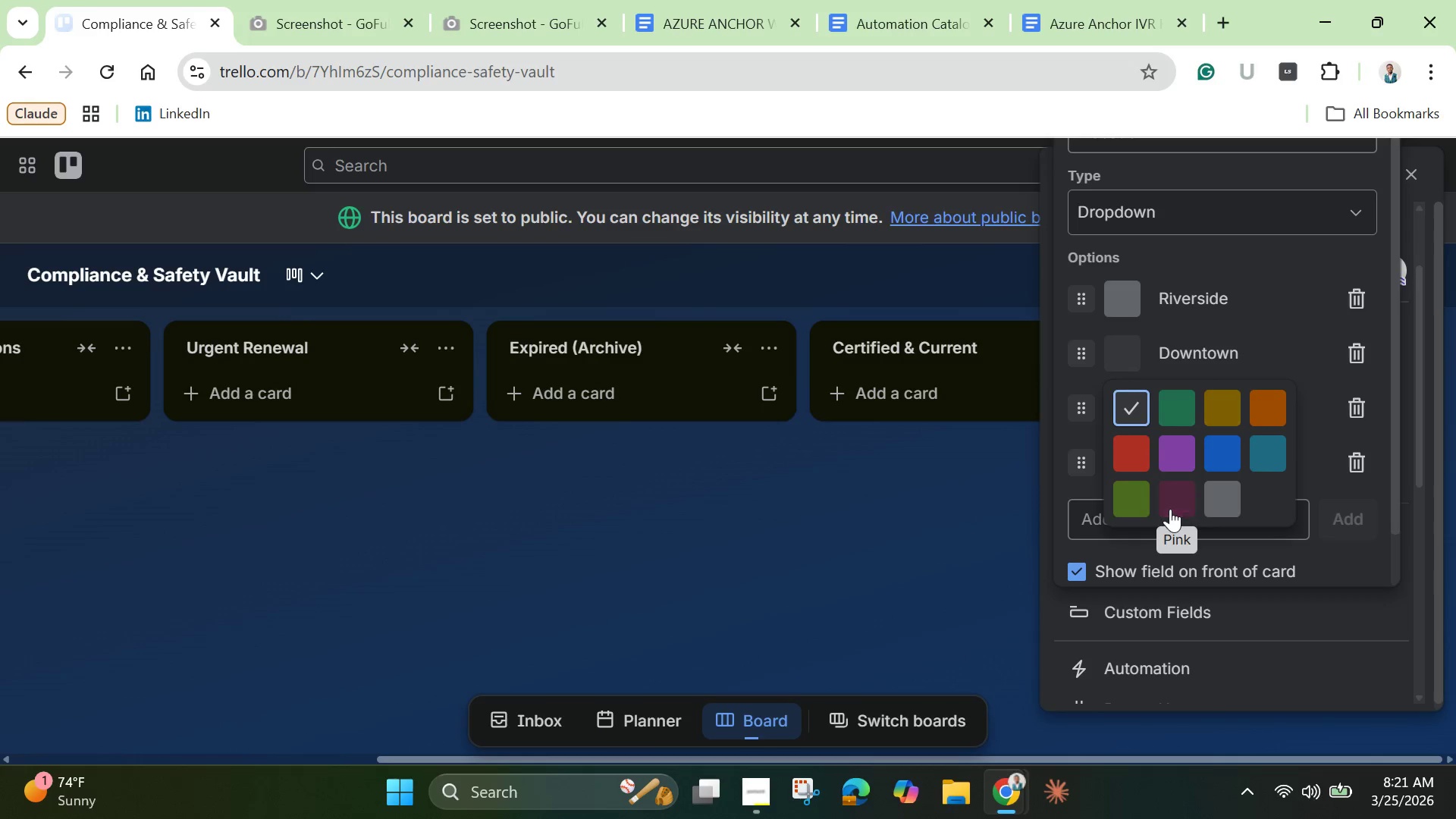 
left_click([1170, 509])
 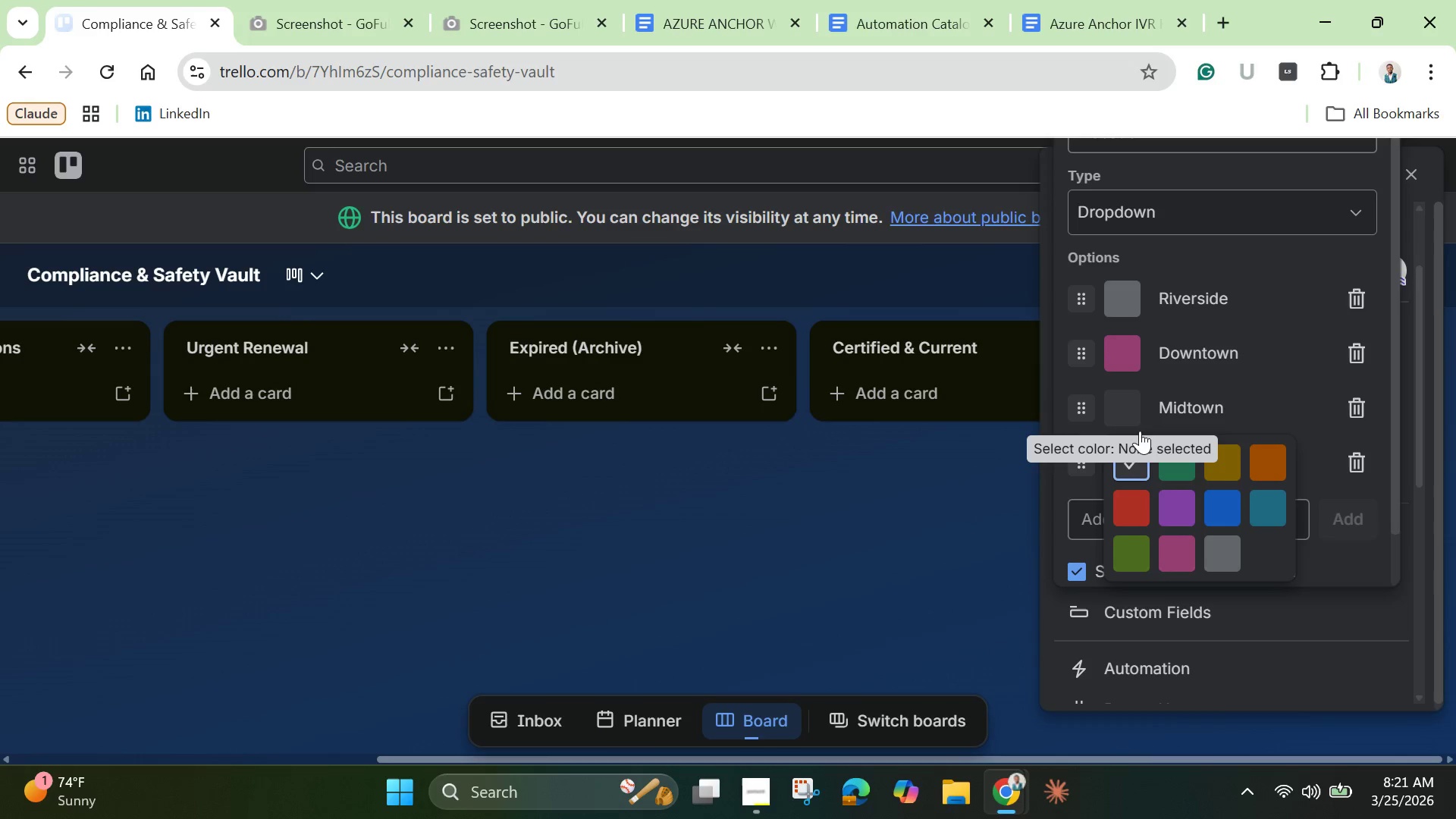 
left_click([1124, 405])
 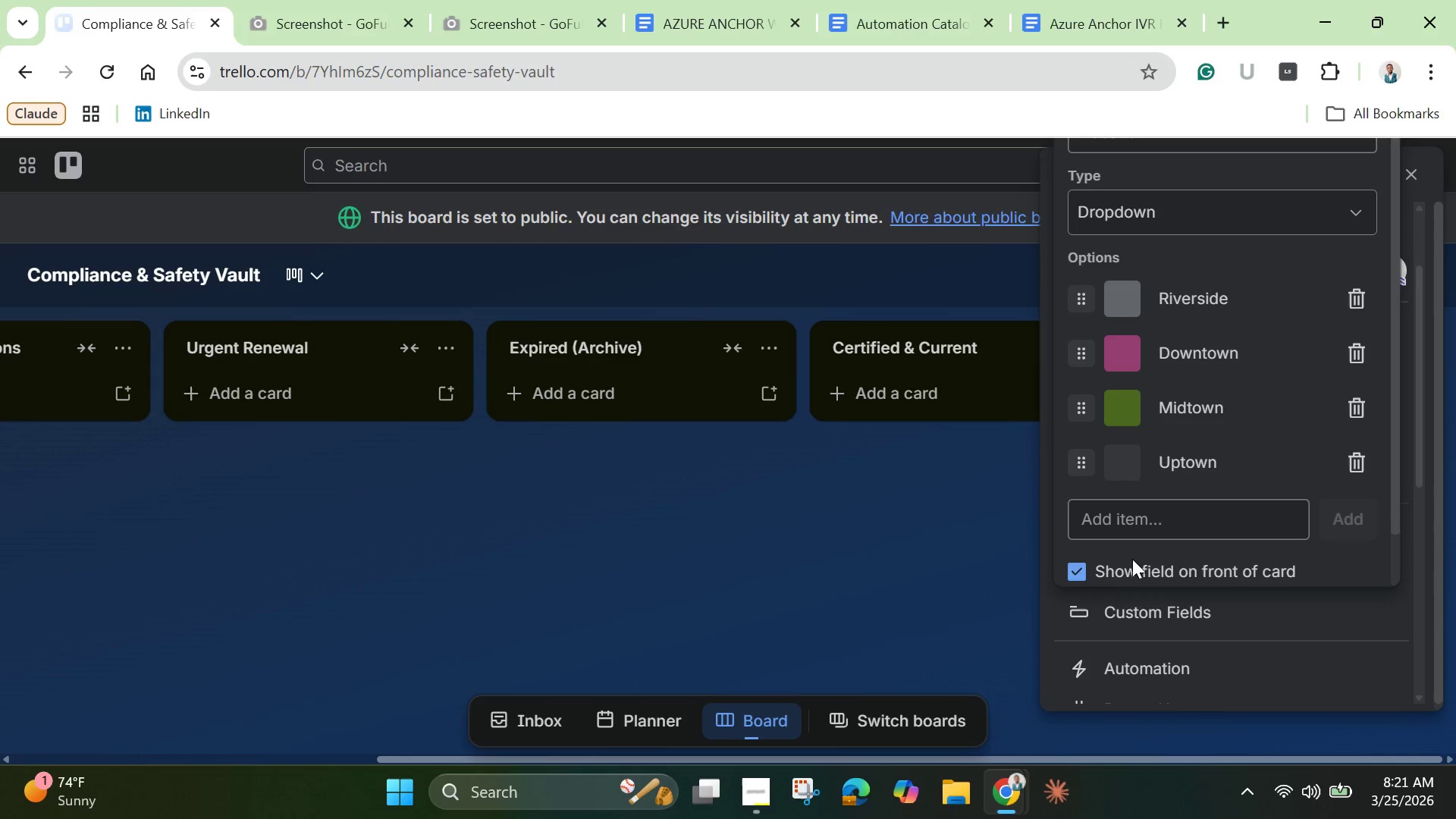 
left_click([1132, 559])
 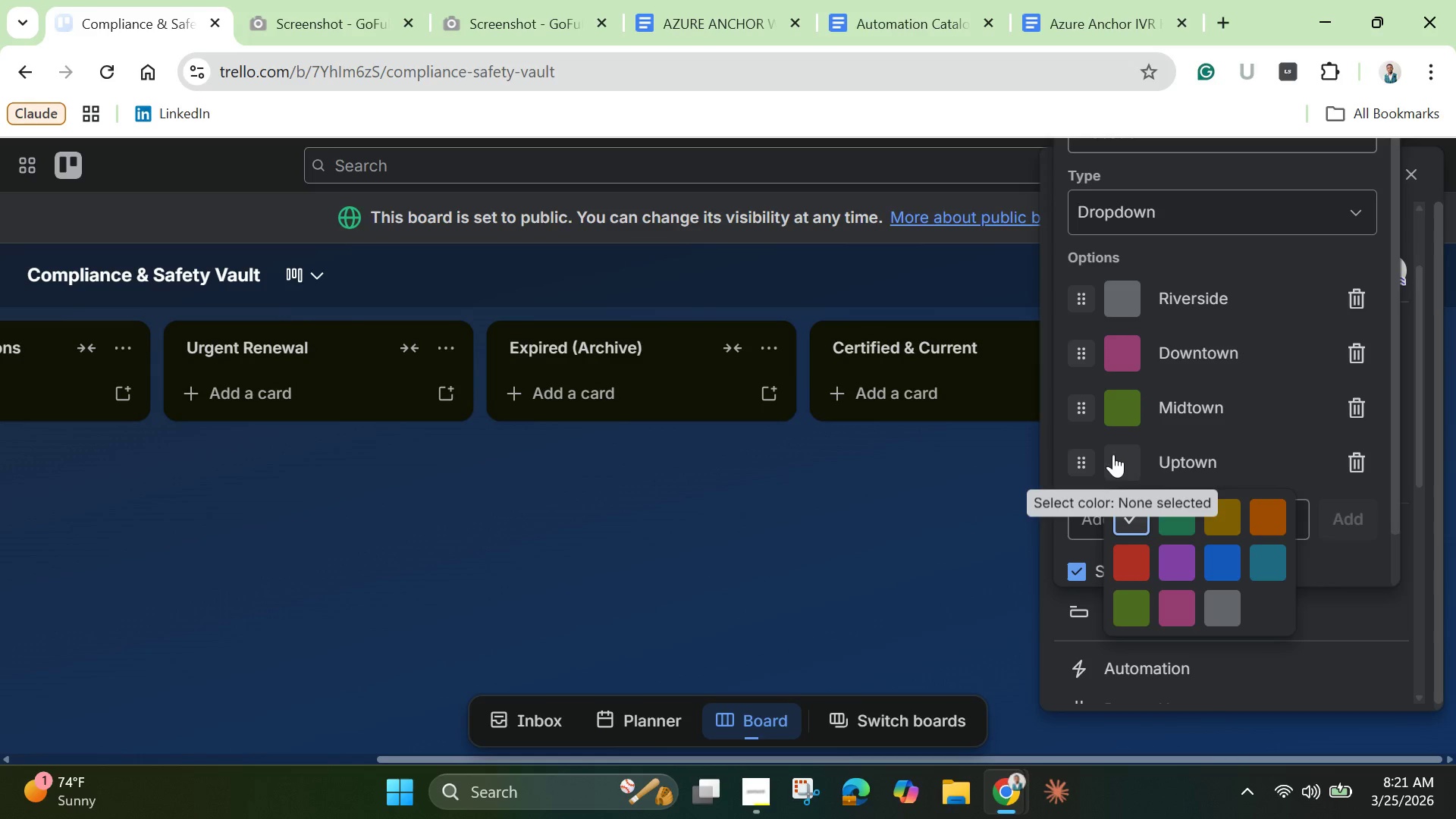 
left_click([1113, 454])
 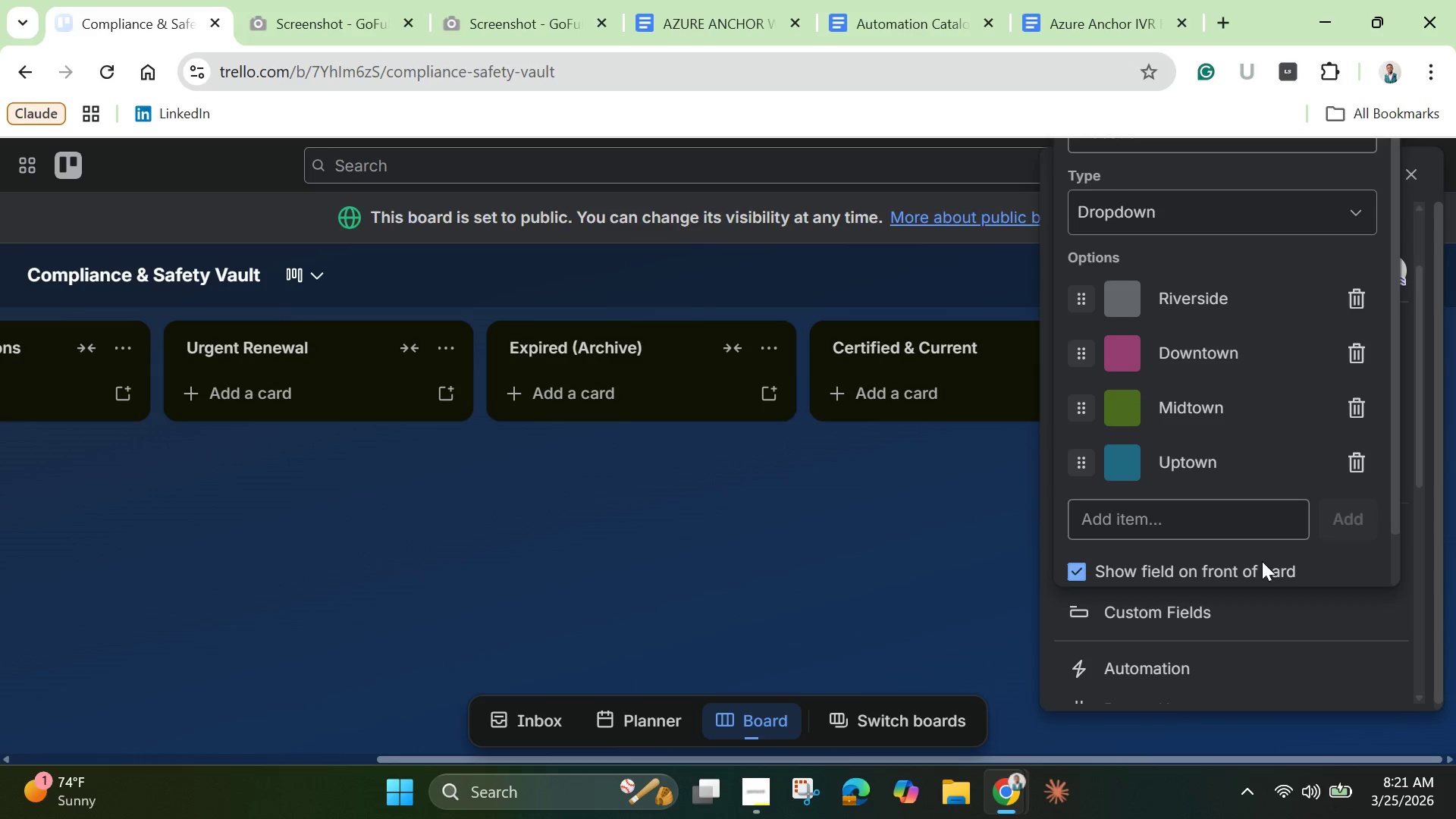 
left_click([1262, 561])
 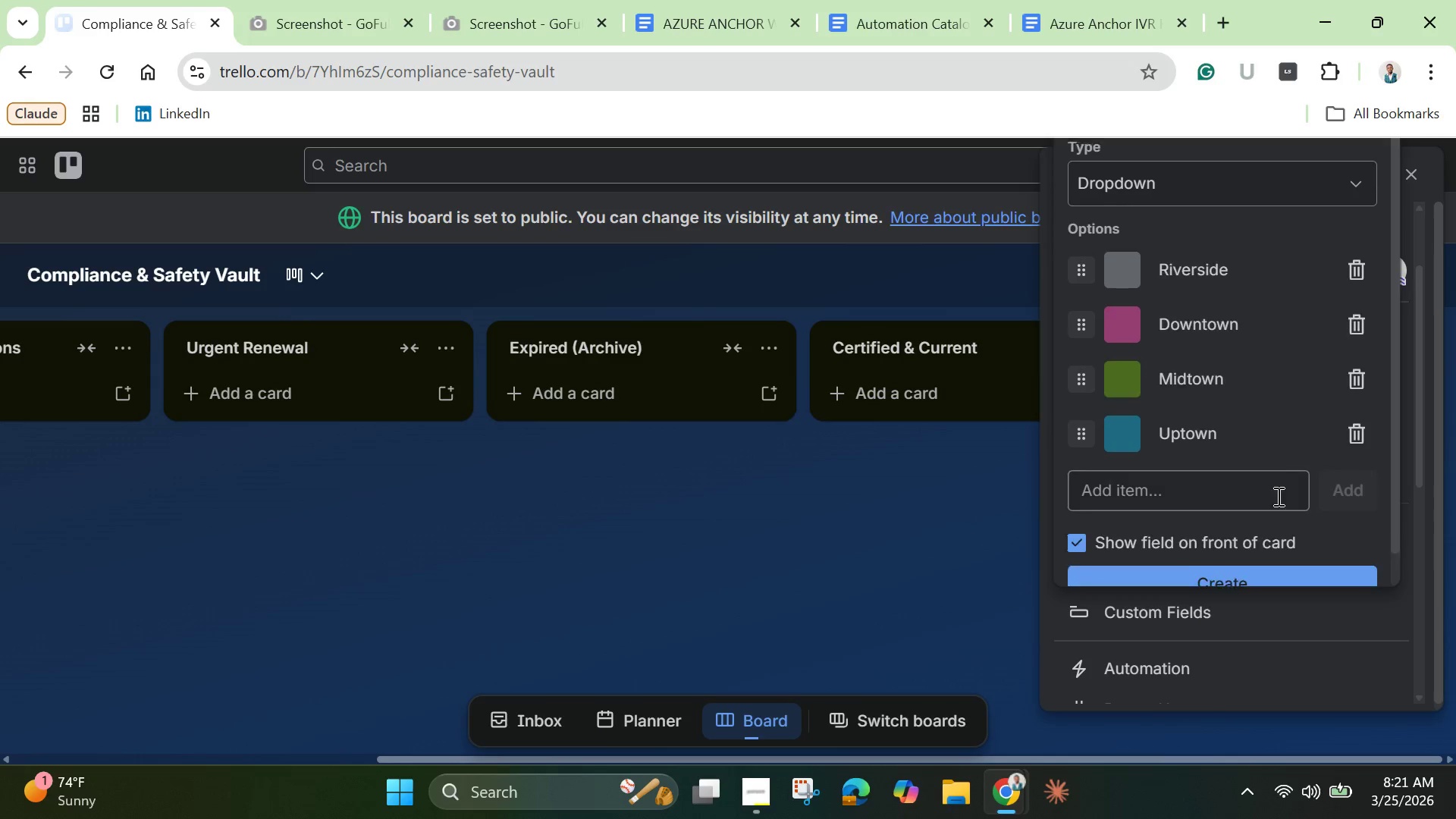 
scroll: coordinate [1277, 496], scroll_direction: down, amount: 2.0
 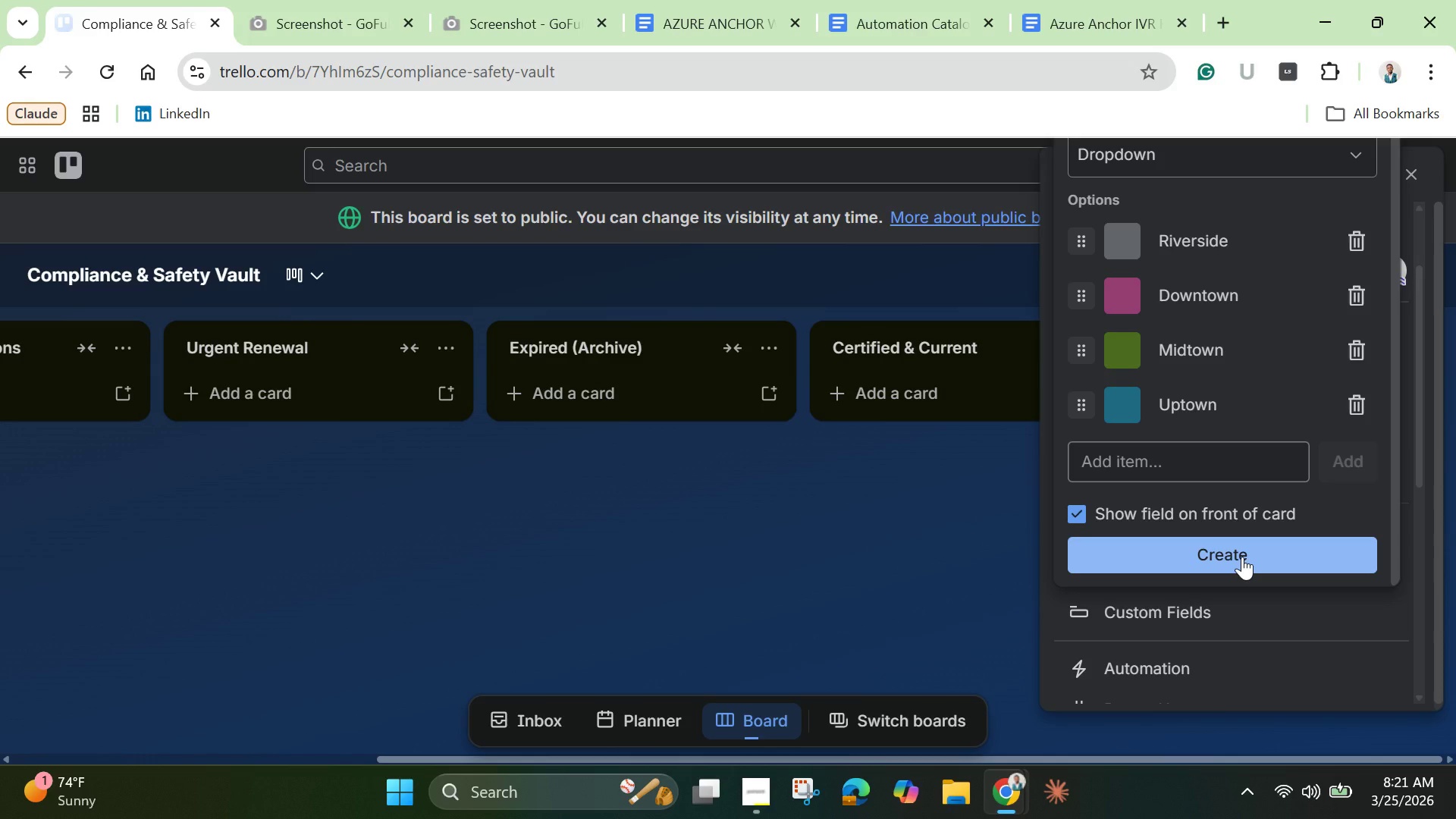 
wait(8.42)
 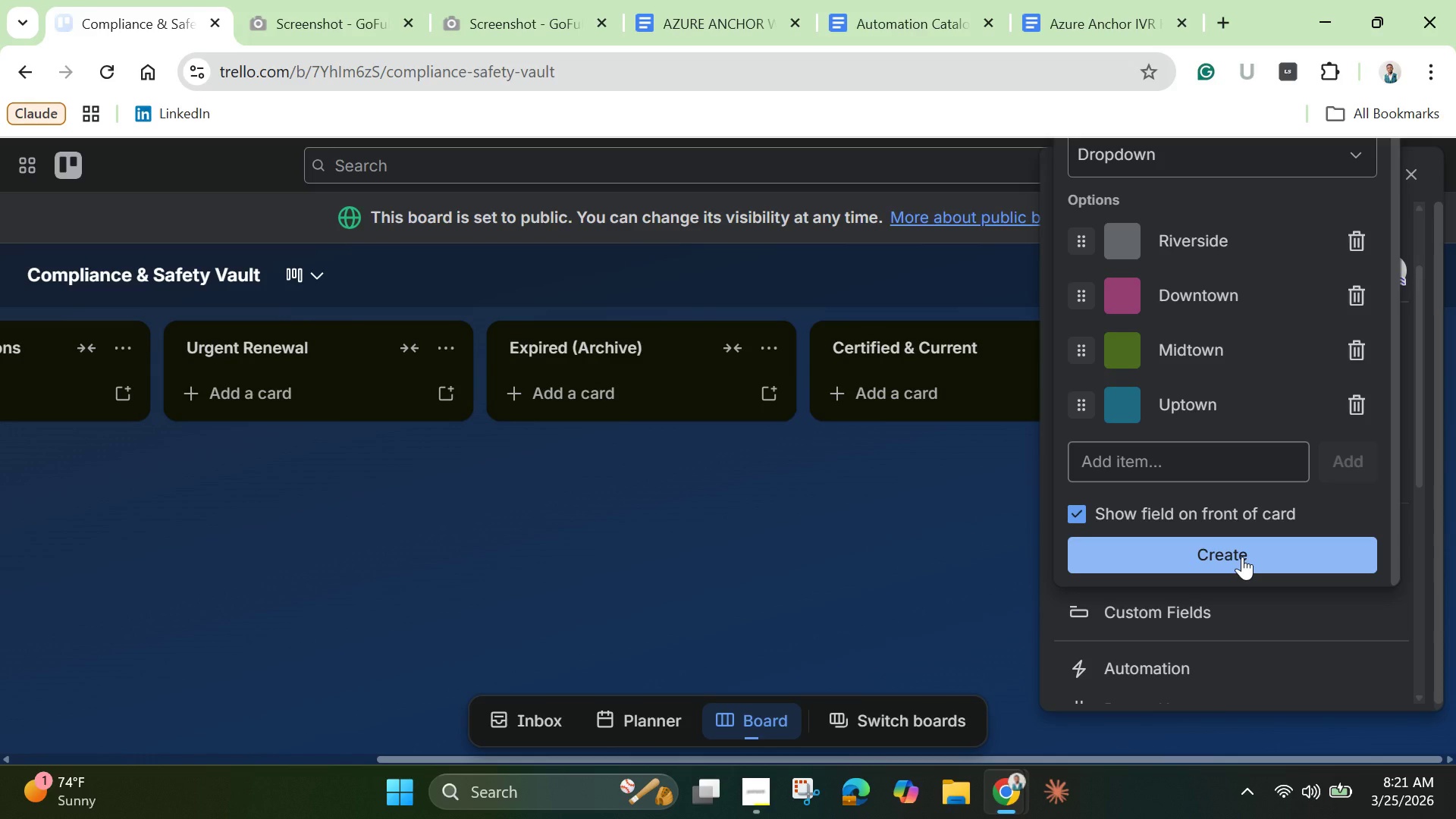 
left_click([1242, 557])
 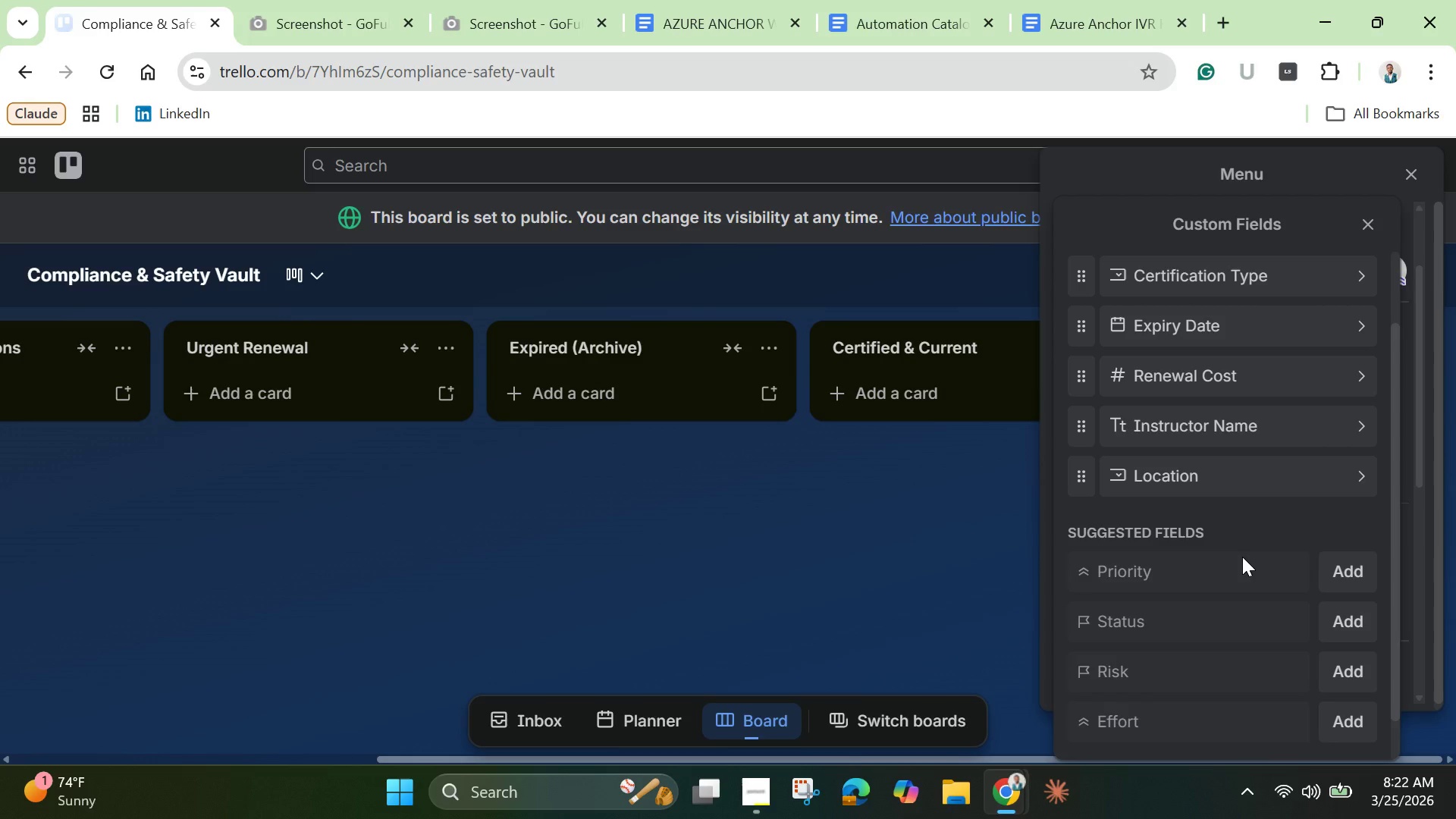 
wait(58.89)
 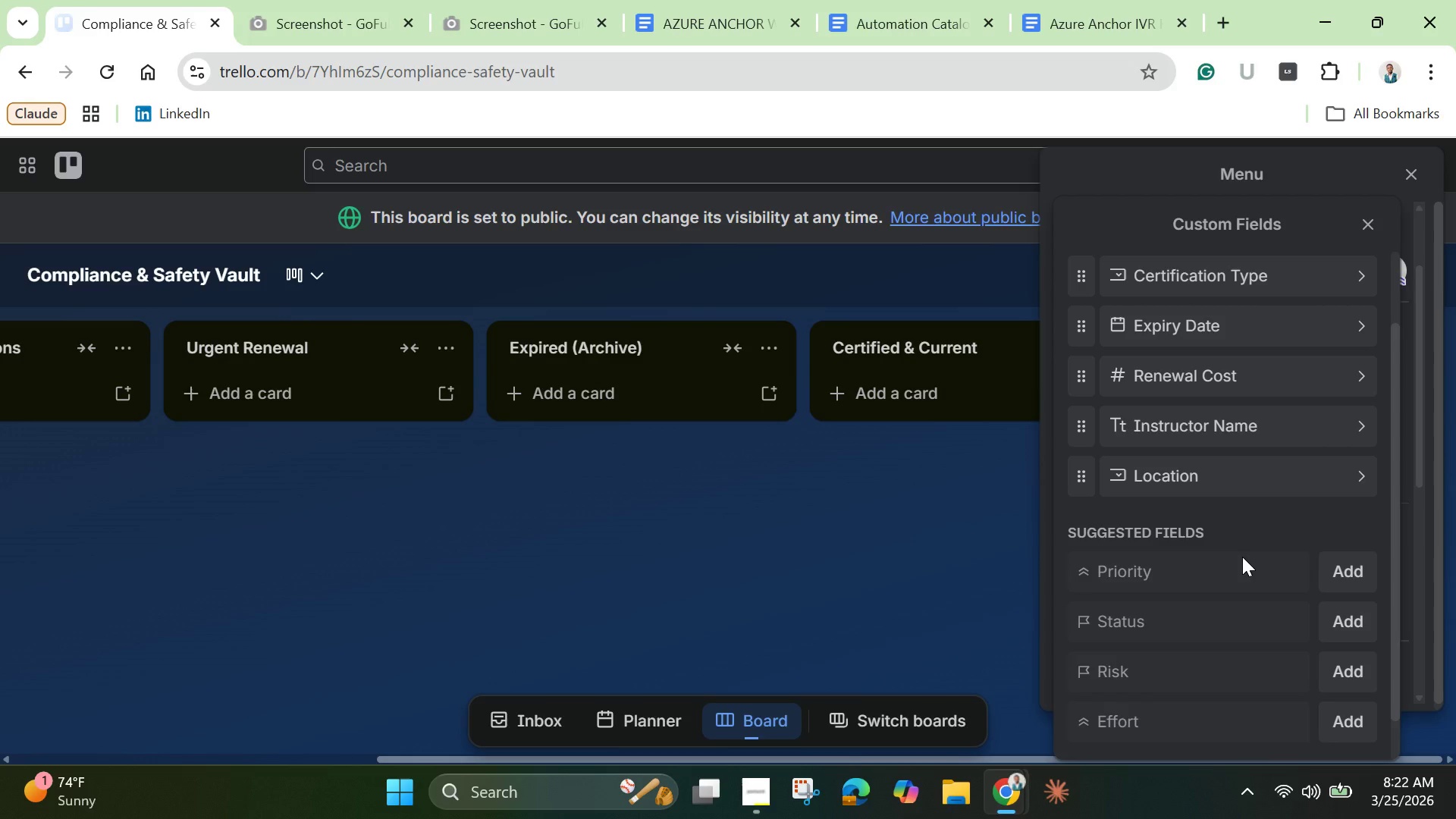 
left_click([1379, 231])
 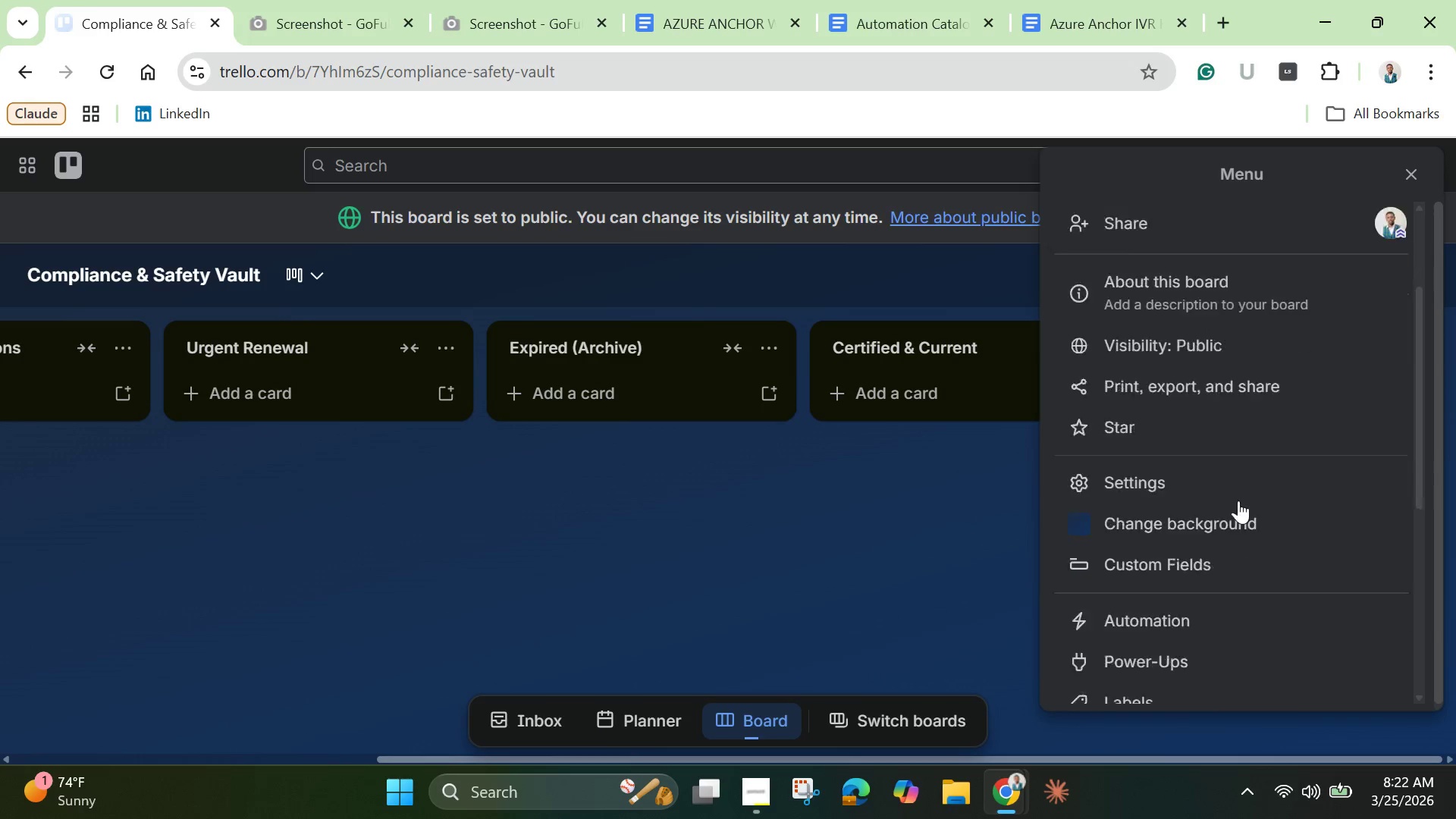 
scroll: coordinate [1238, 500], scroll_direction: down, amount: 3.0
 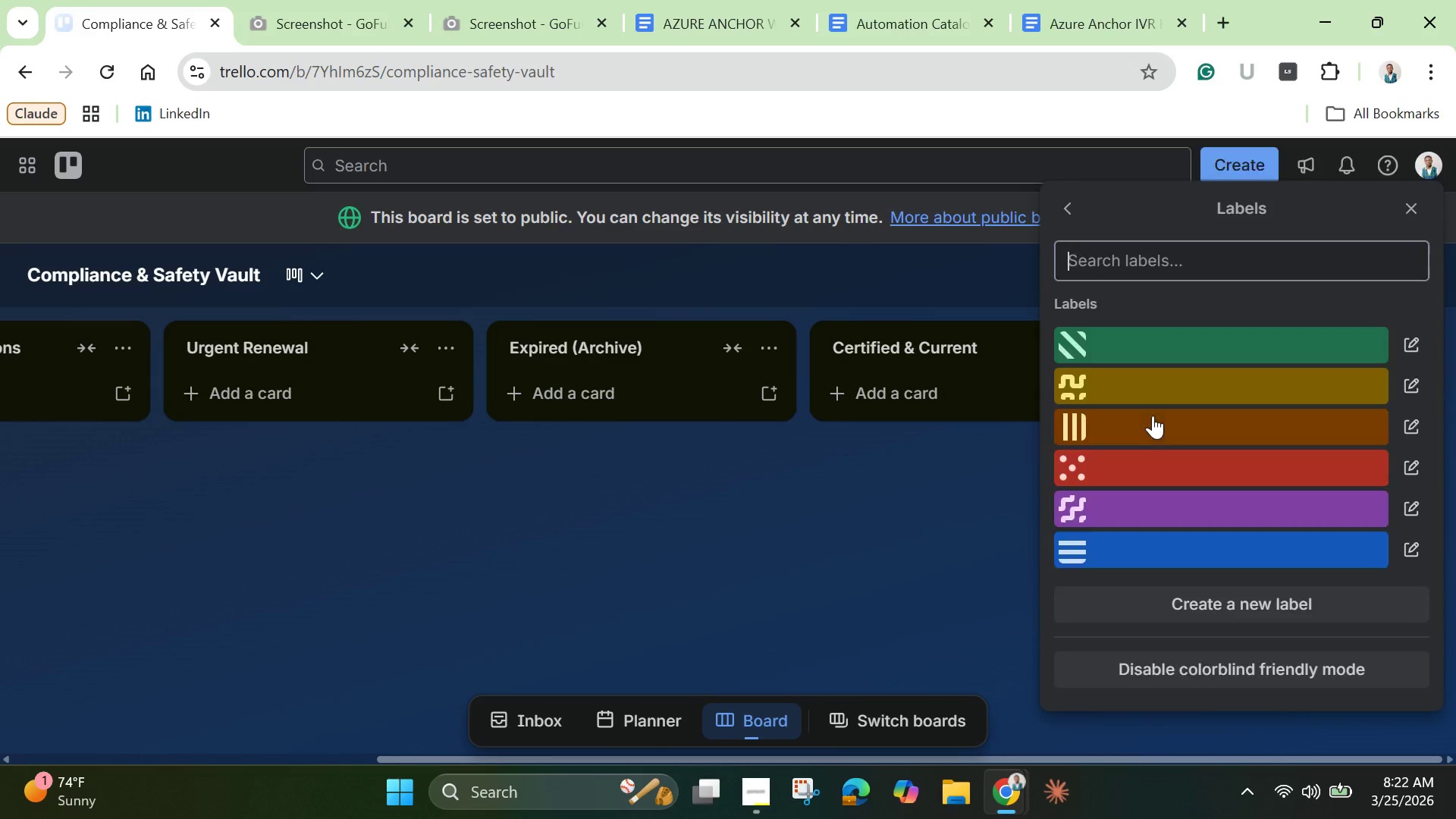 
left_click([1153, 416])
 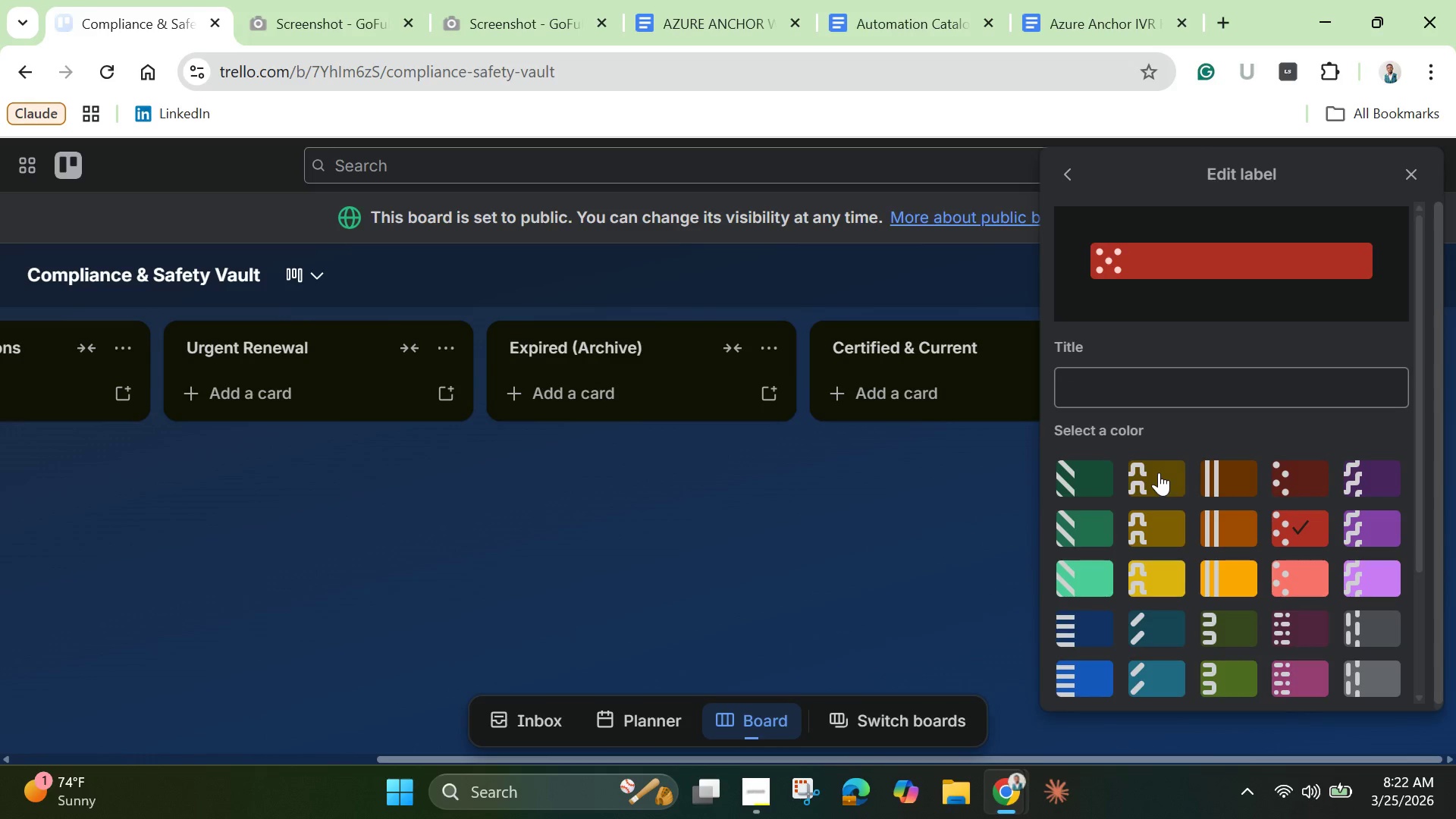 
wait(5.61)
 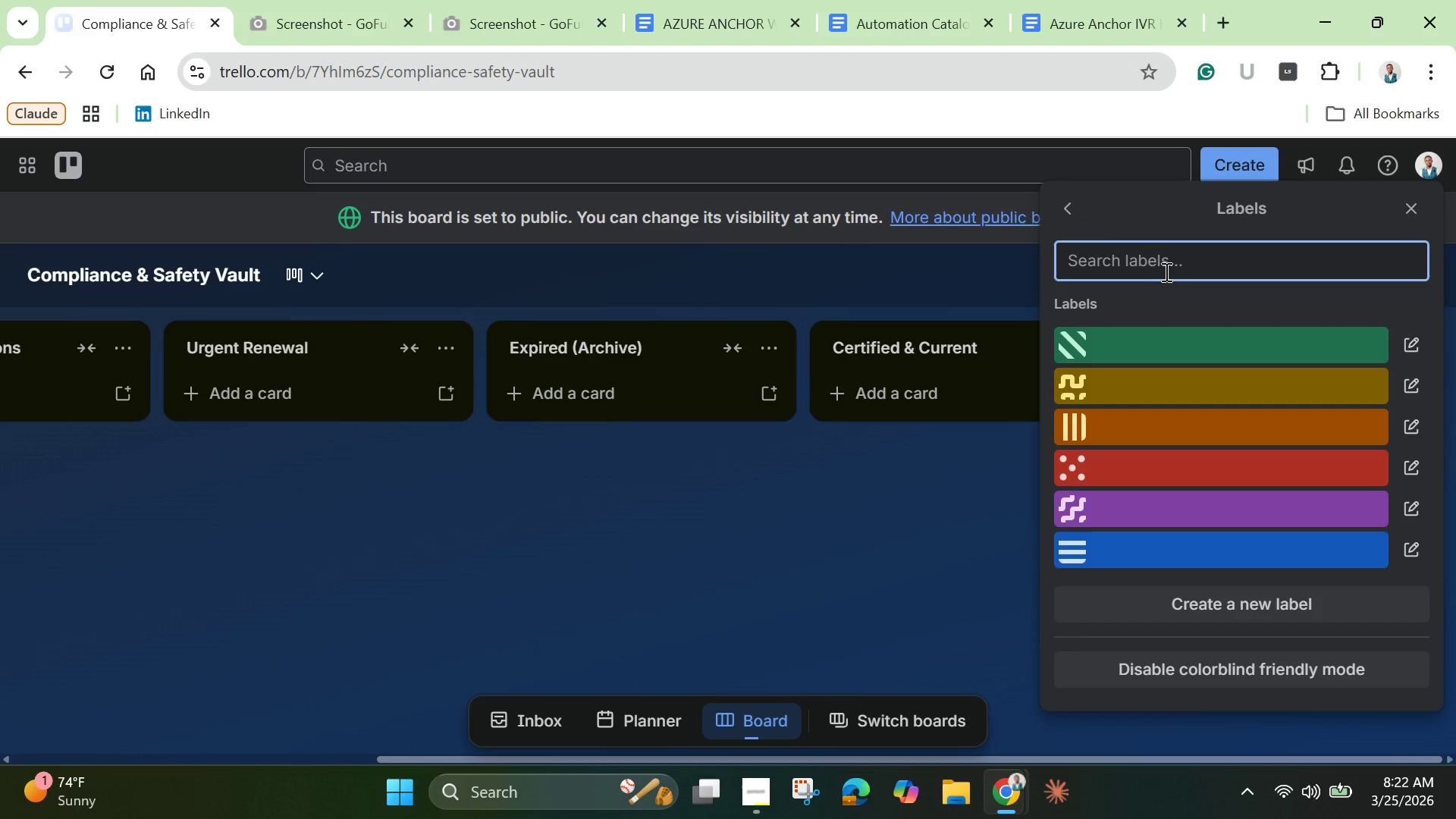 
left_click([1128, 391])
 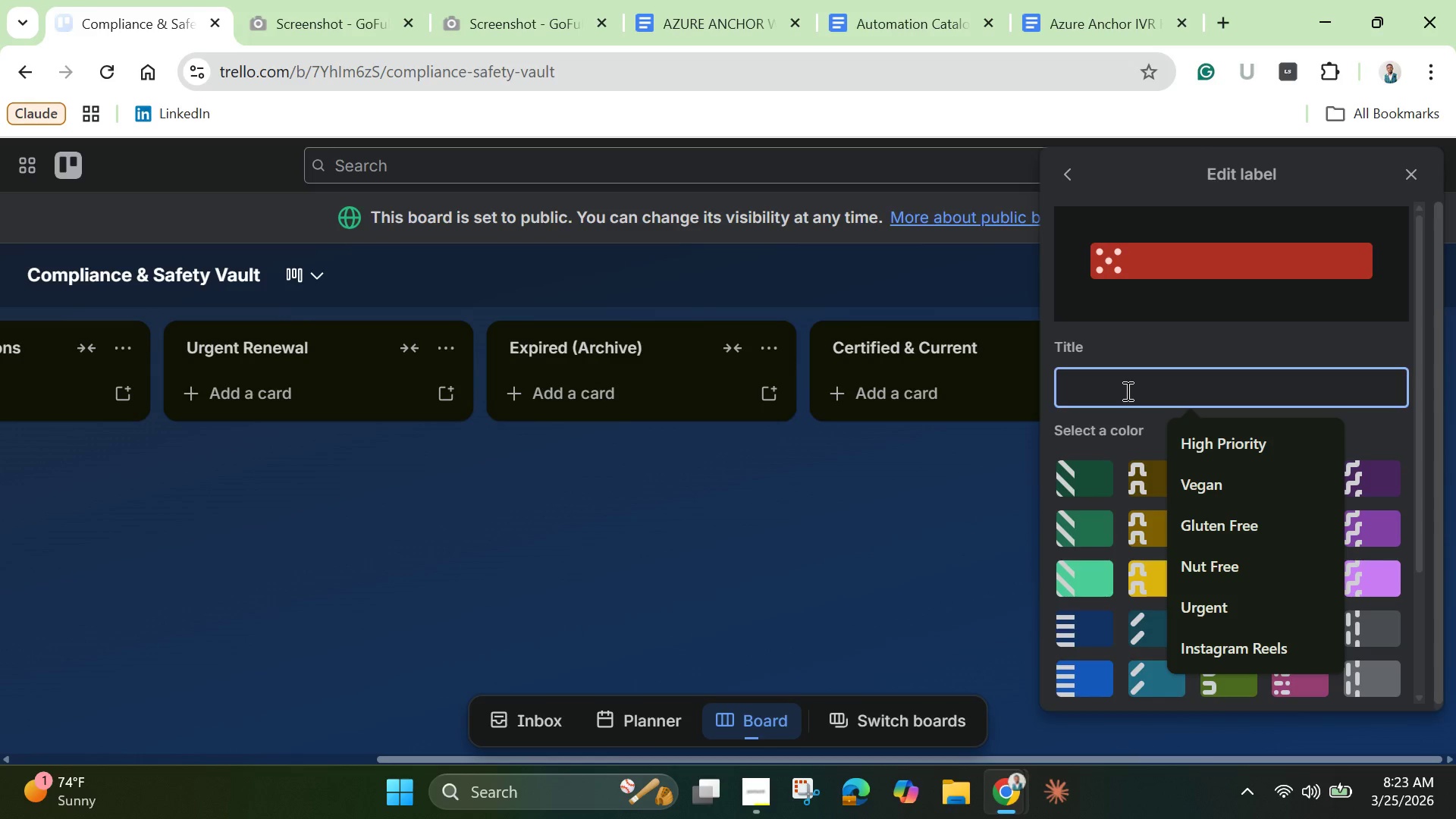 
type(CPR/AED)
 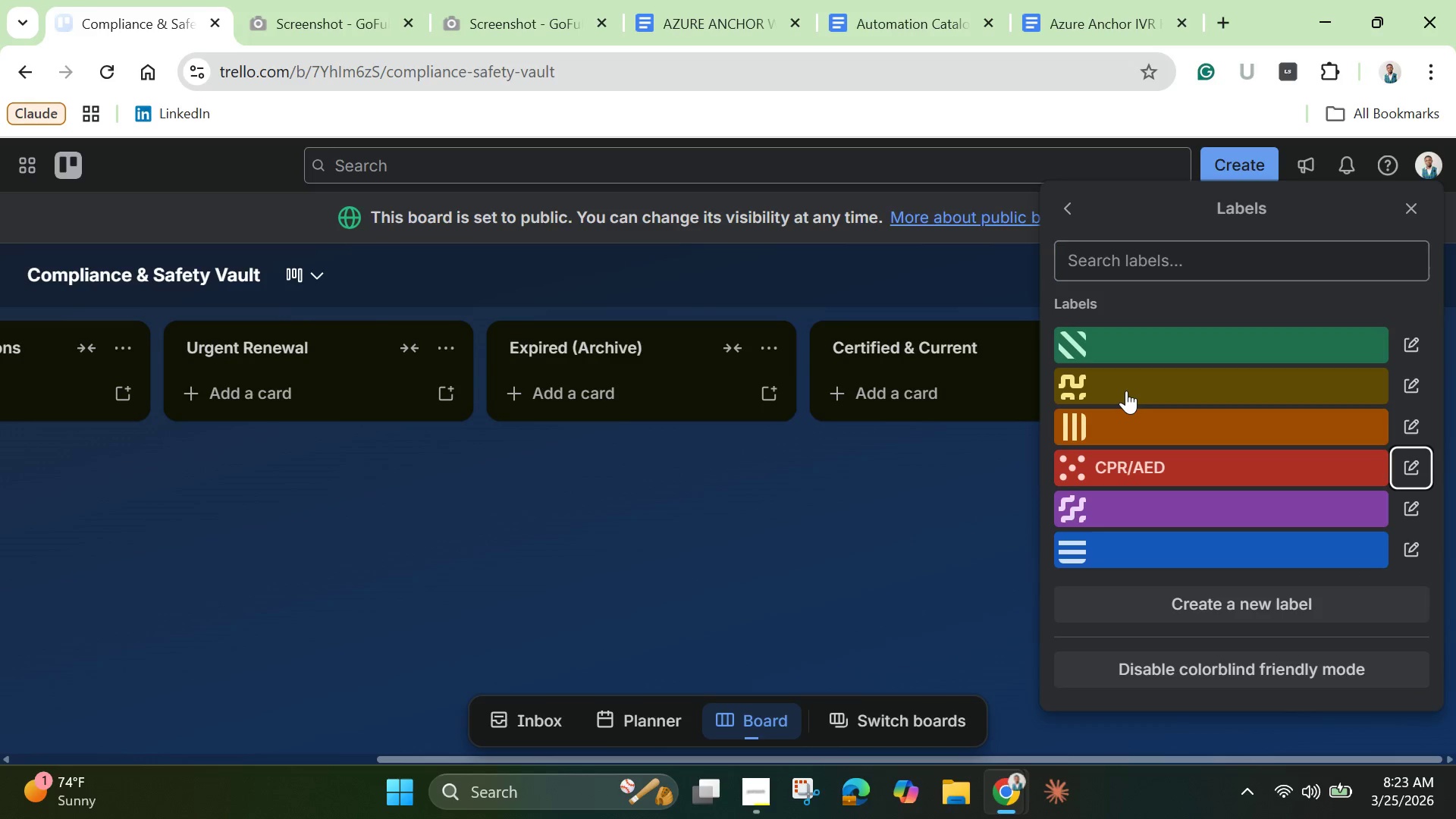 
key(Enter)
 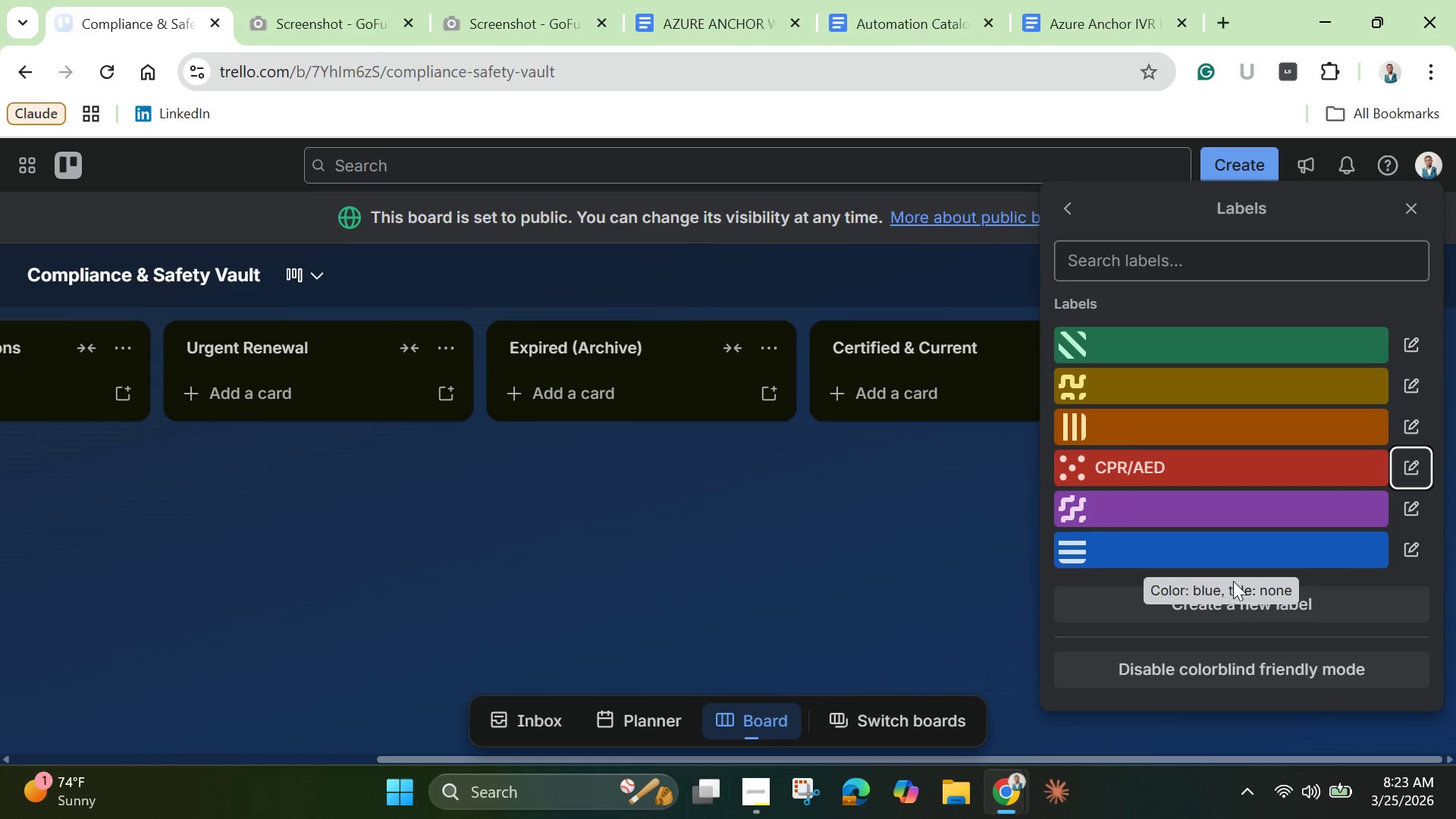 
mouse_move([1192, 599])
 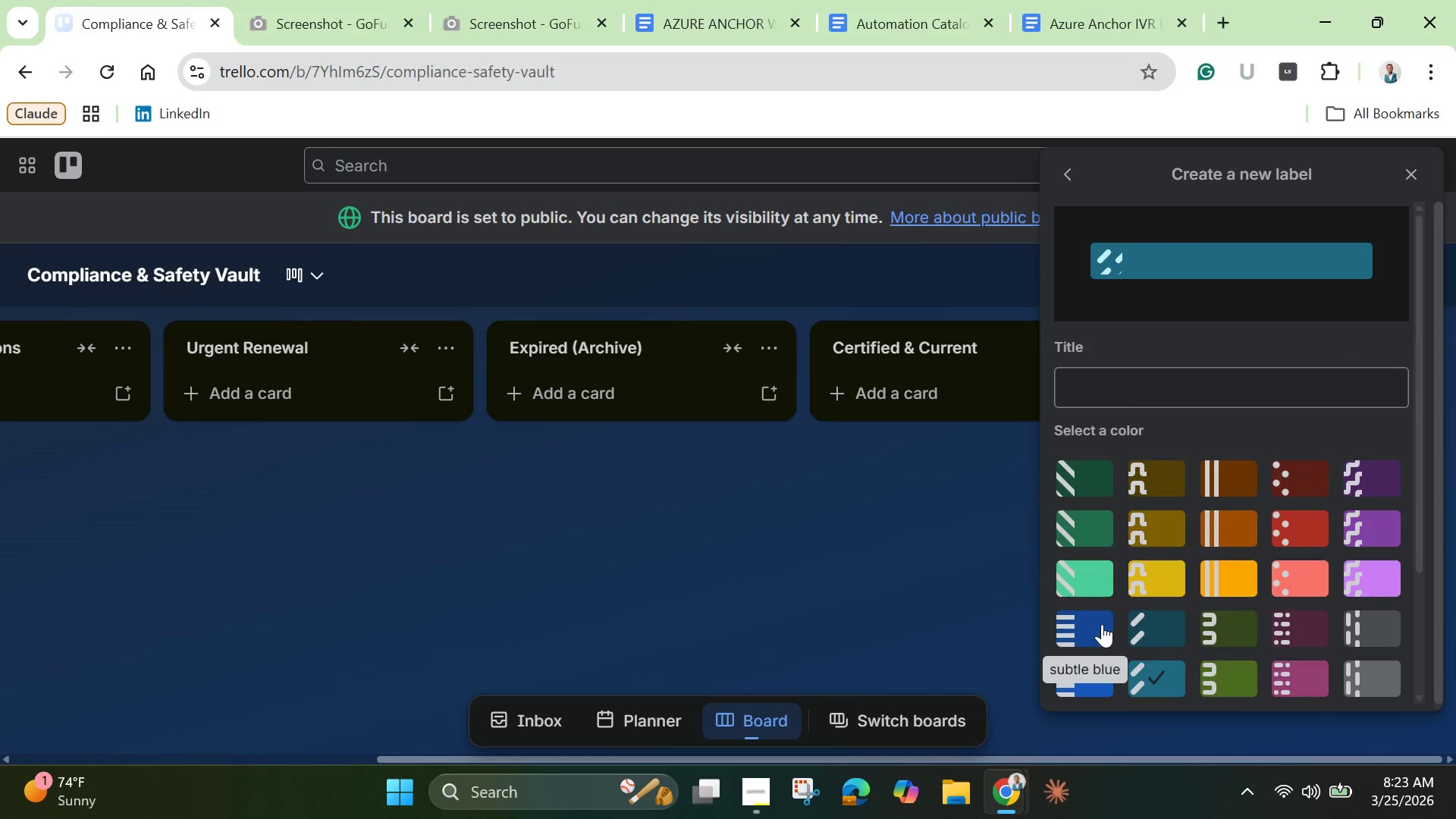 
scroll: coordinate [1102, 624], scroll_direction: down, amount: 1.0
 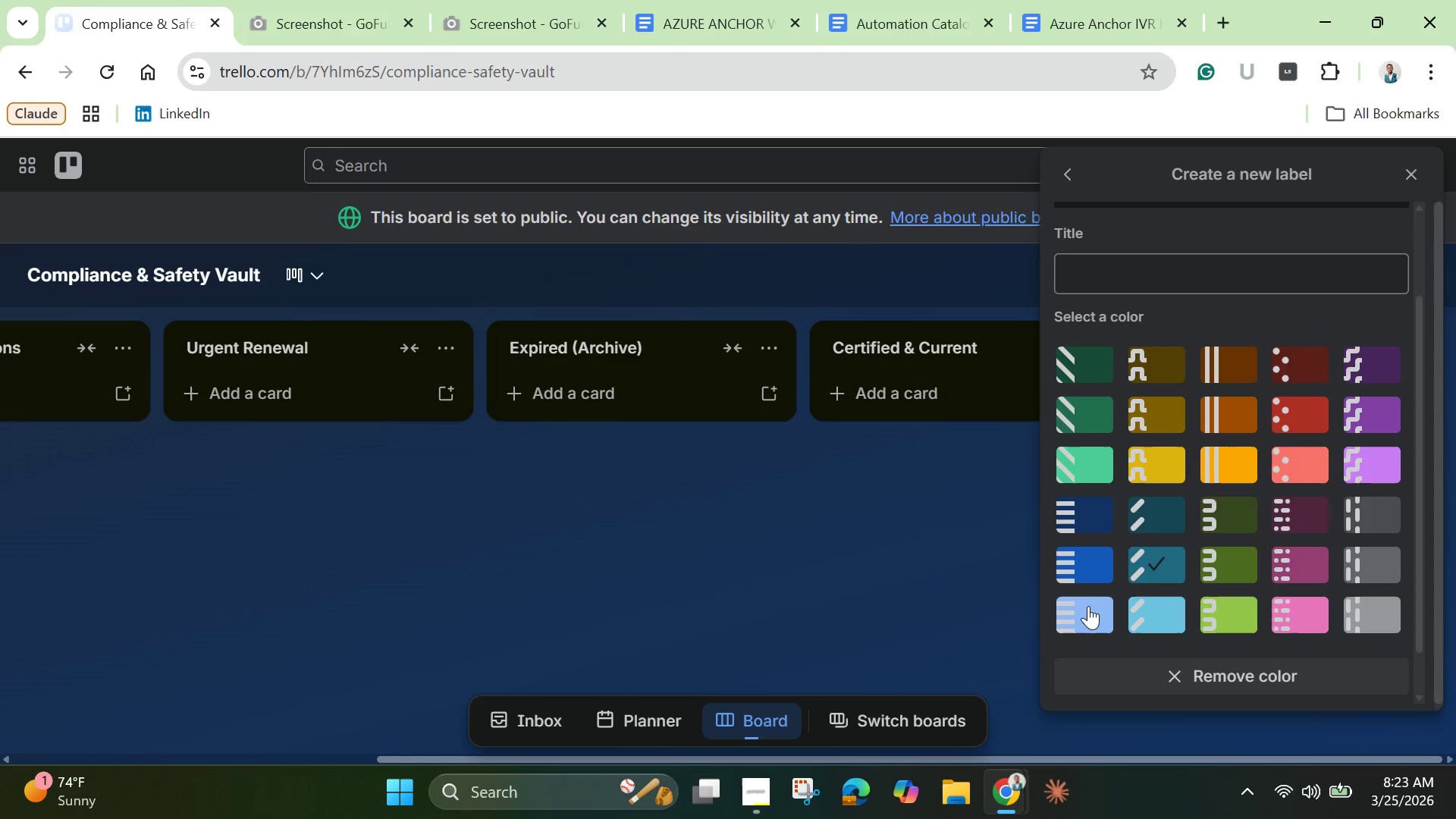 
mouse_move([1092, 595])
 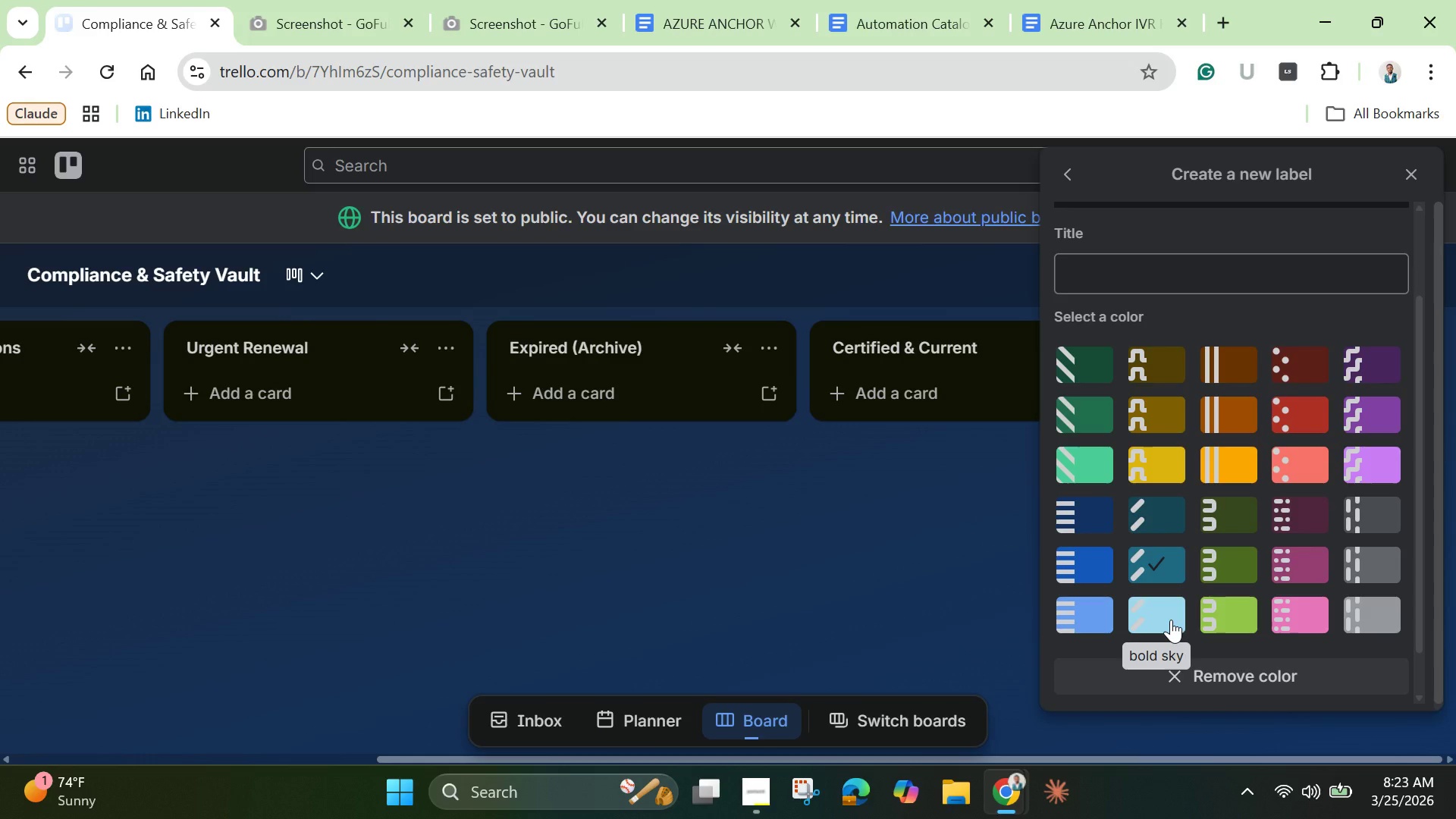 
scroll: coordinate [1171, 620], scroll_direction: down, amount: 1.0
 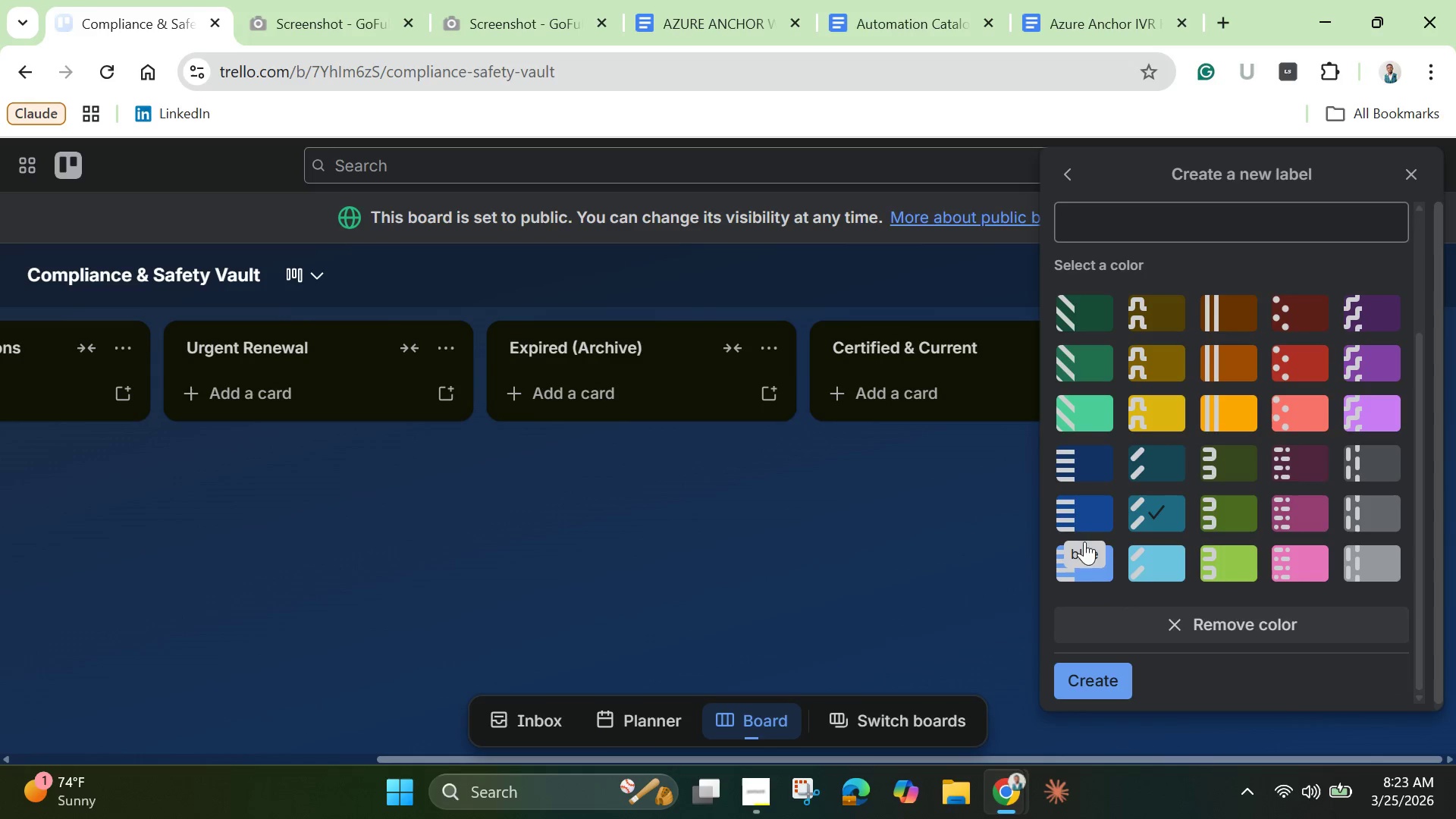 
left_click([1088, 559])
 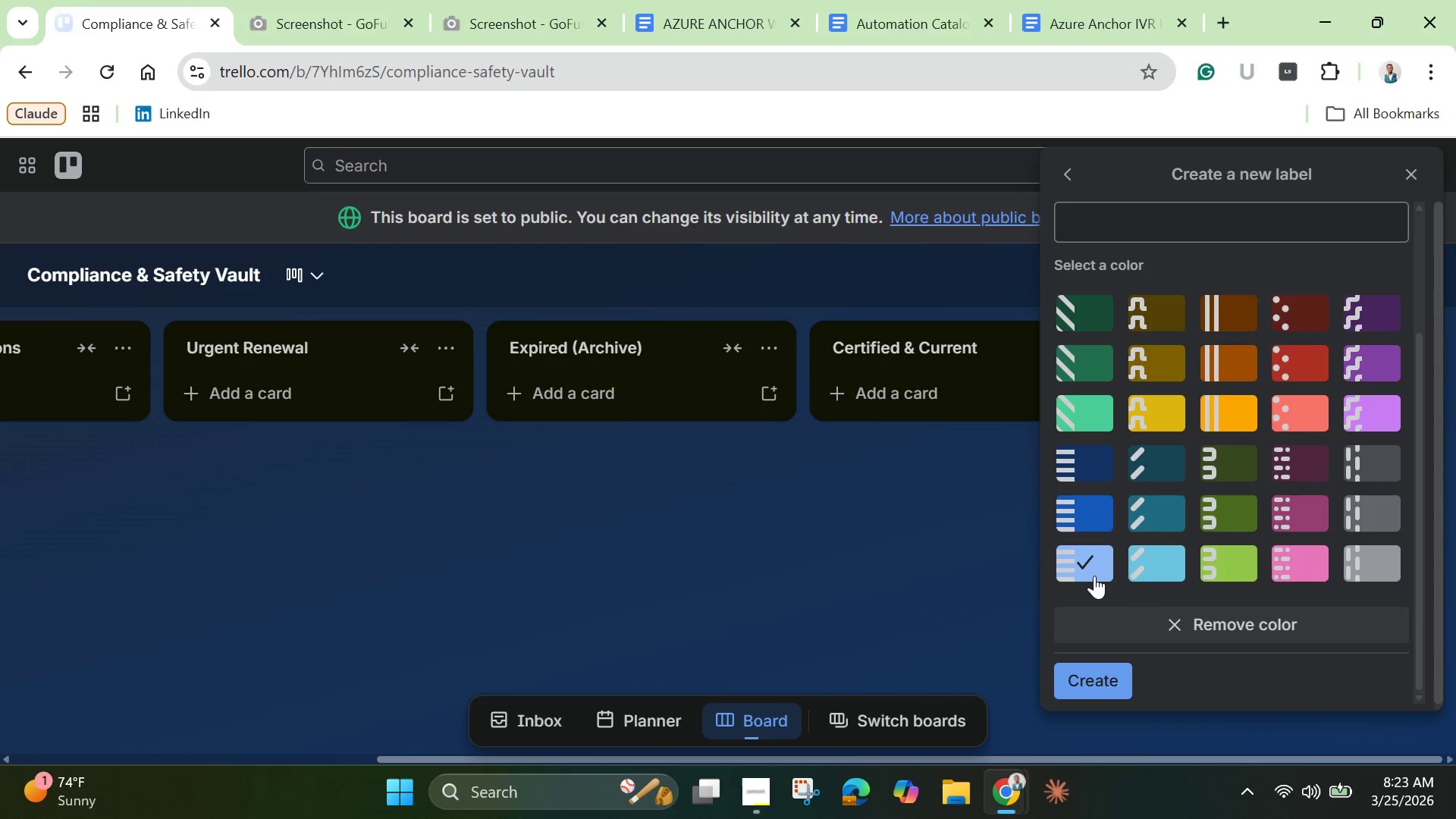 
left_click([1094, 576])
 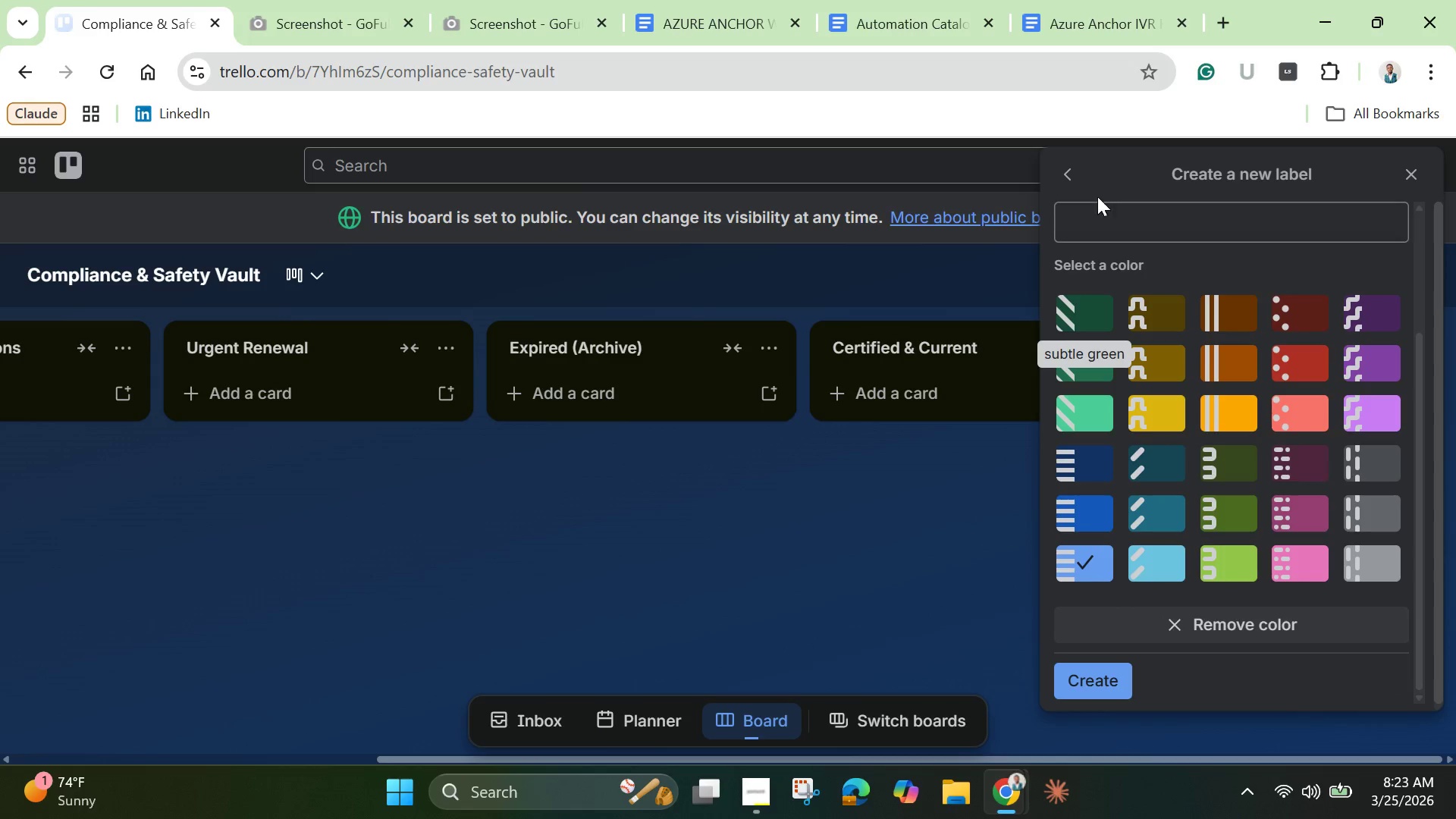 
mouse_move([1099, 228])
 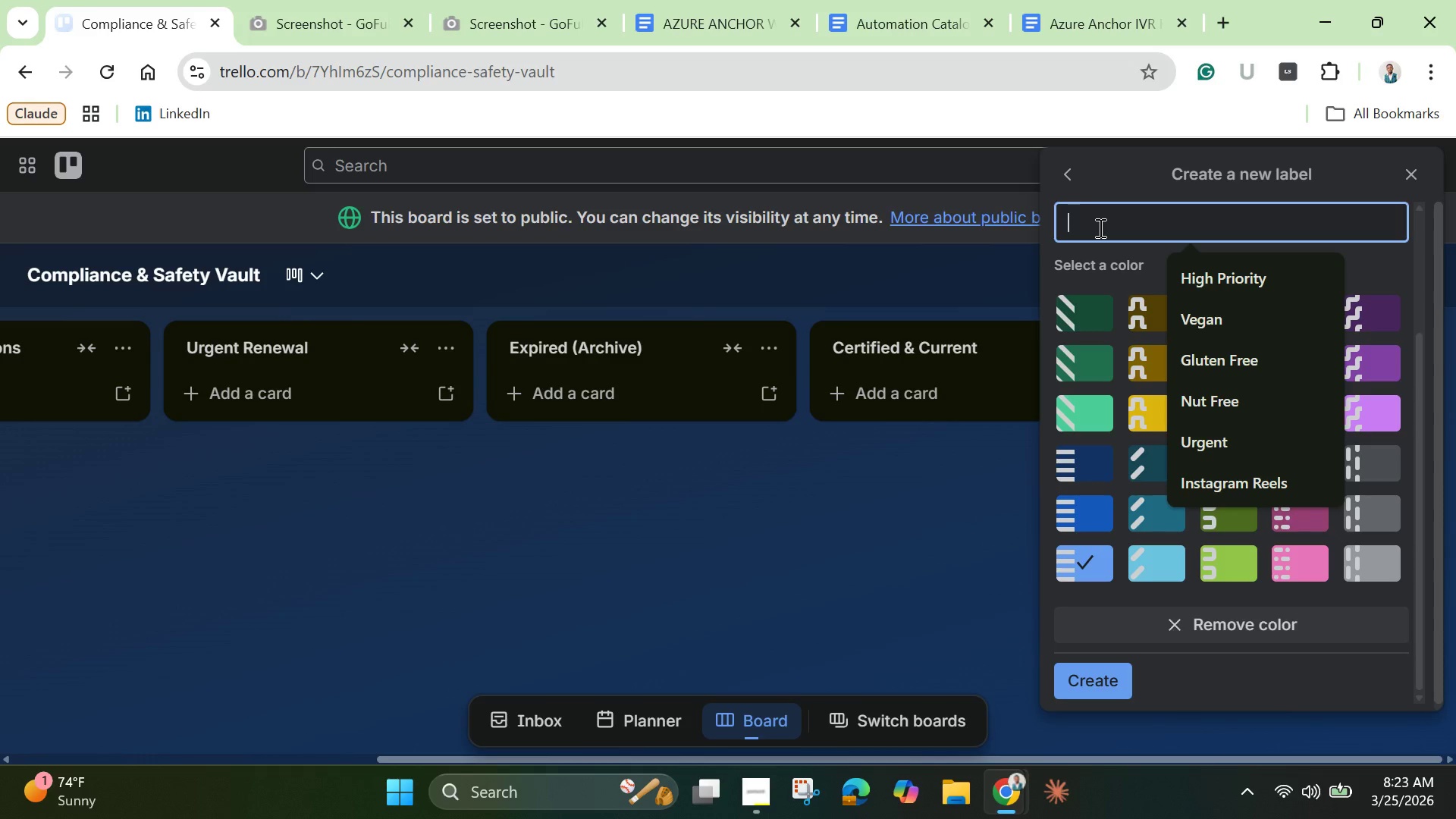 
type(RYT-@00)
key(Backspace)
key(Backspace)
key(Backspace)
type(200)
 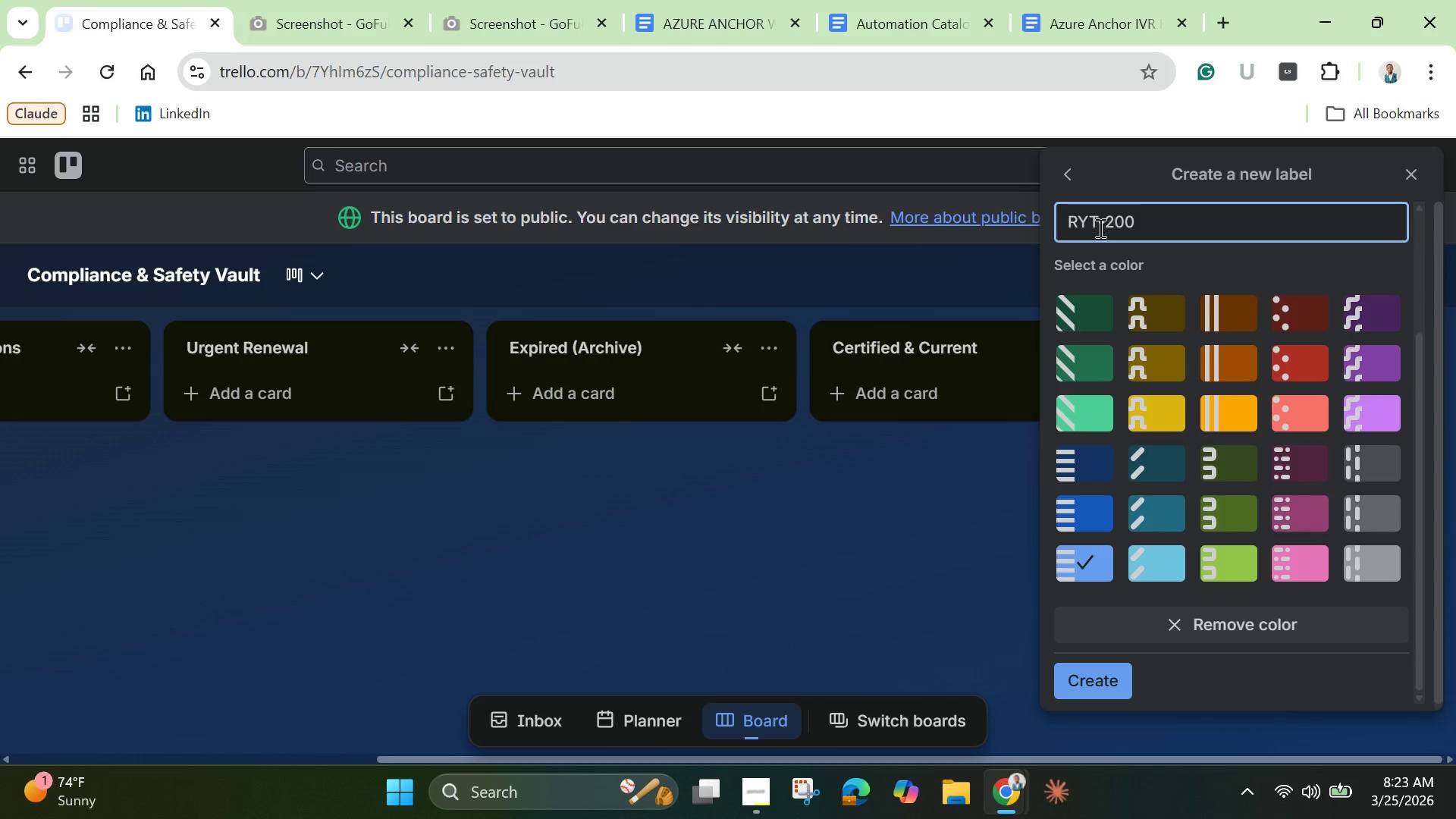 
key(Enter)
 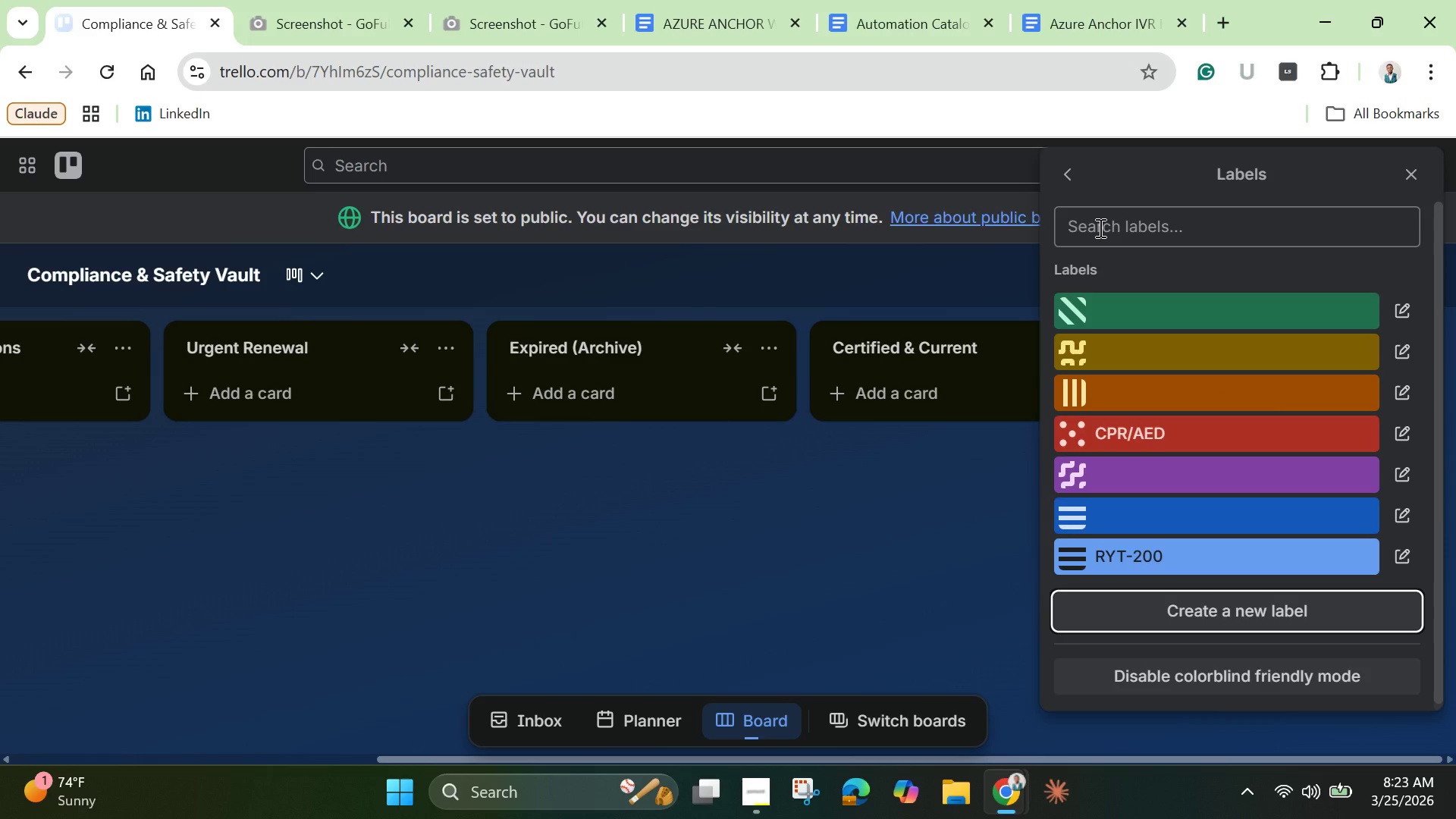 
wait(5.95)
 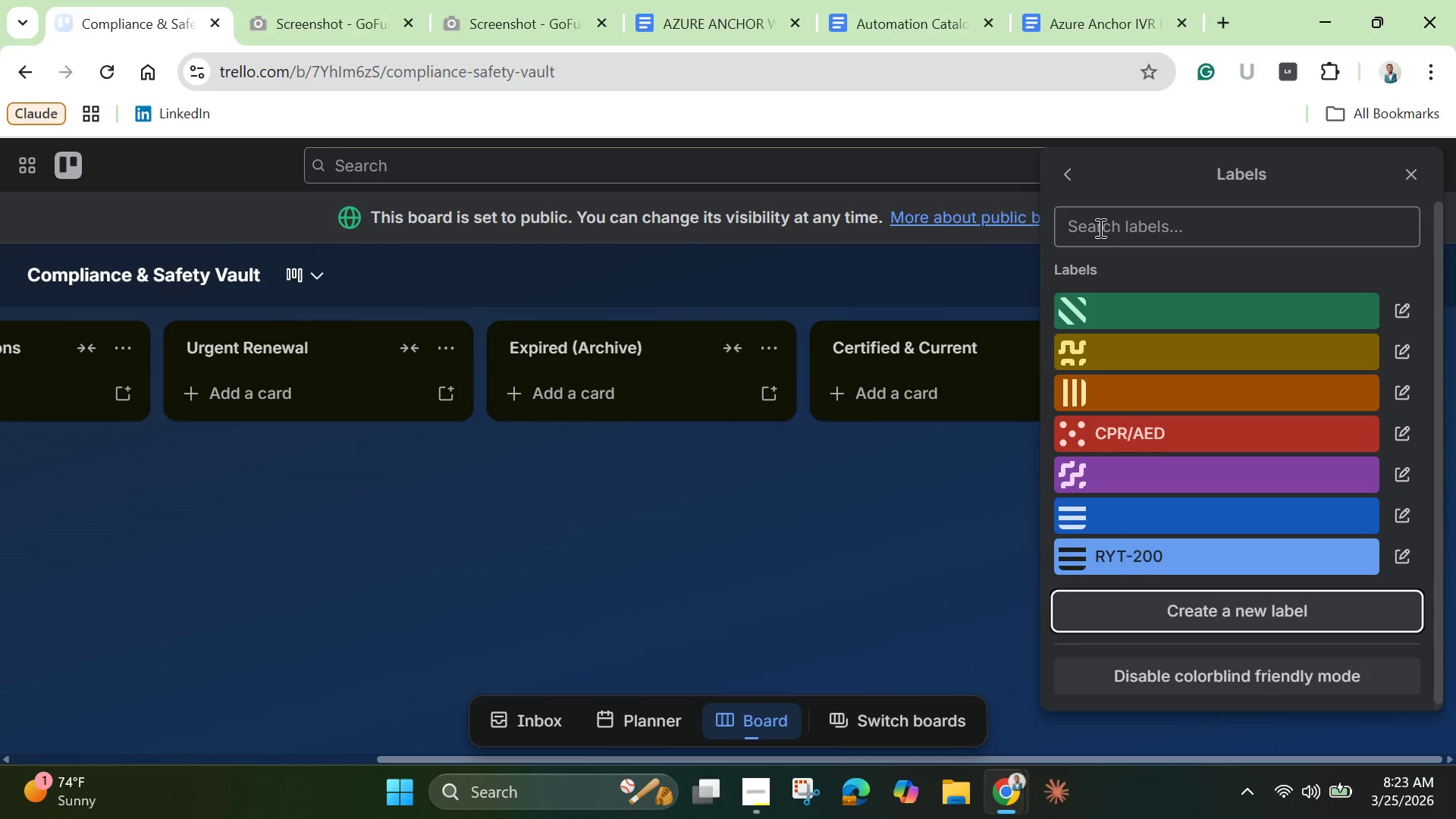 
left_click([1099, 228])
 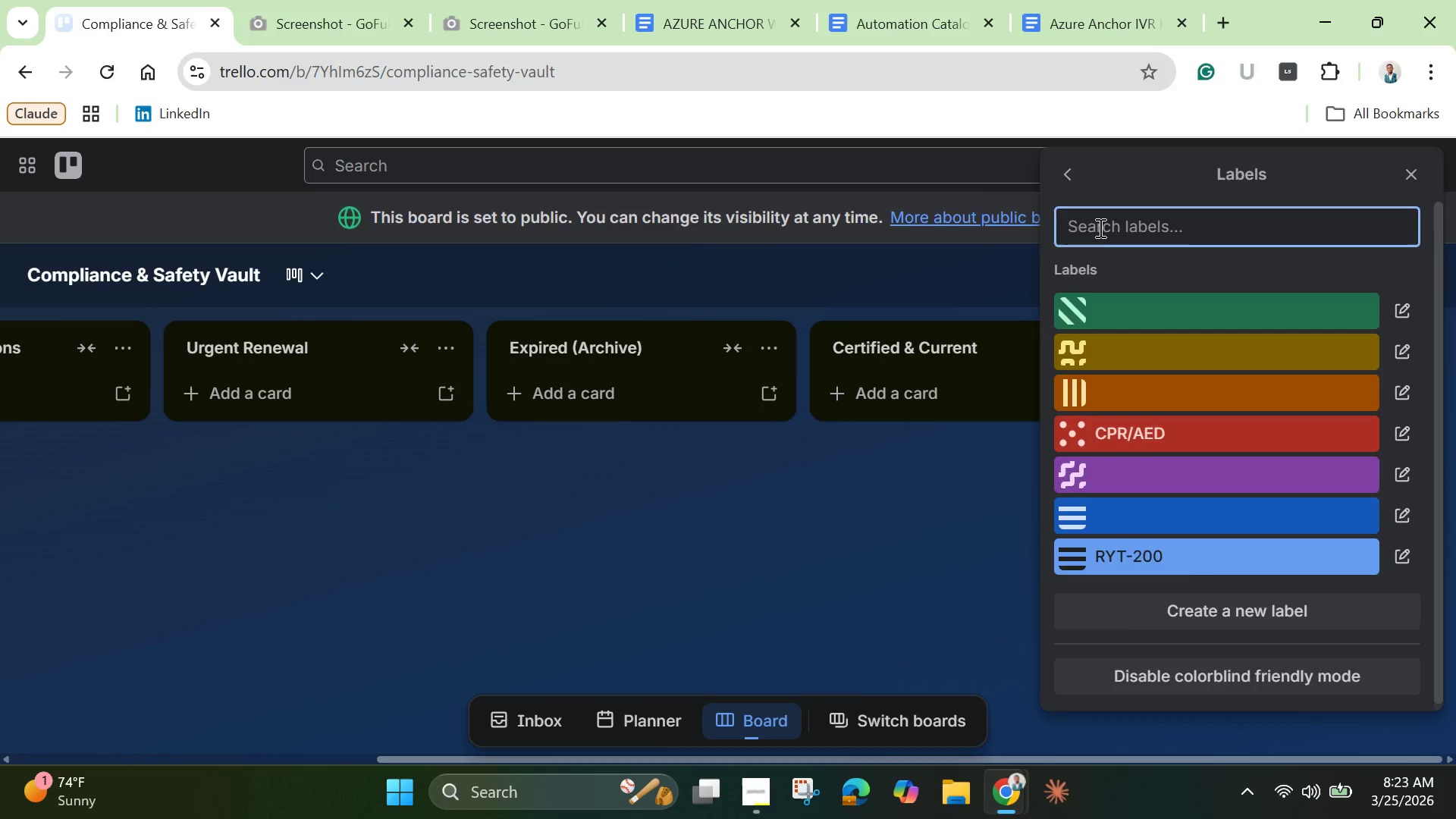 
type(CR)
key(Backspace)
type(ross )
key(Backspace)
type(Fit L-2)
 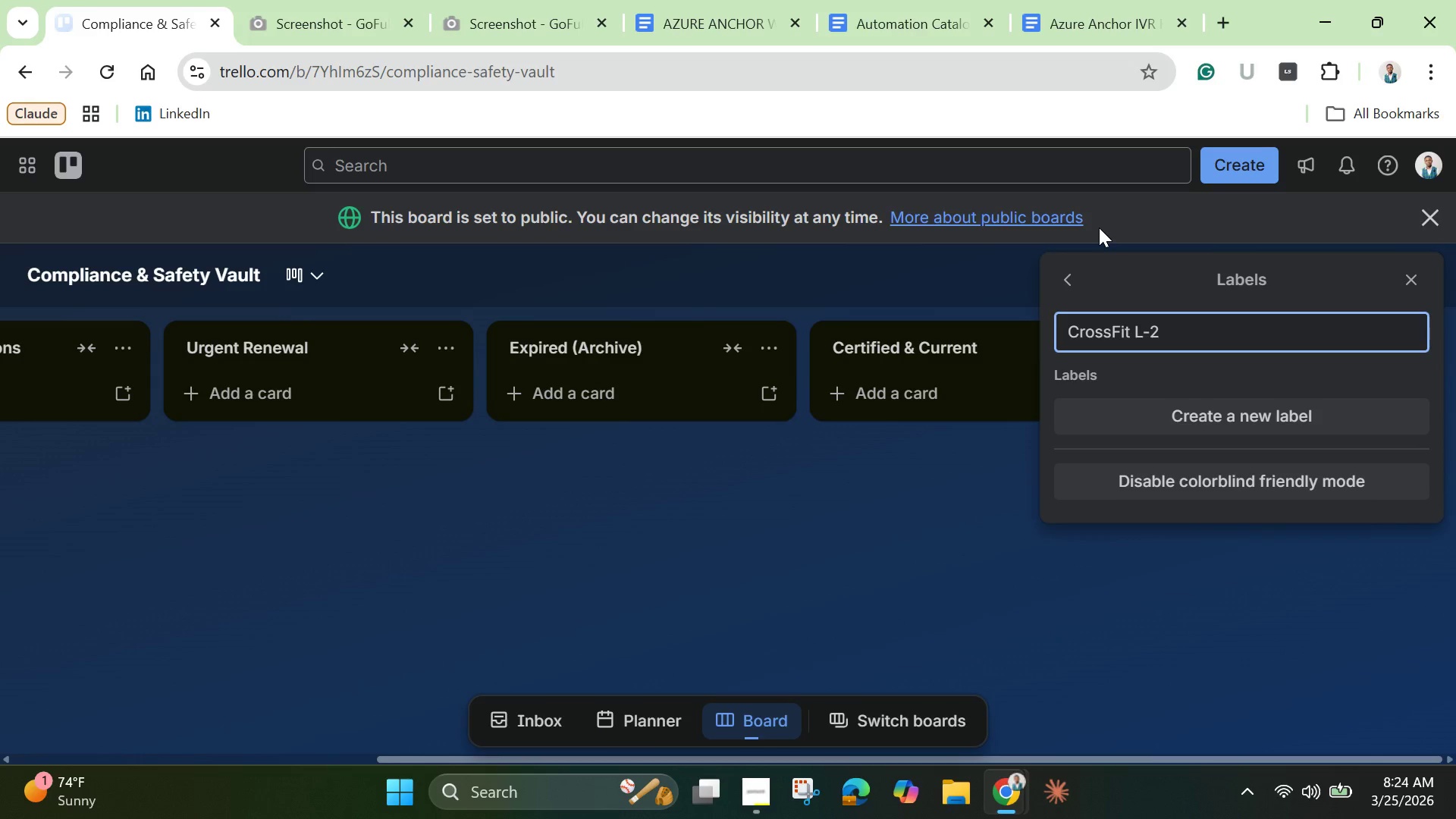 
scroll: coordinate [1185, 346], scroll_direction: up, amount: 9.0
 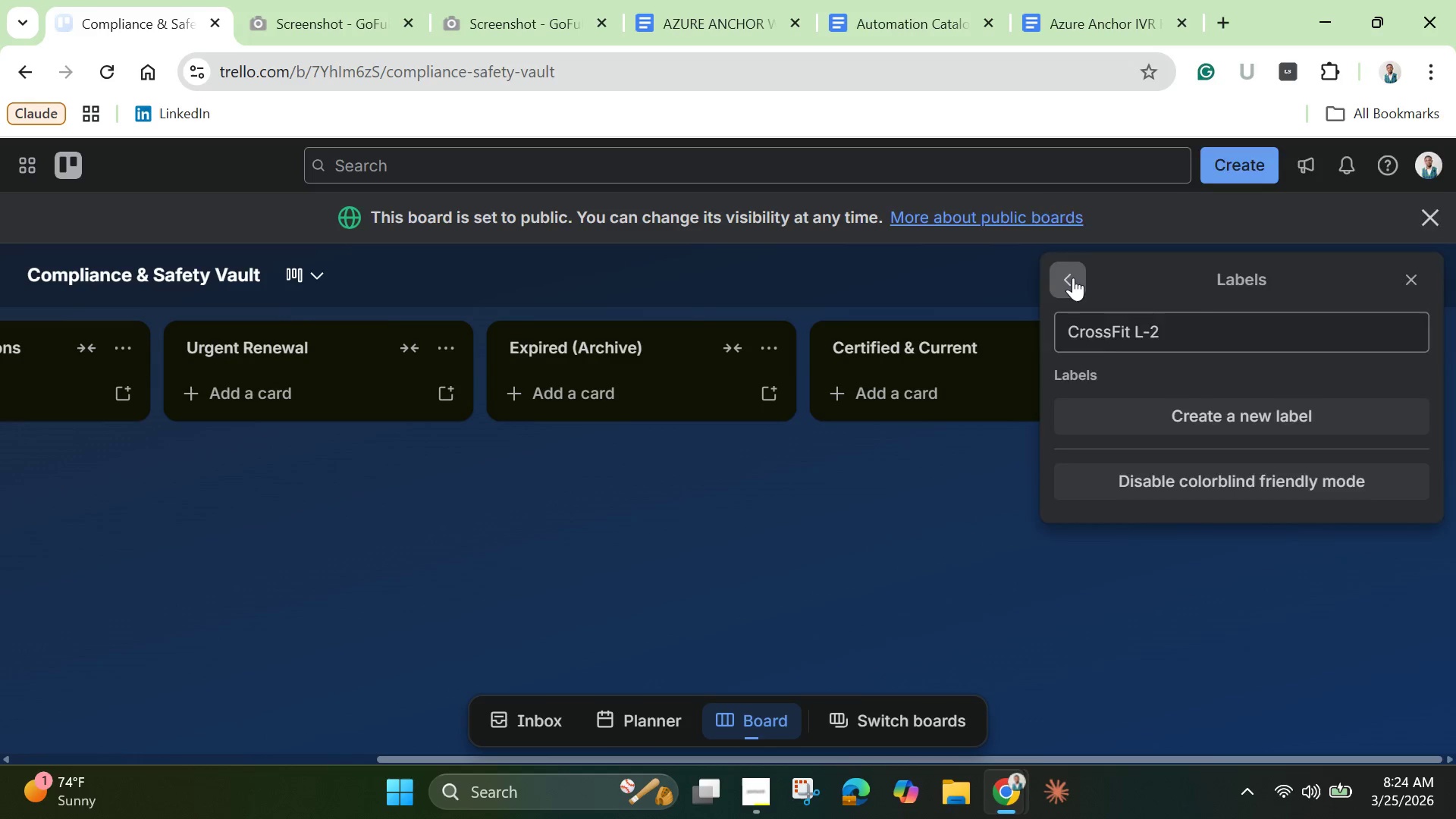 
left_click([1073, 278])
 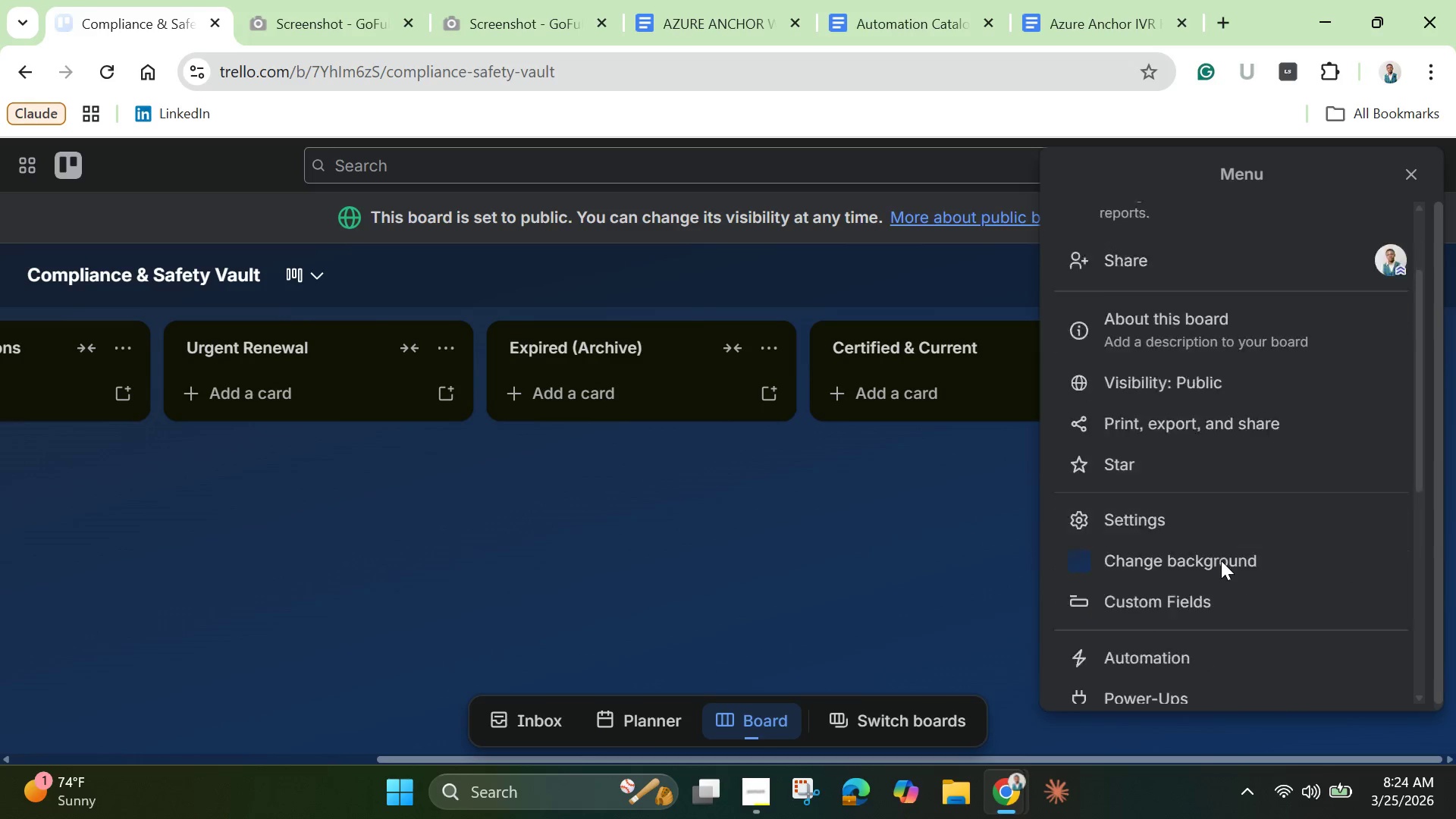 
scroll: coordinate [1221, 560], scroll_direction: down, amount: 3.0
 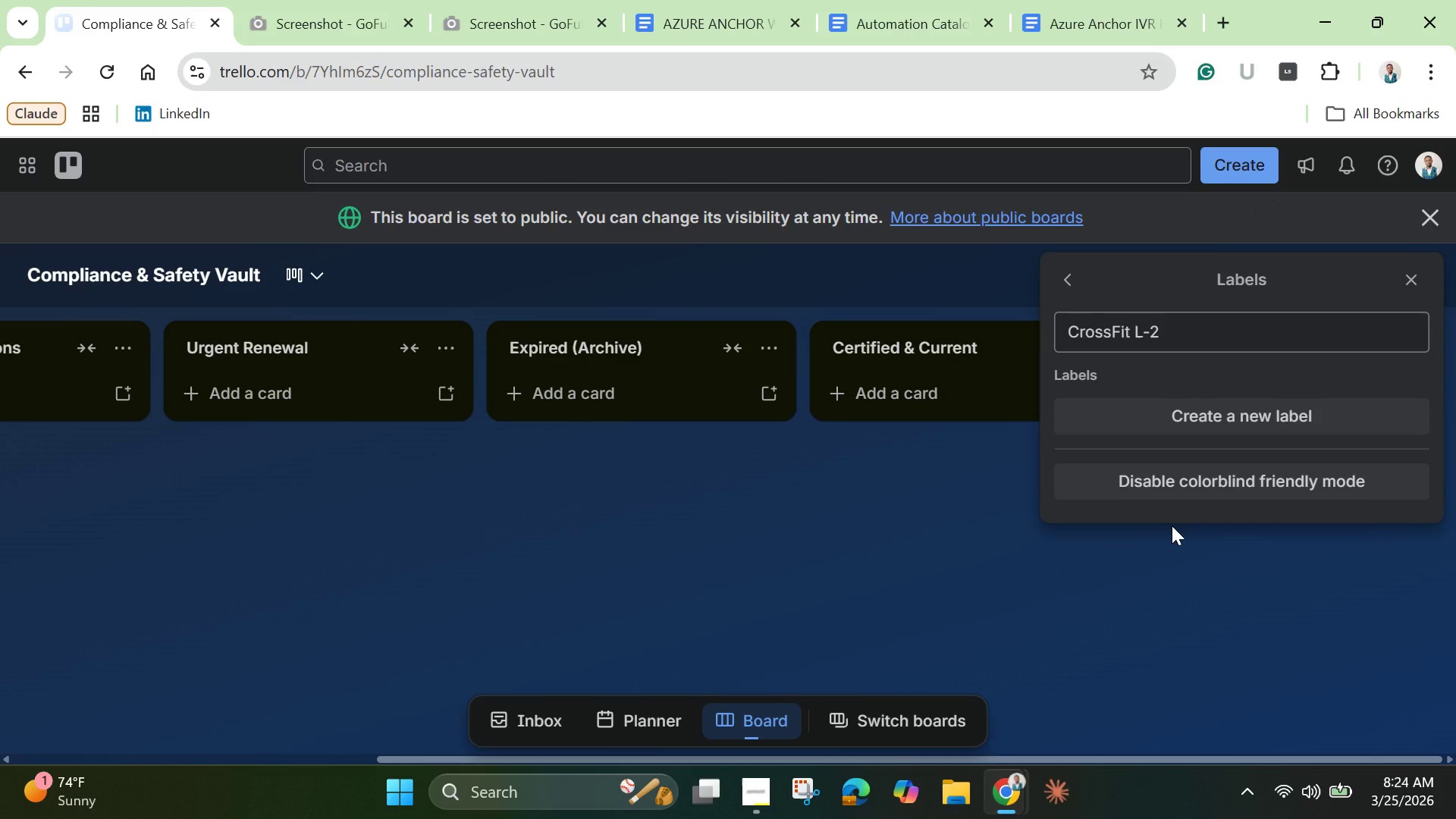 
left_click([1172, 526])
 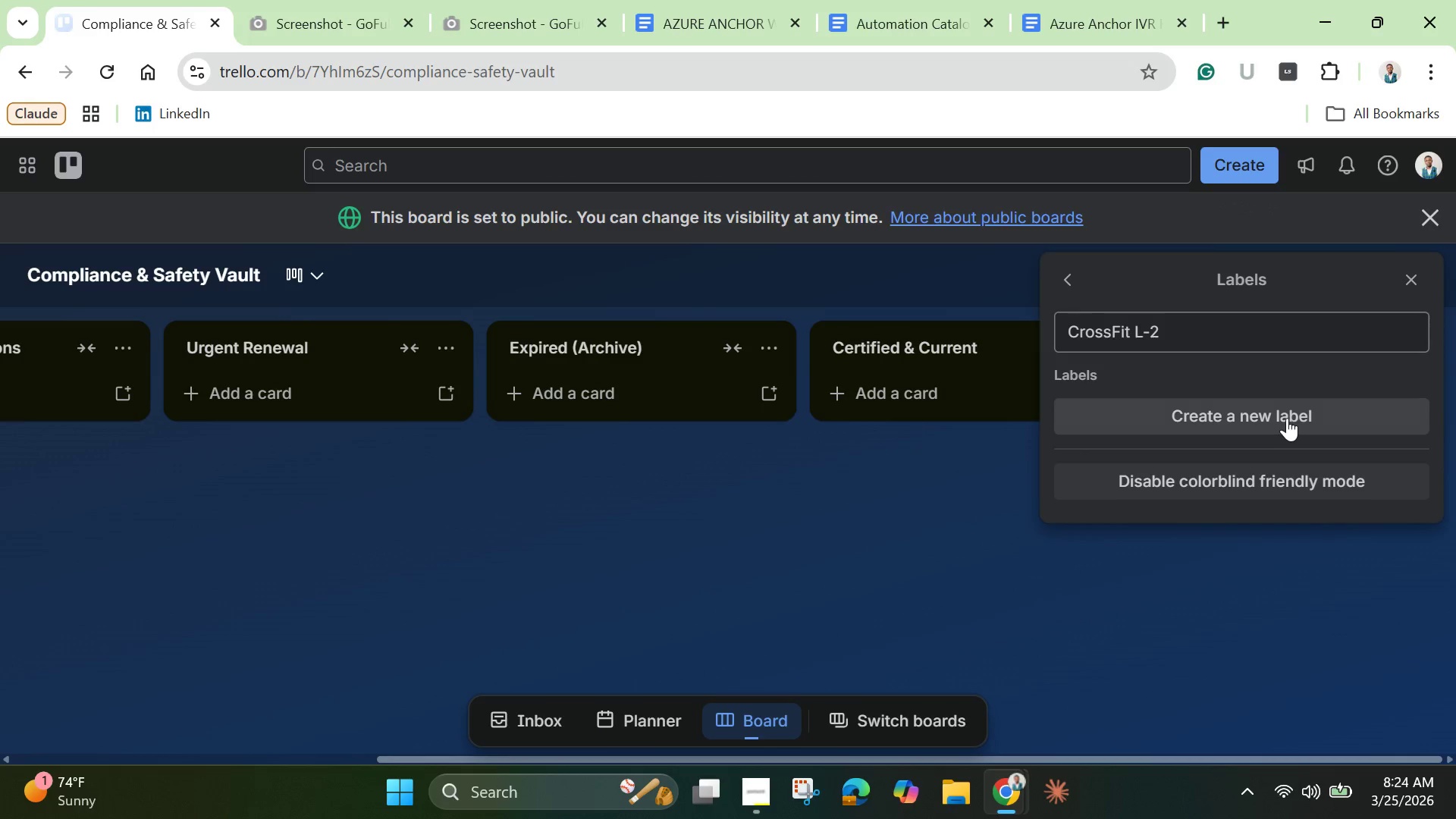 
left_click([1287, 418])
 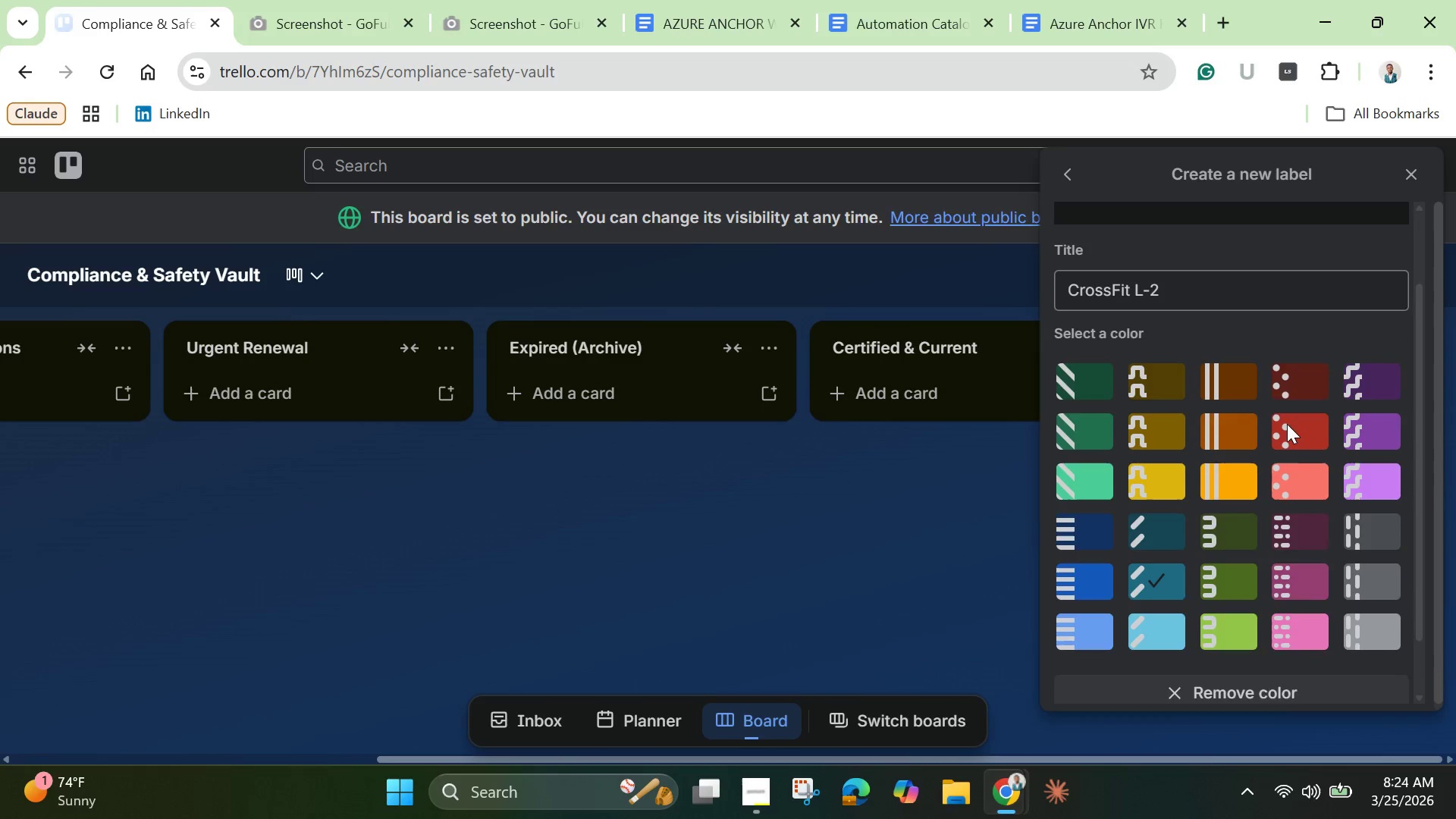 
scroll: coordinate [1287, 435], scroll_direction: down, amount: 5.0
 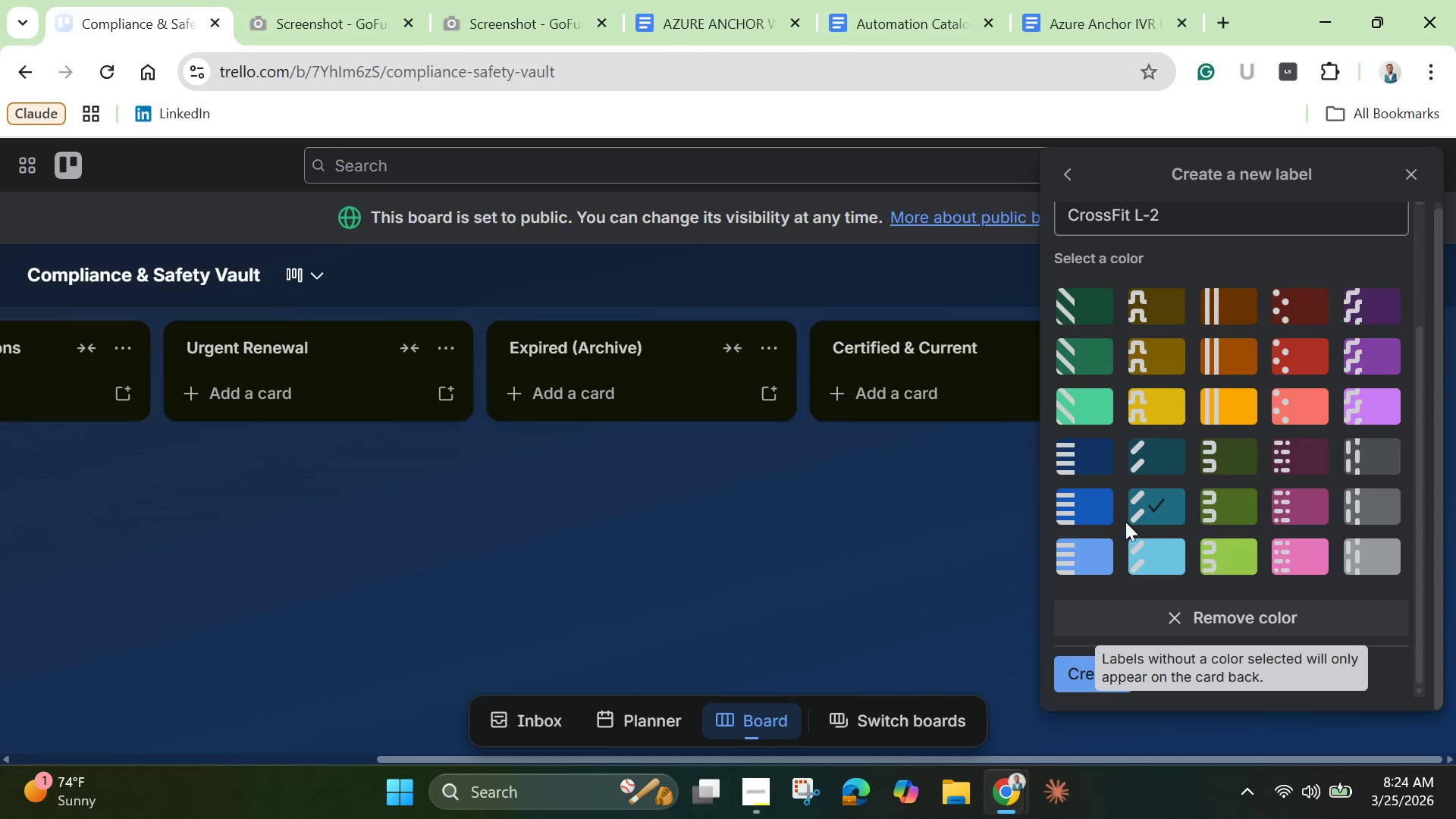 
mouse_move([1141, 514])
 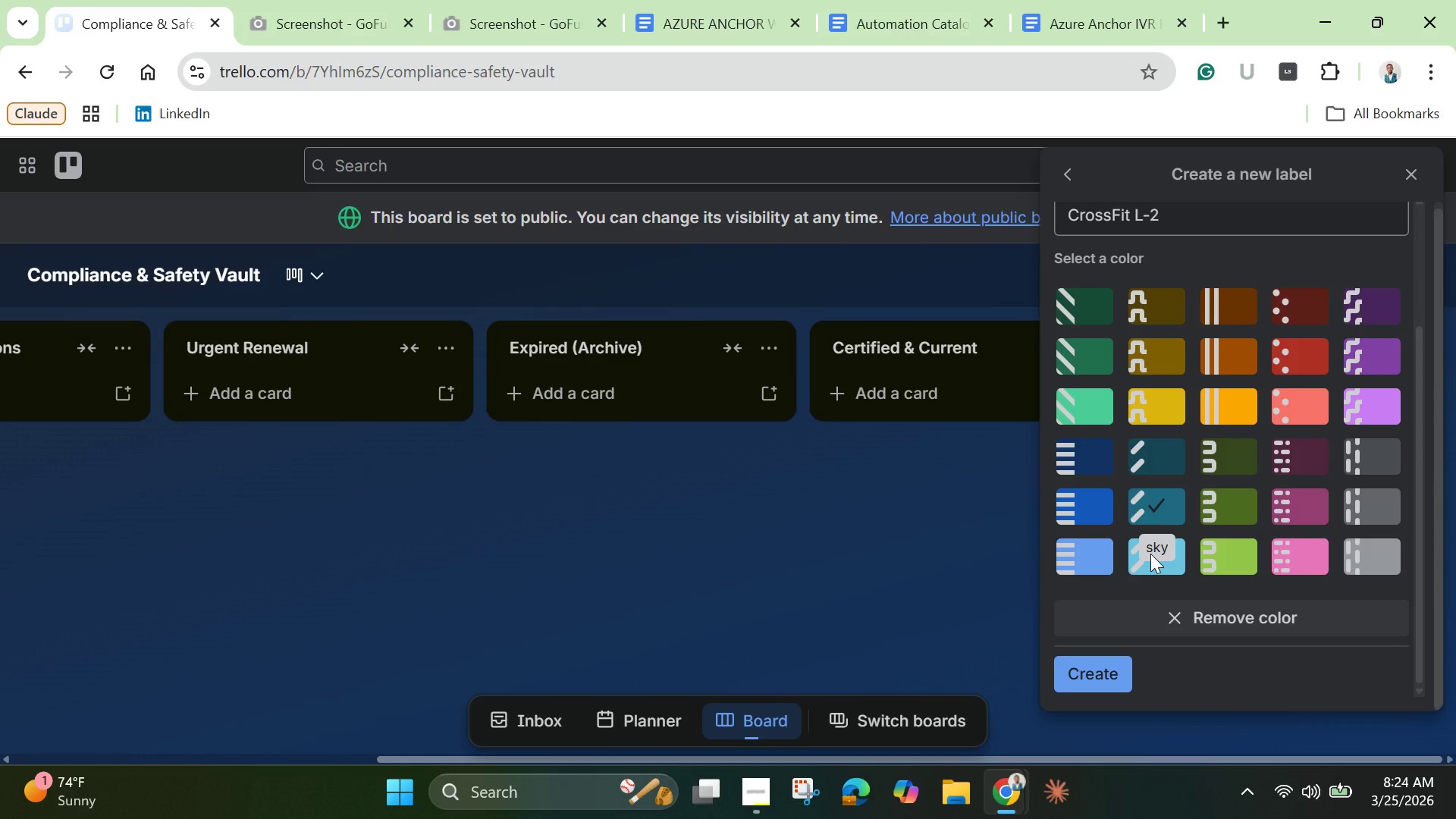 
scroll: coordinate [1150, 554], scroll_direction: up, amount: 3.0
 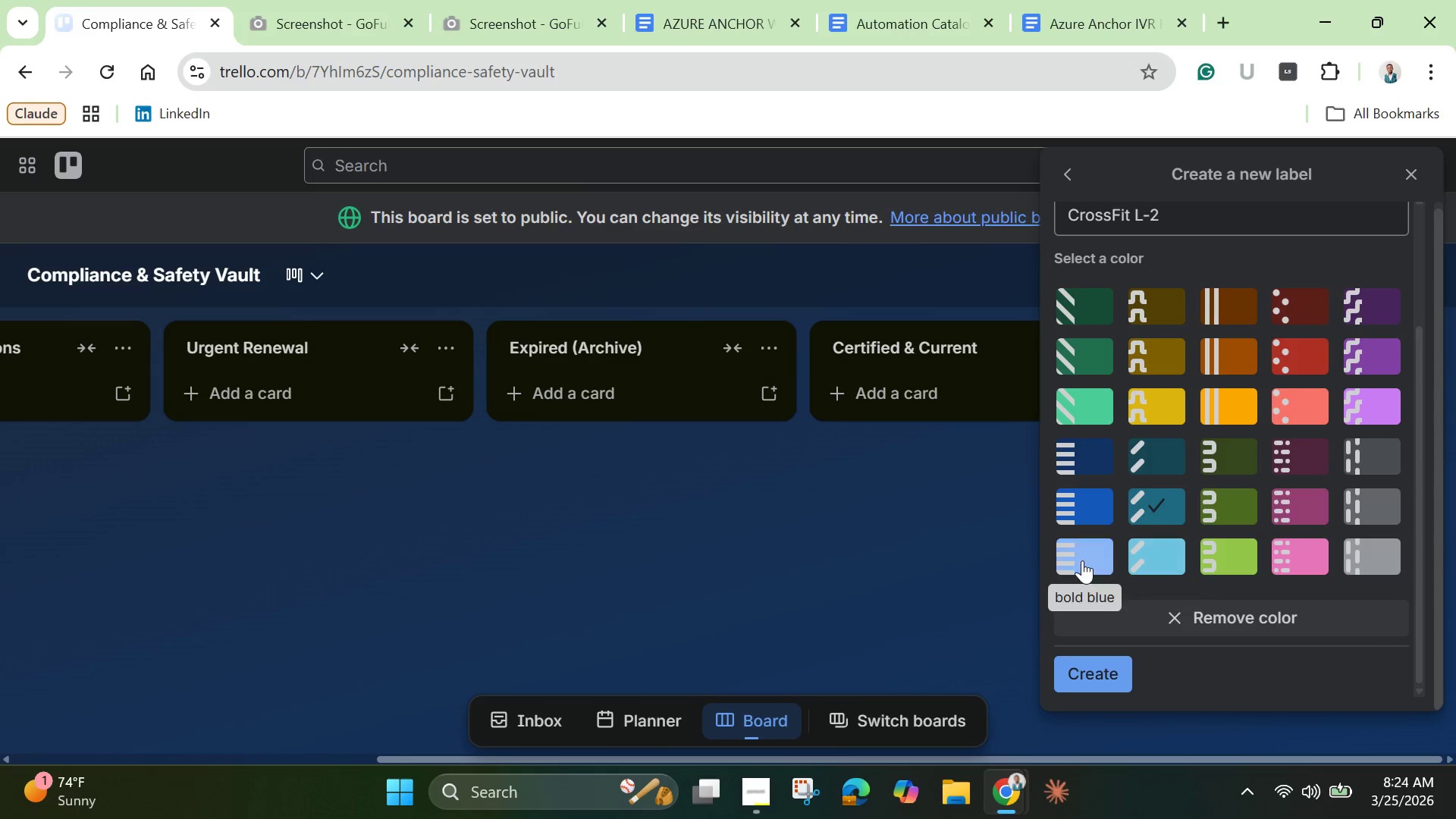 
left_click([1082, 560])
 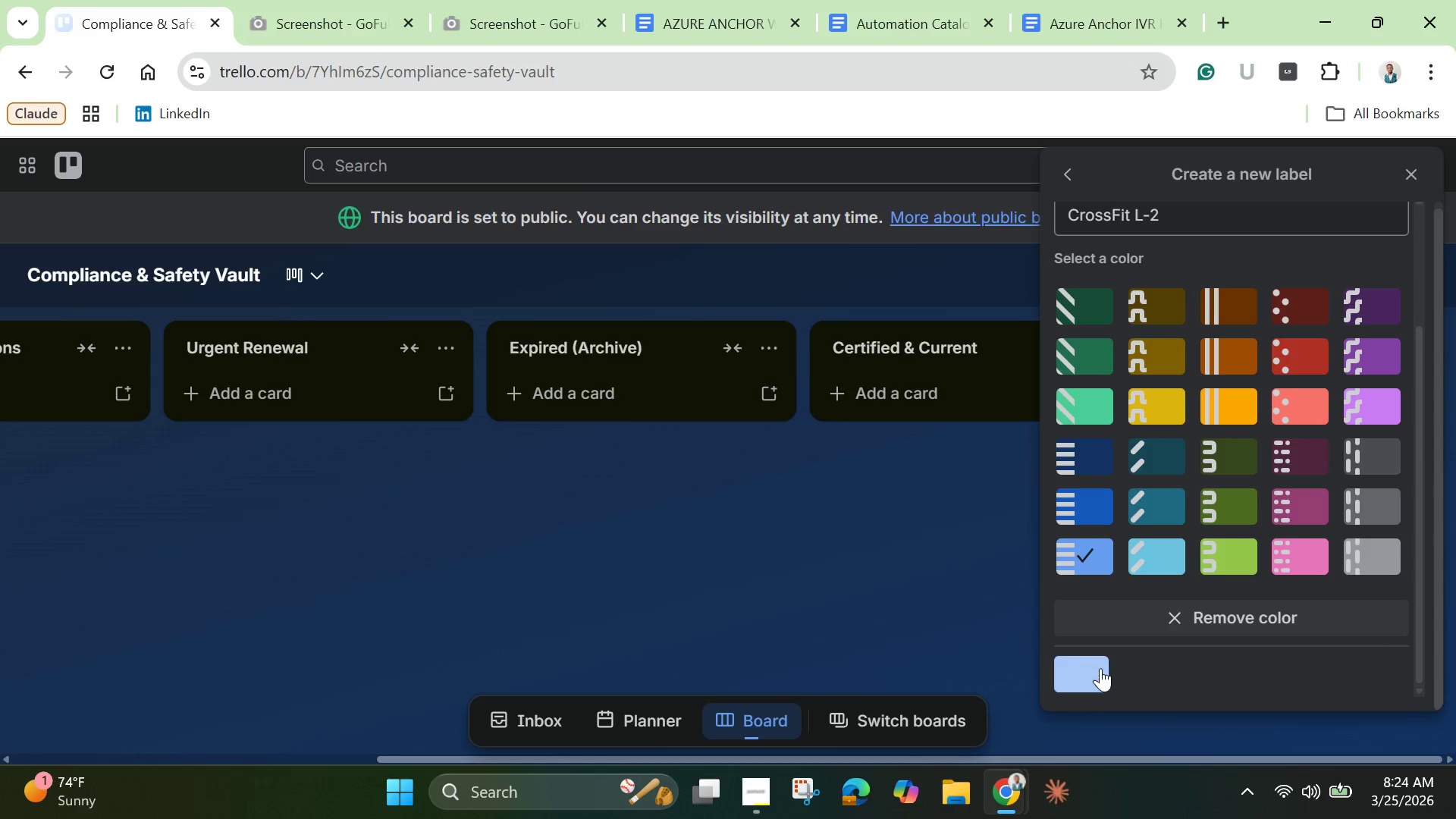 
left_click([1100, 668])
 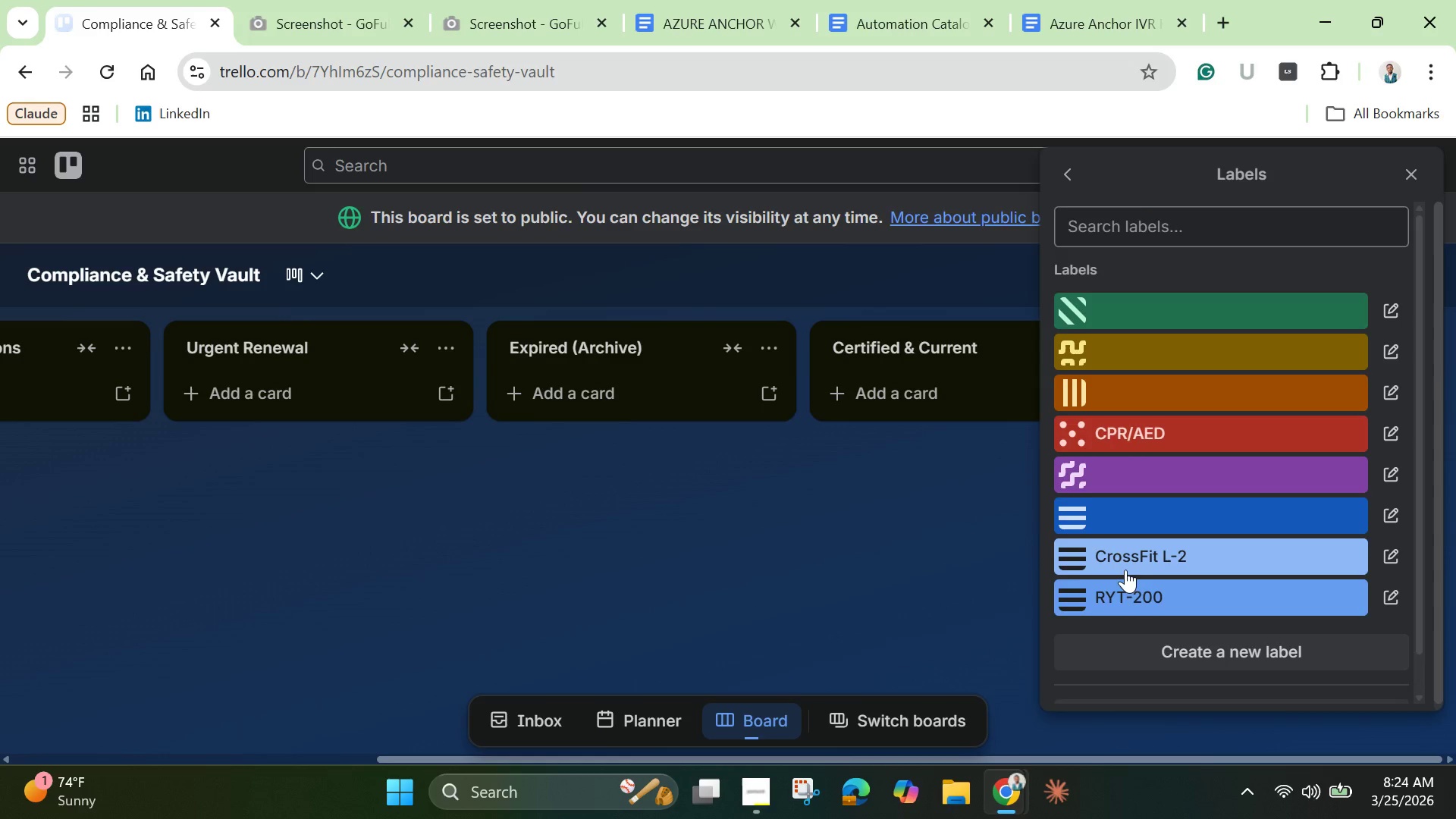 
scroll: coordinate [1125, 570], scroll_direction: down, amount: 1.0
 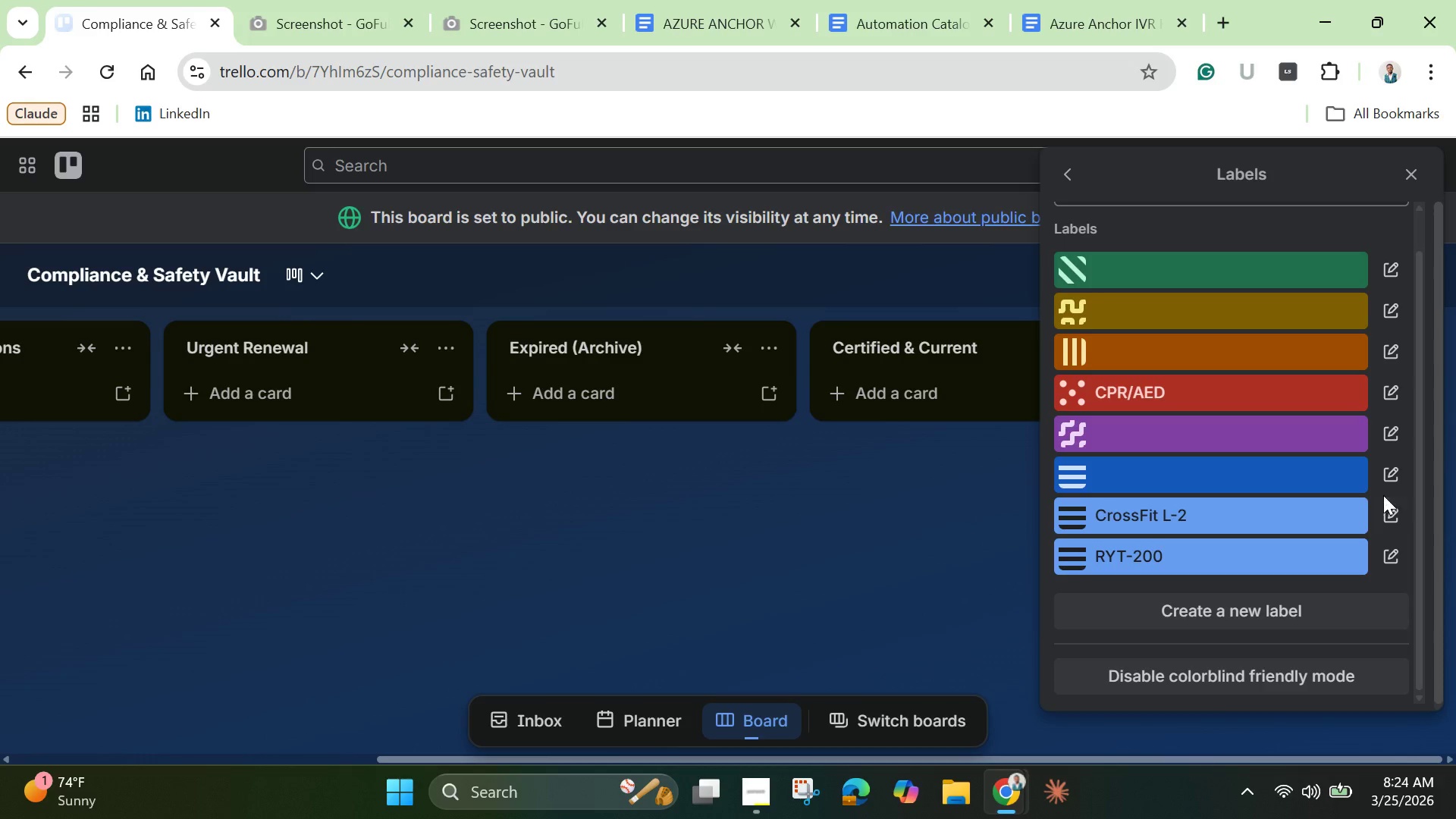 
left_click([1390, 508])
 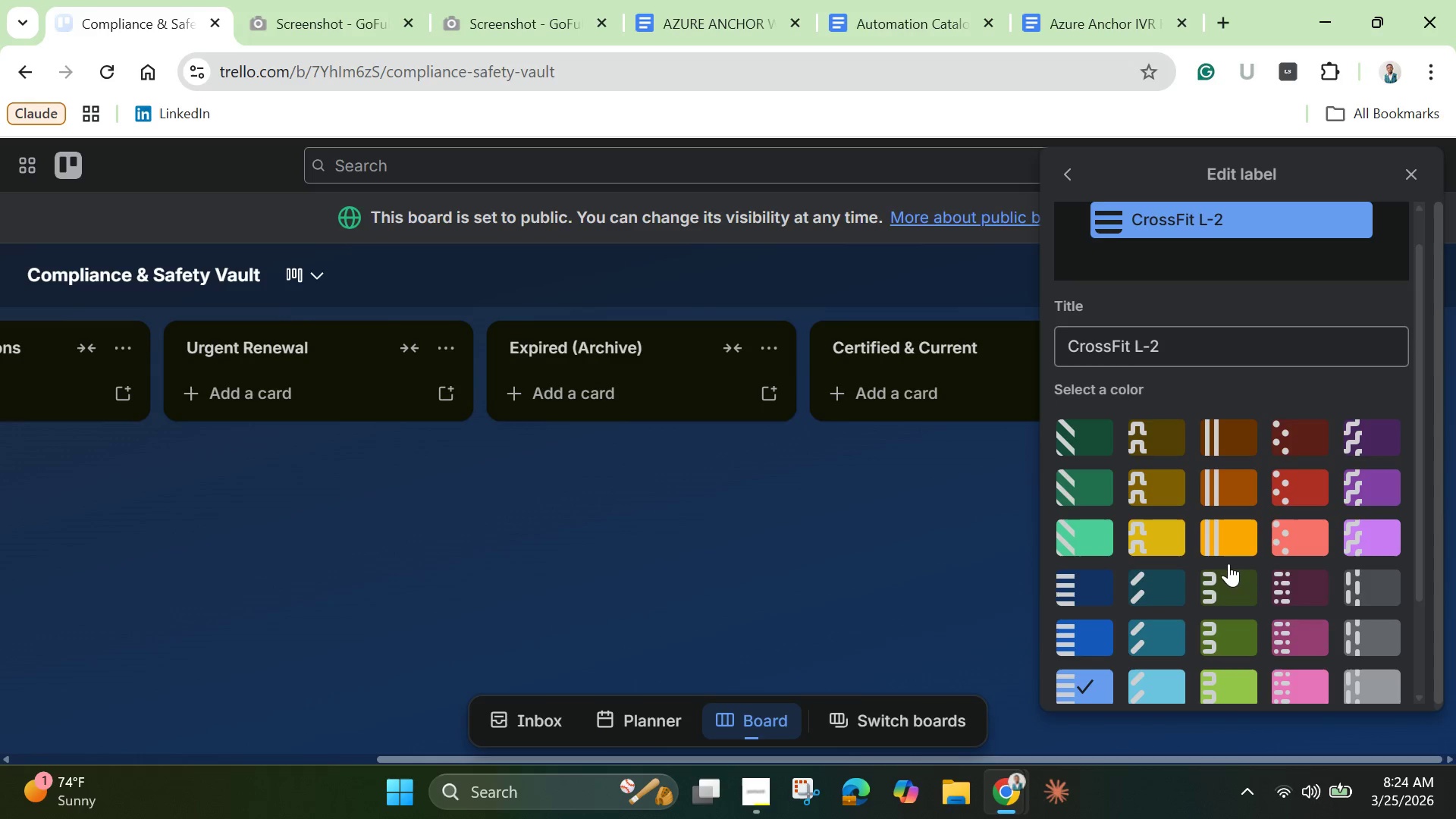 
mouse_move([1372, 654])
 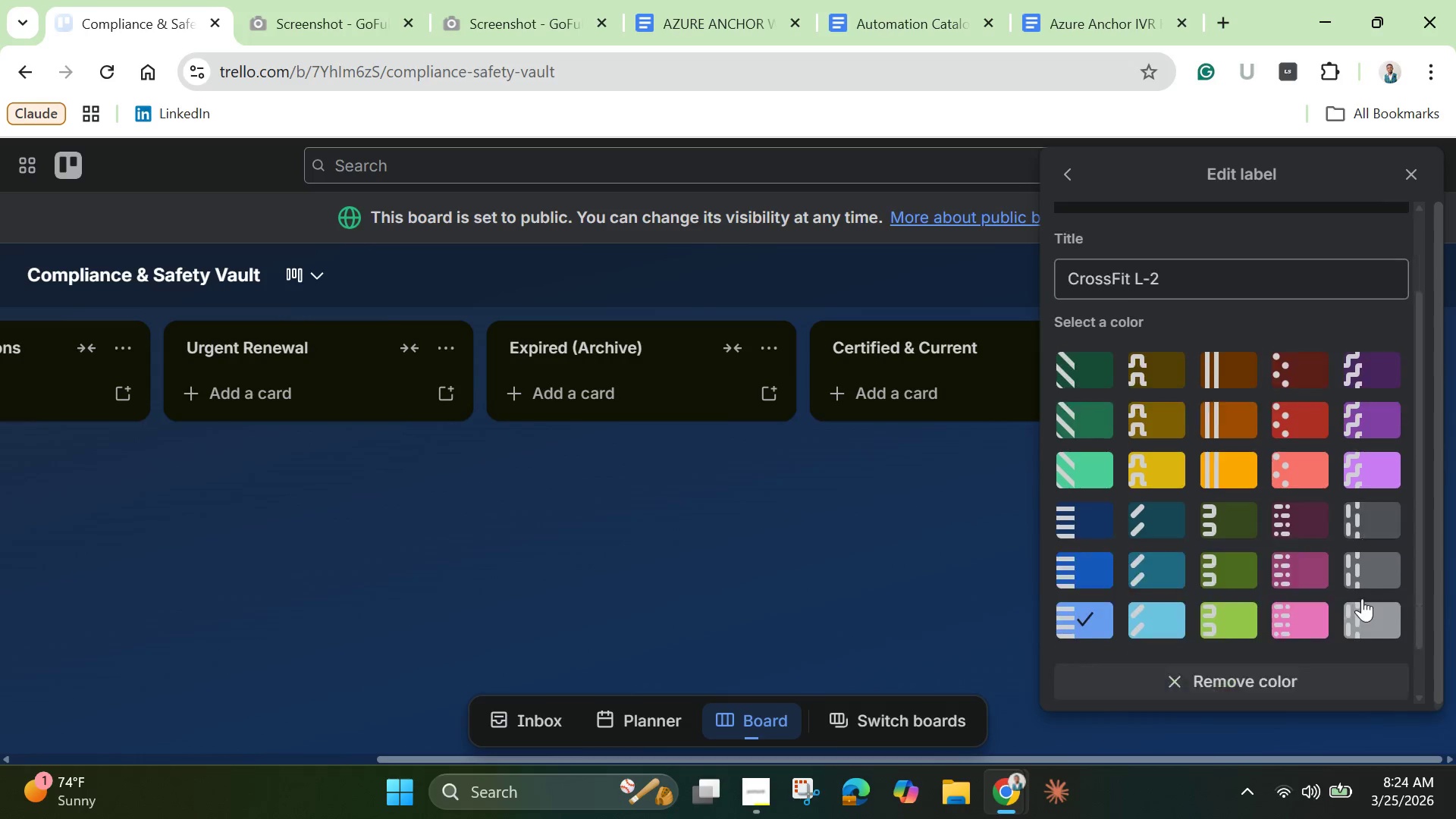 
scroll: coordinate [1362, 598], scroll_direction: down, amount: 2.0
 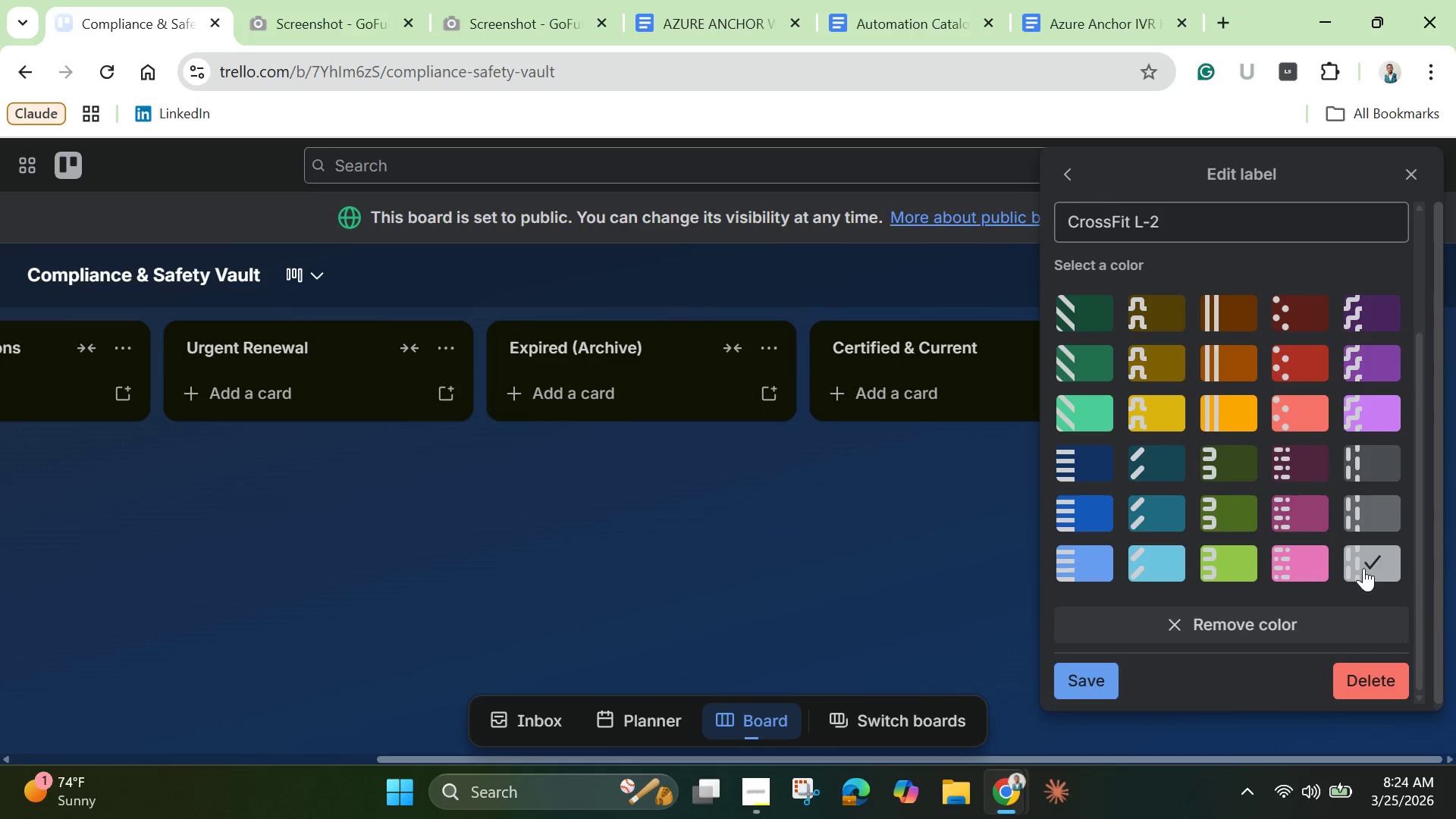 
left_click([1363, 568])
 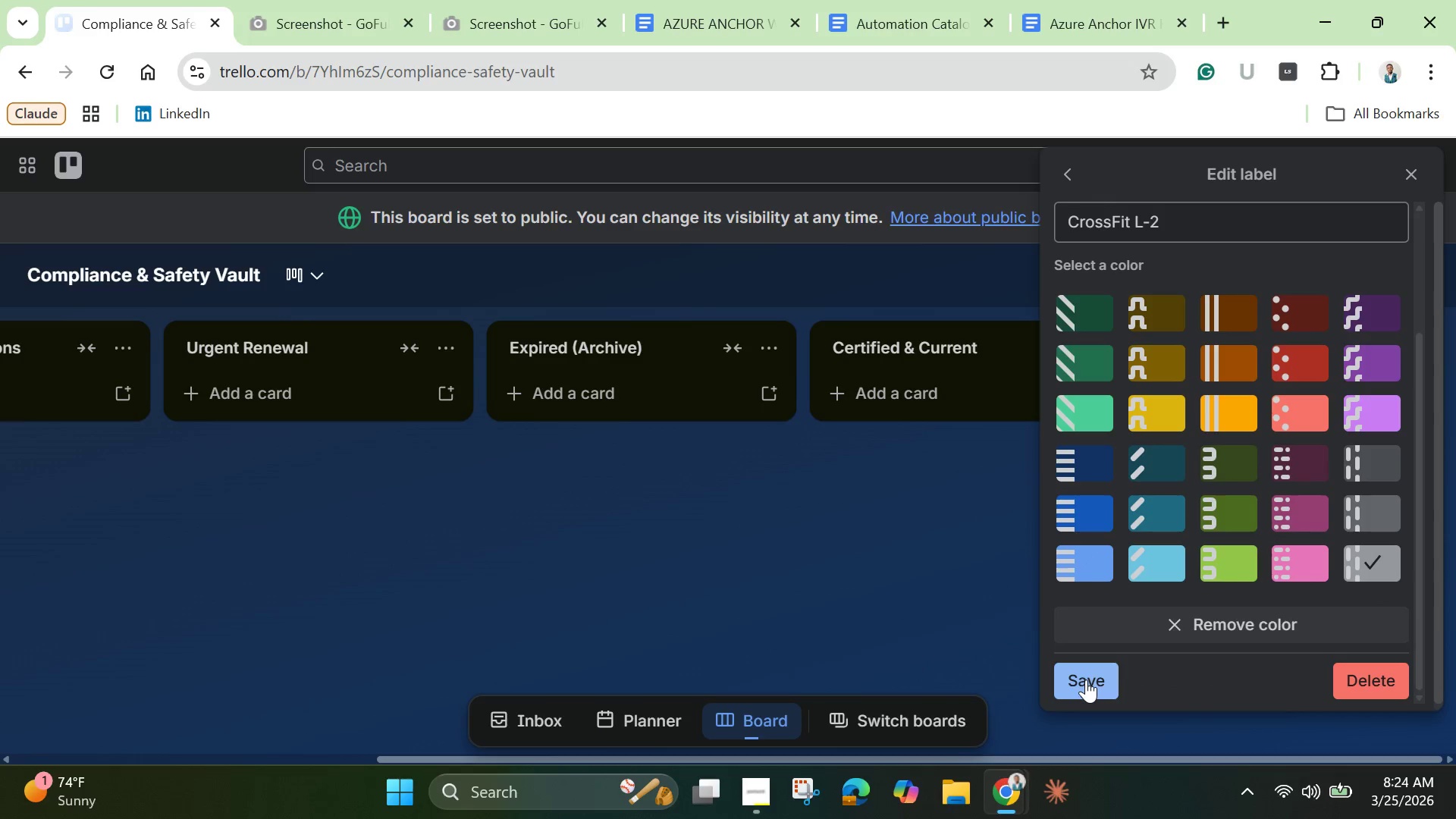 
left_click([1086, 679])
 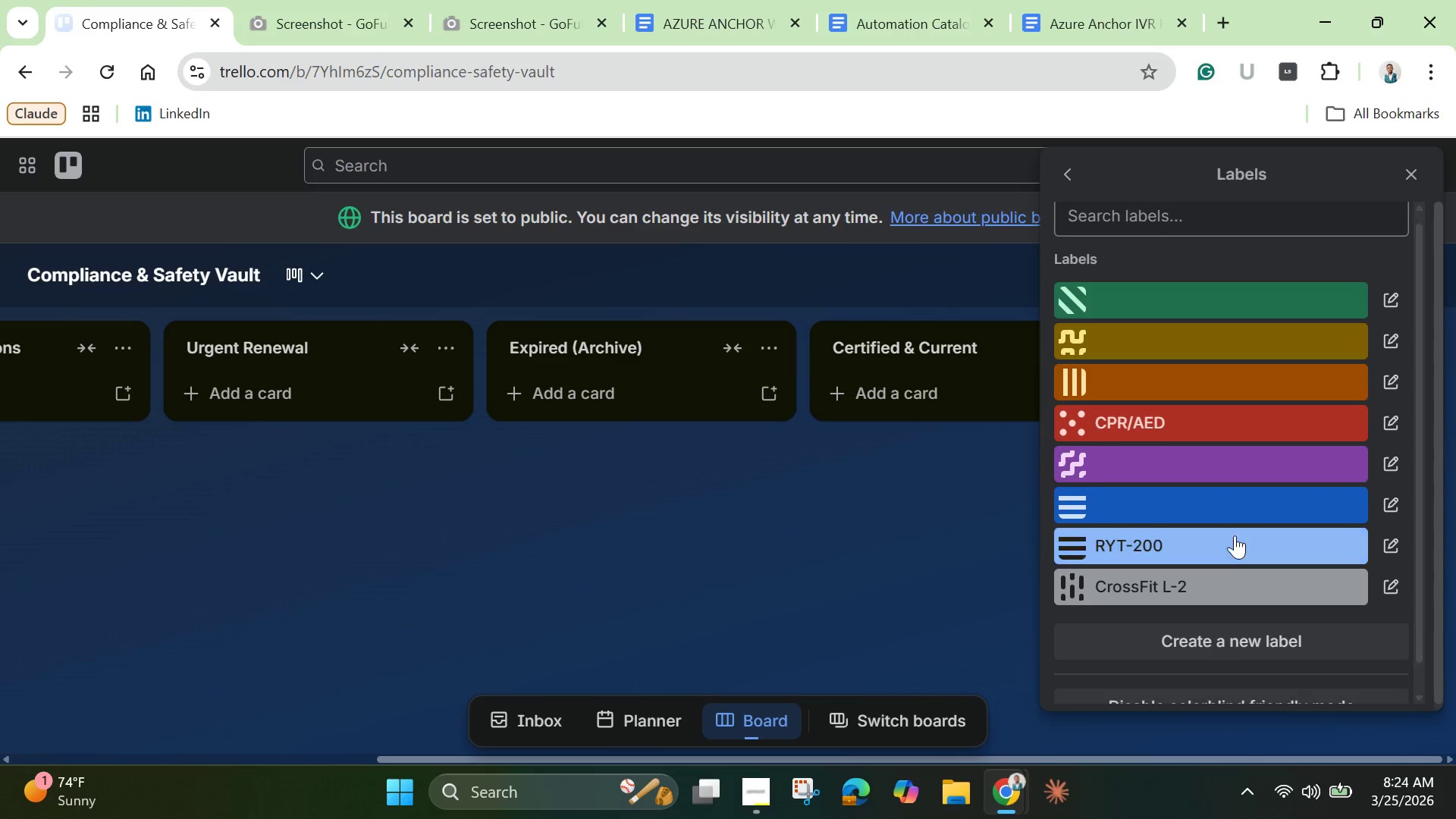 
scroll: coordinate [1235, 535], scroll_direction: down, amount: 1.0
 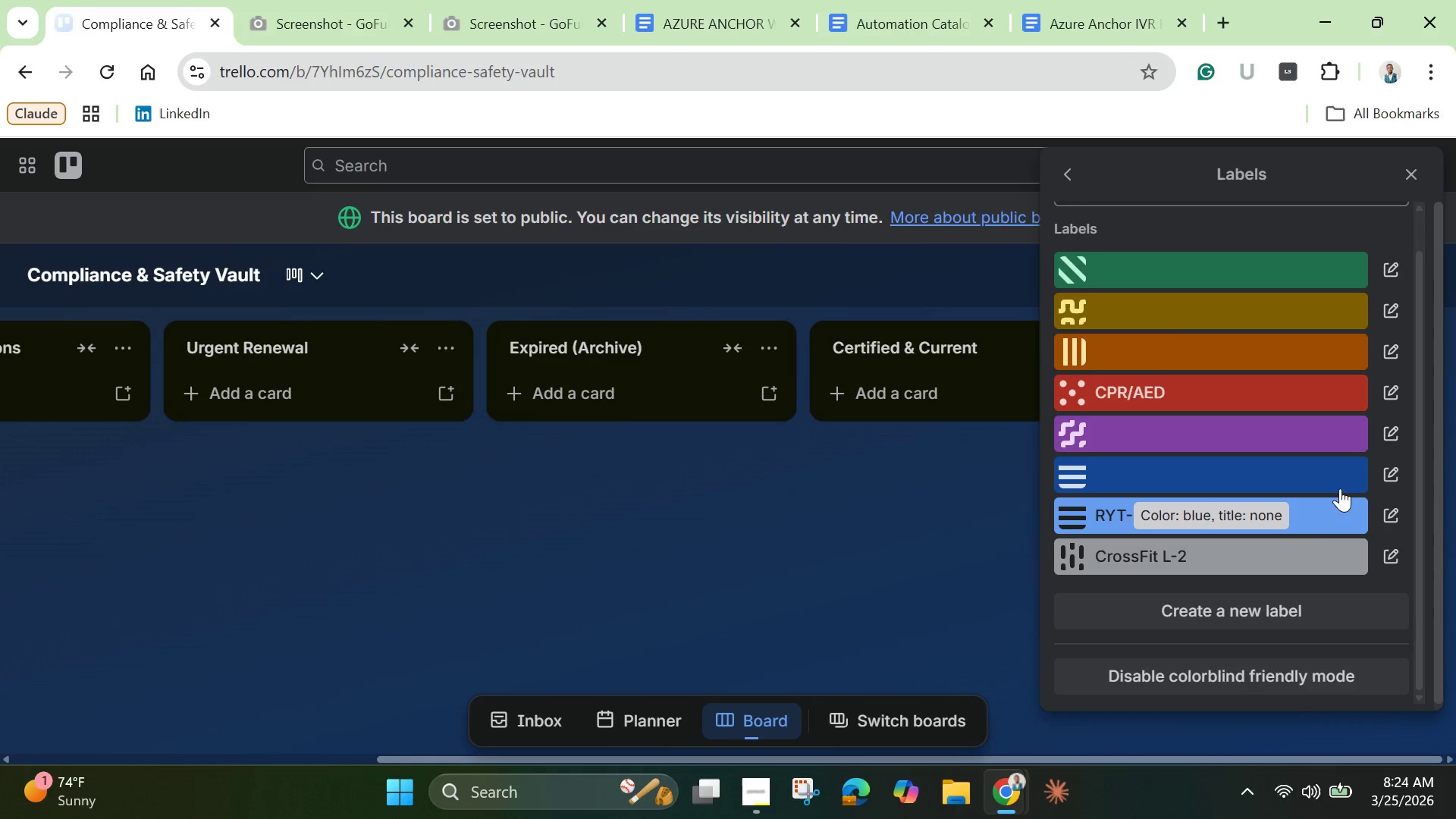 
scroll: coordinate [1319, 503], scroll_direction: up, amount: 1.0
 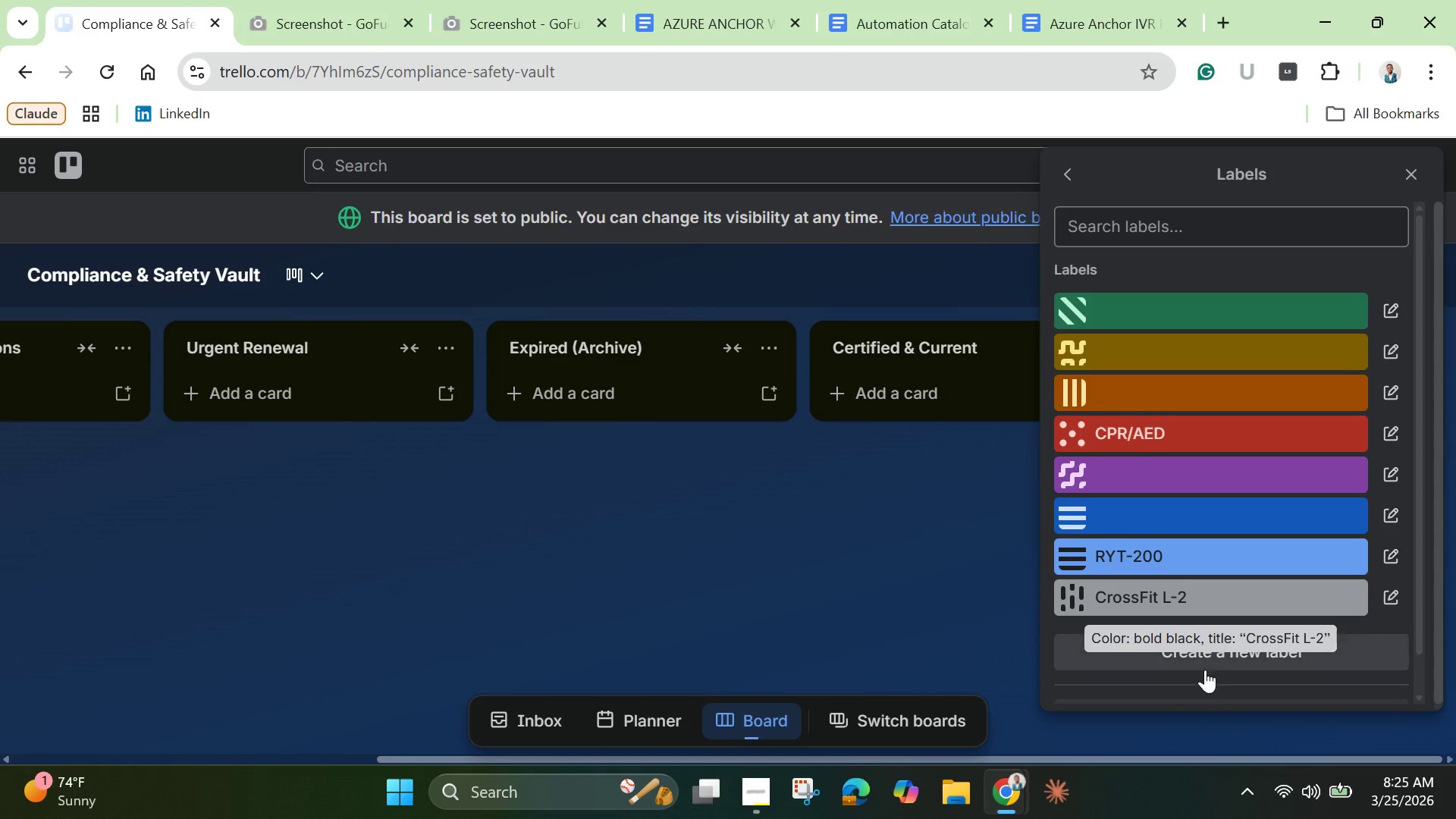 
wait(13.02)
 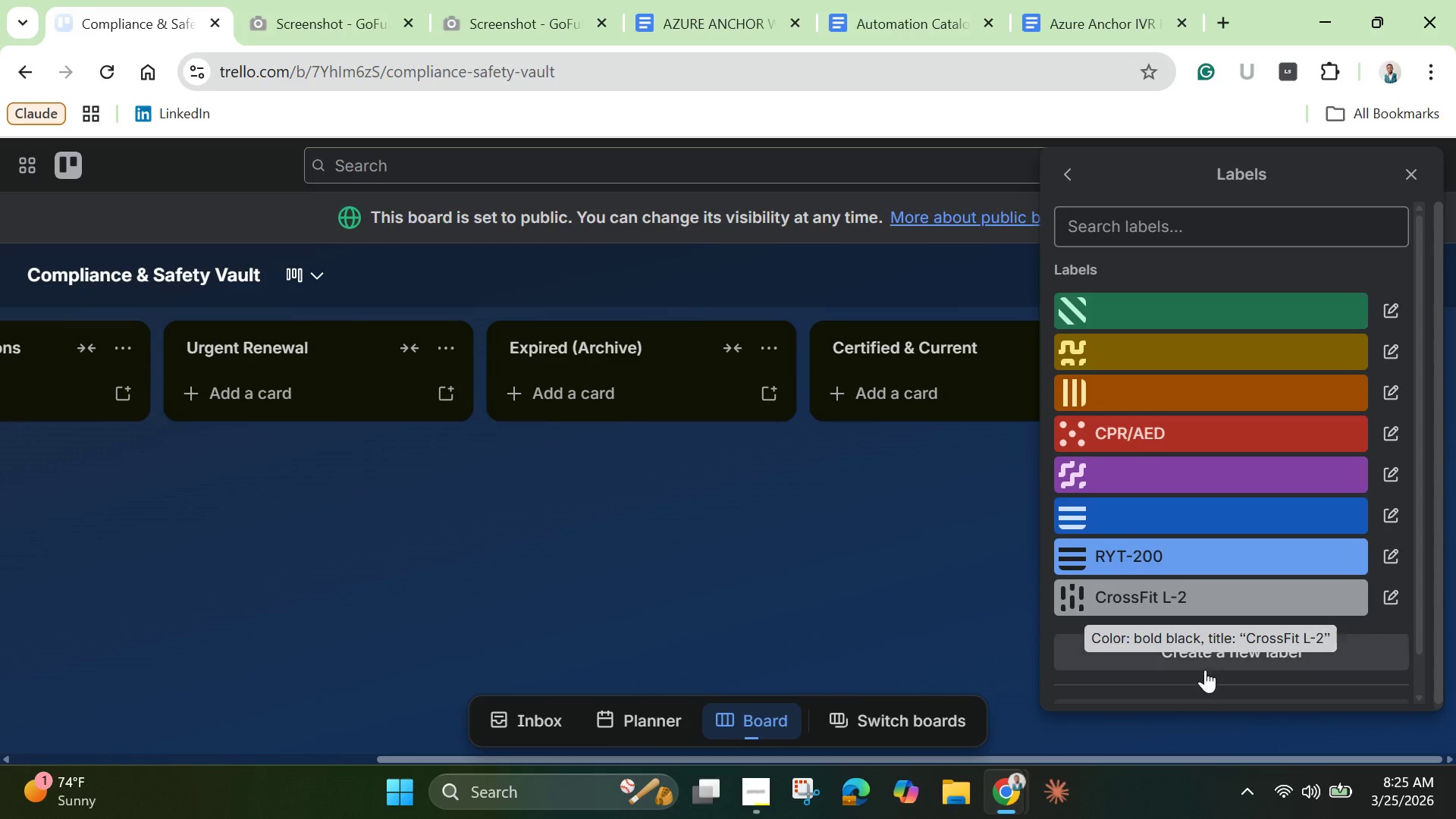 
left_click([1138, 364])
 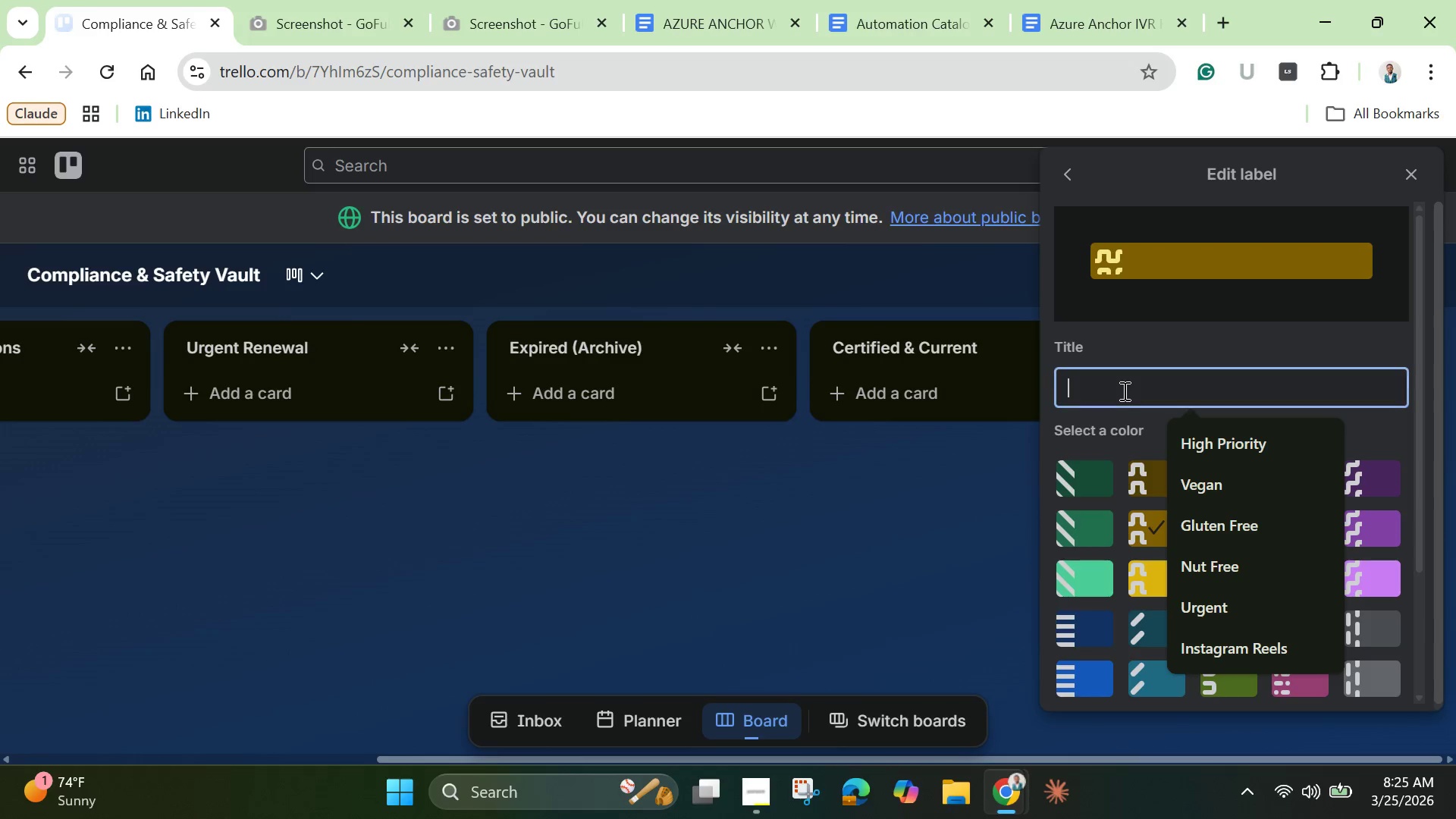 
left_click([1123, 391])
 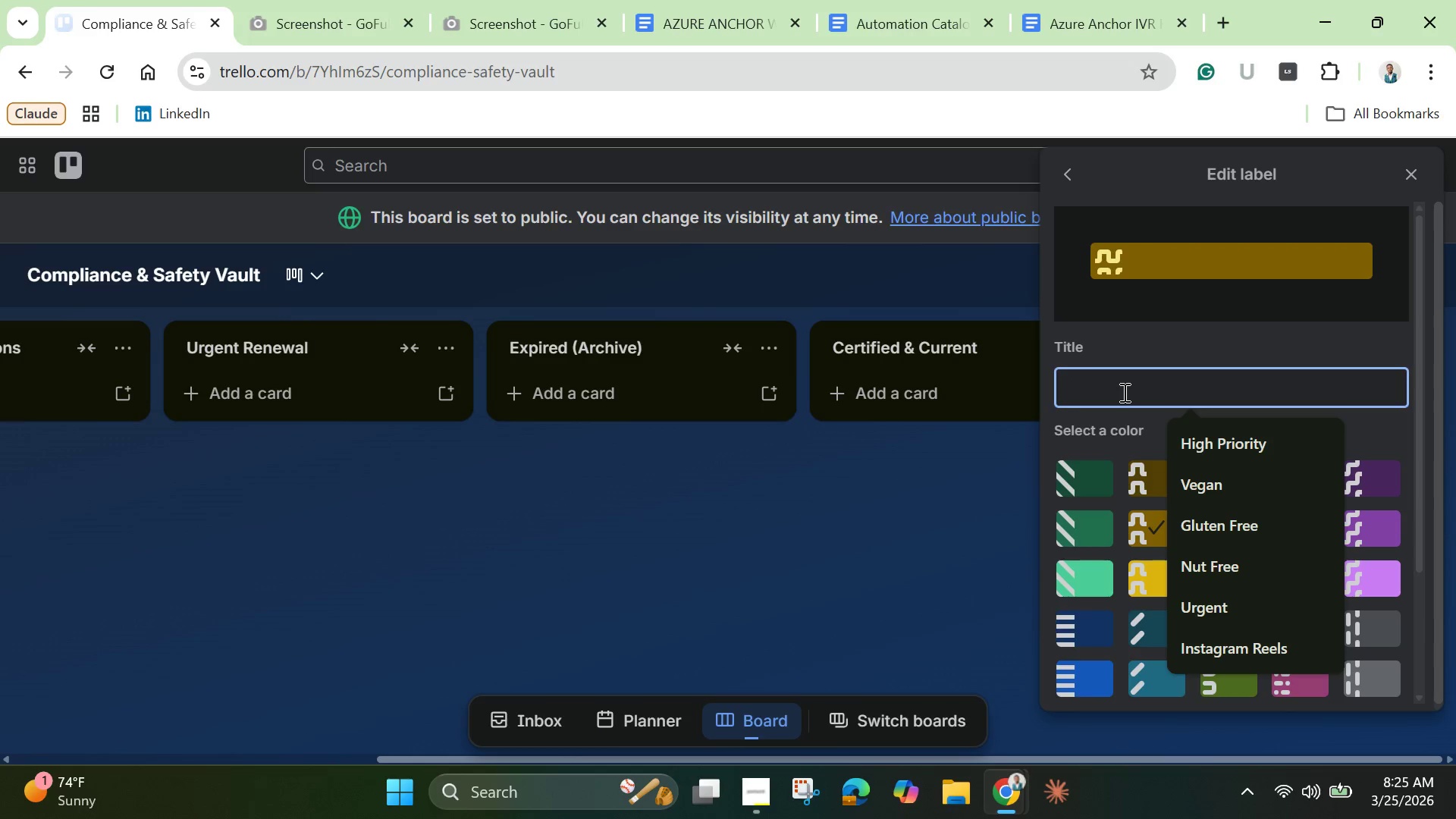 
type(Insurance)
 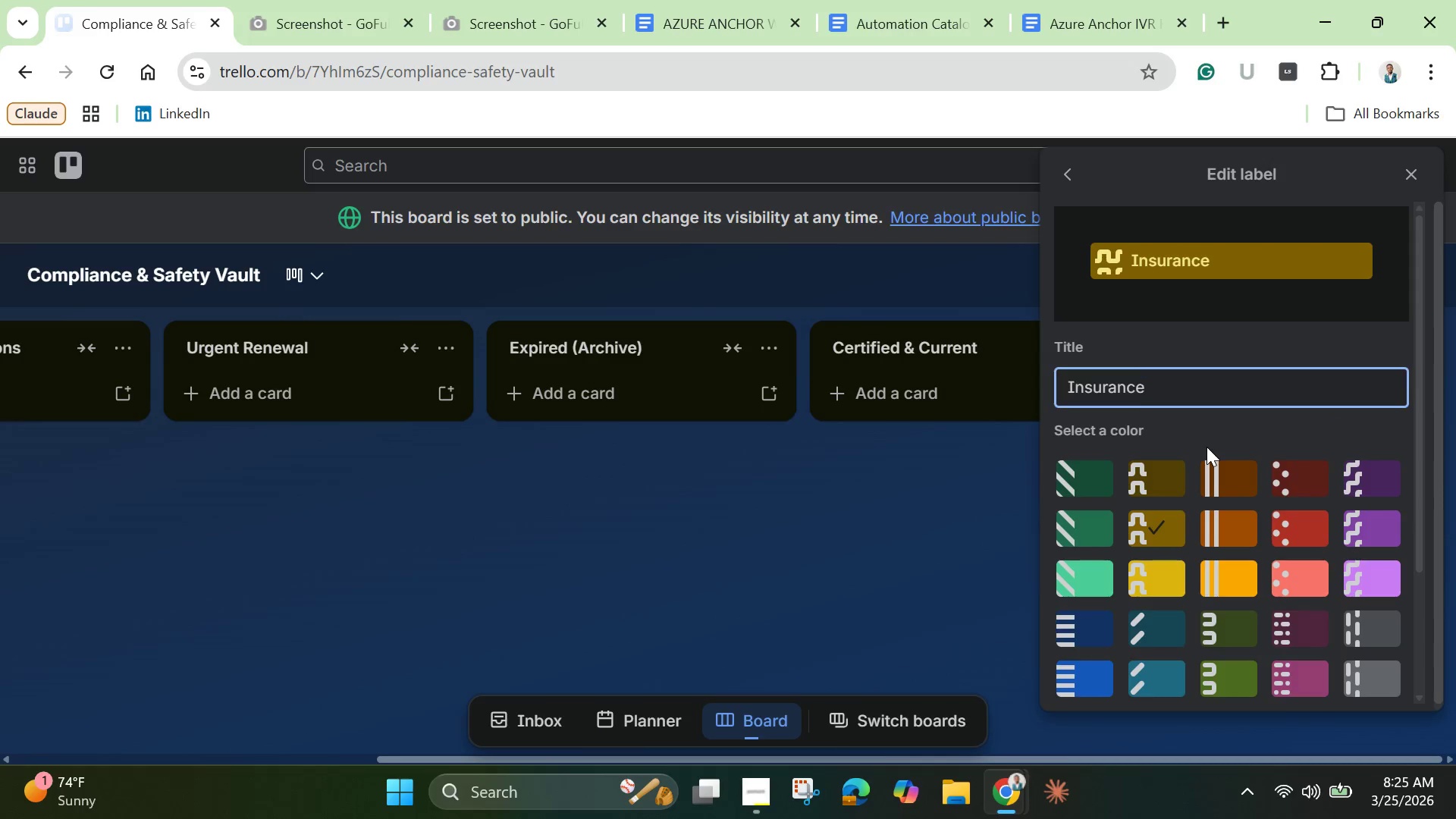 
wait(5.67)
 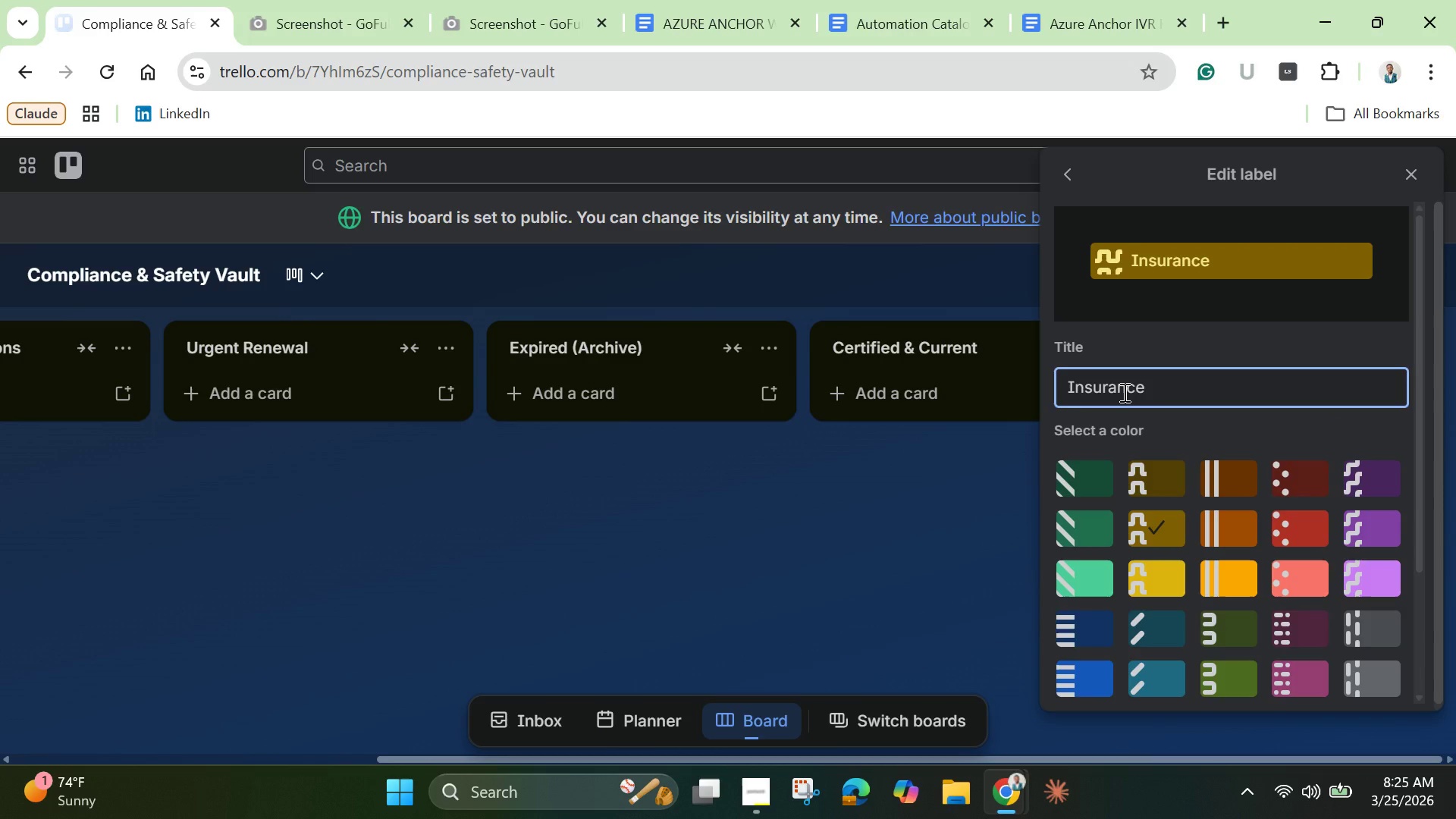 
key(Enter)
 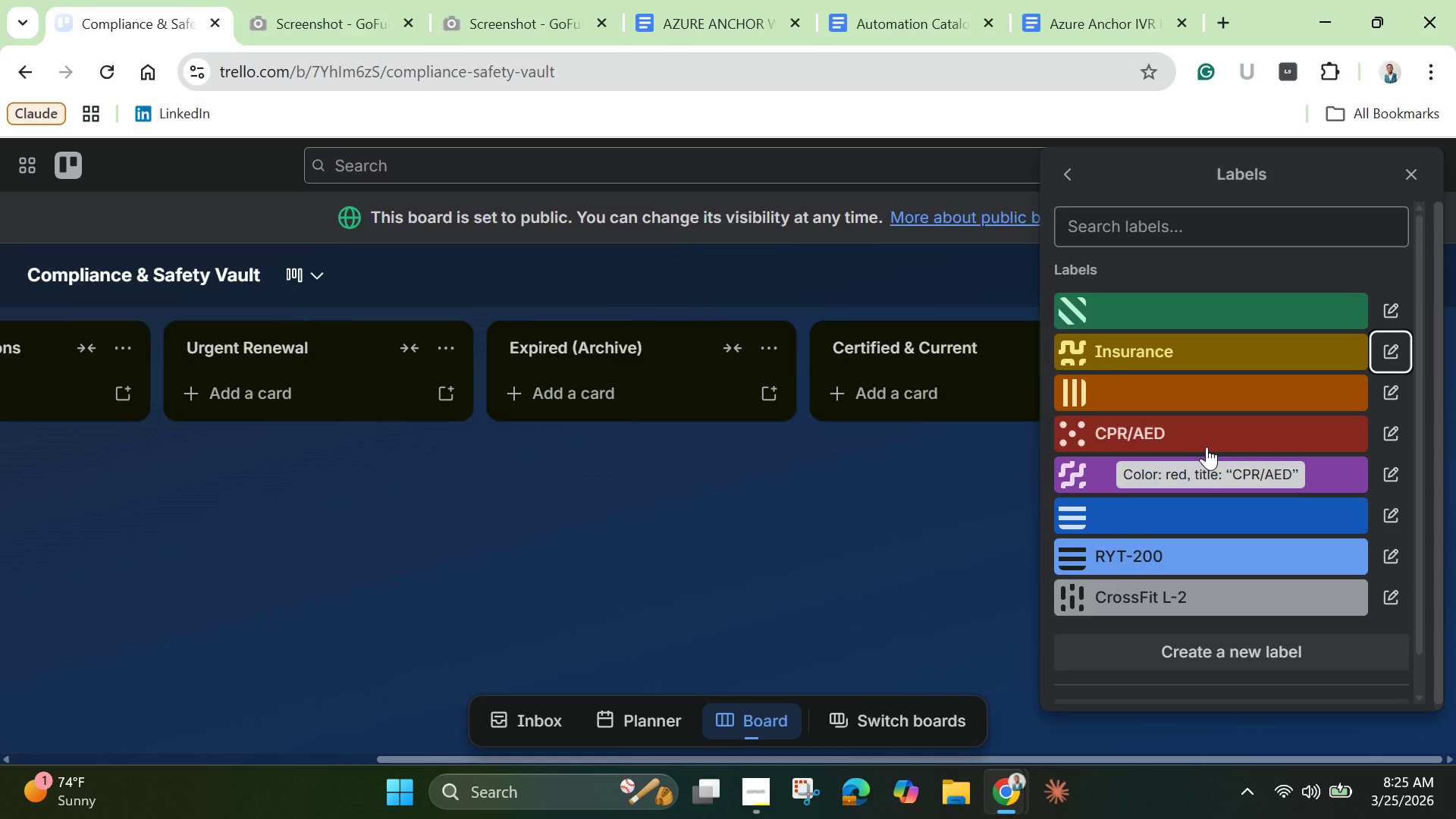 
wait(8.45)
 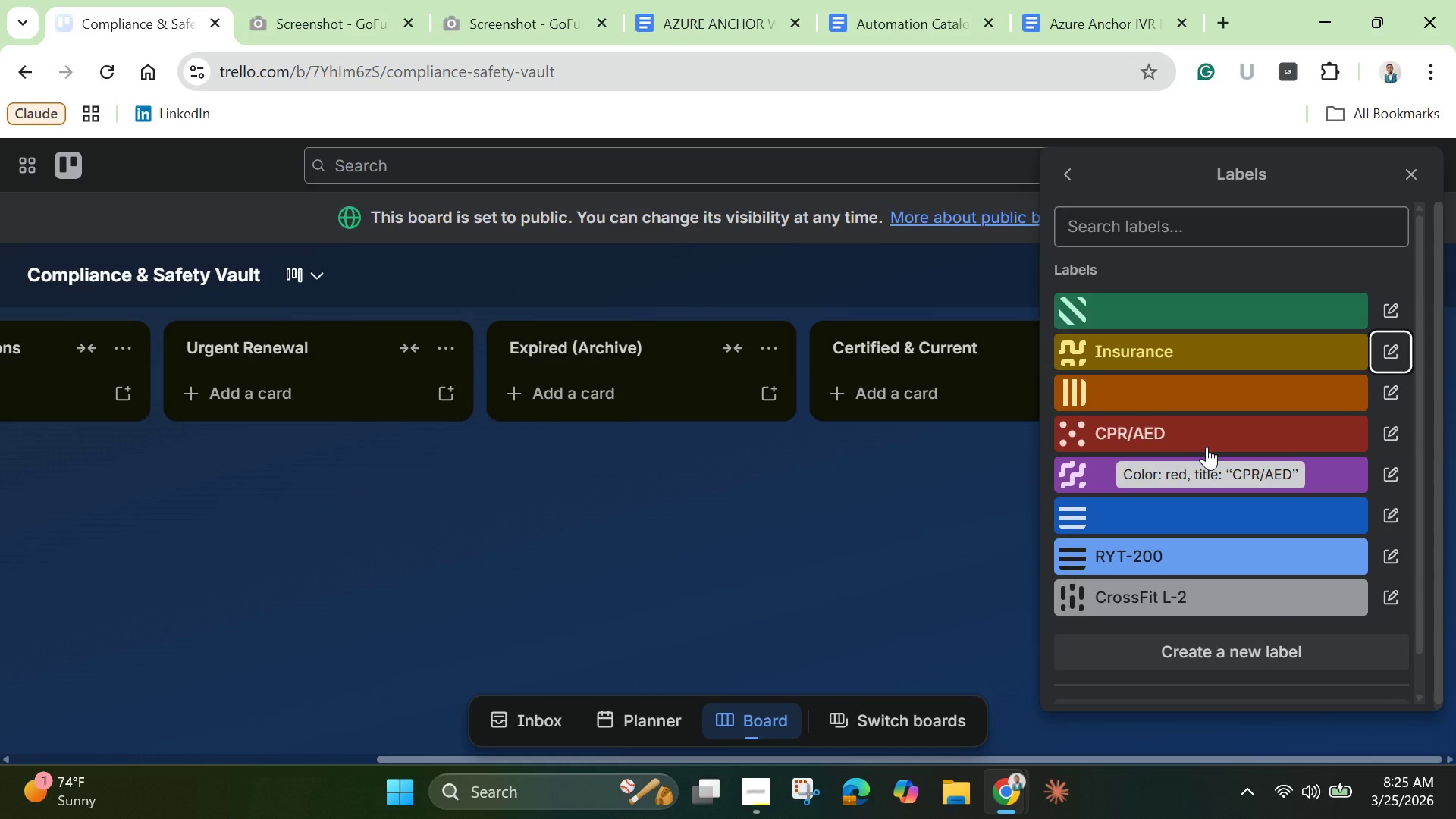 
left_click([1176, 398])
 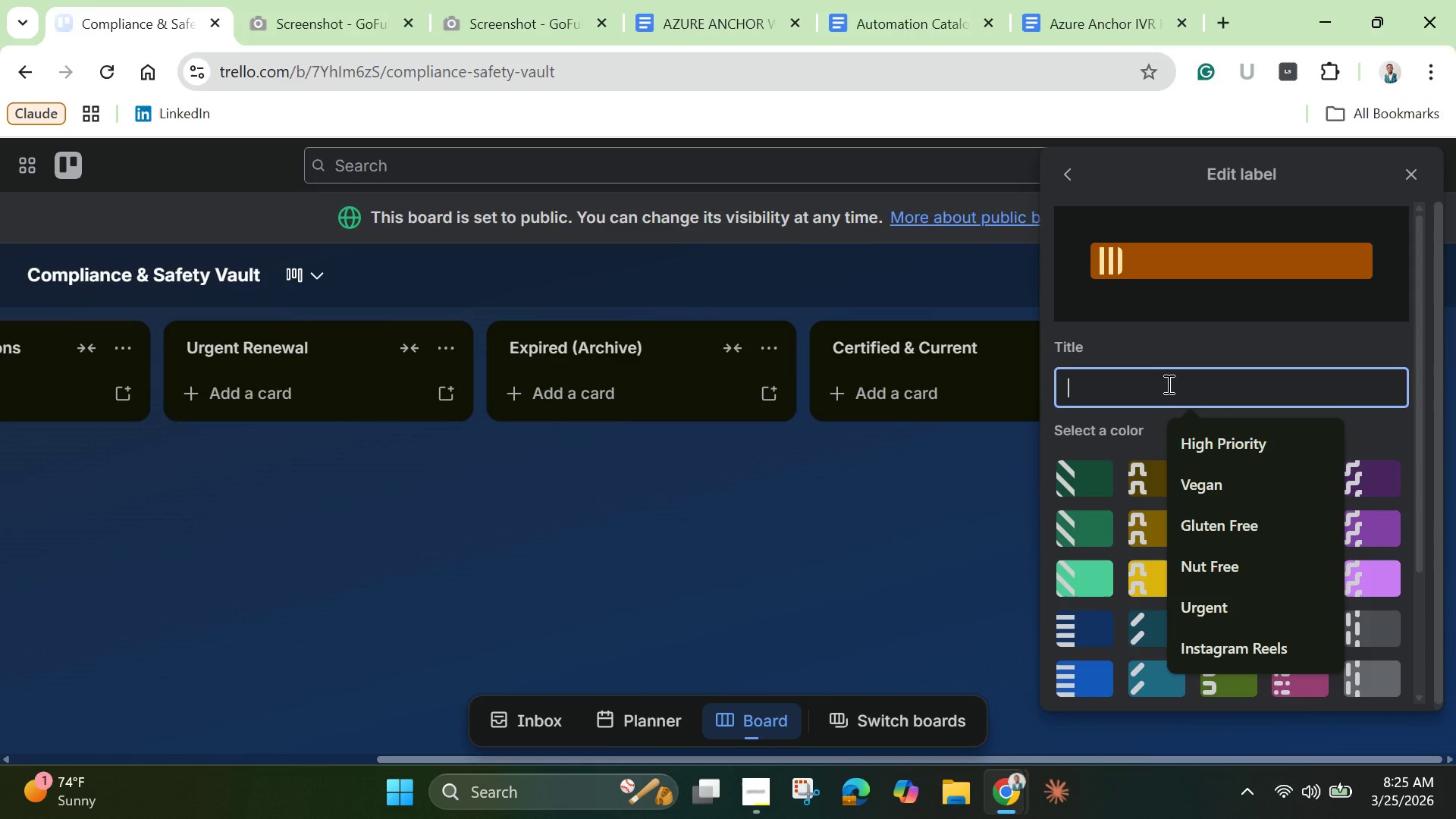 
left_click([1167, 384])
 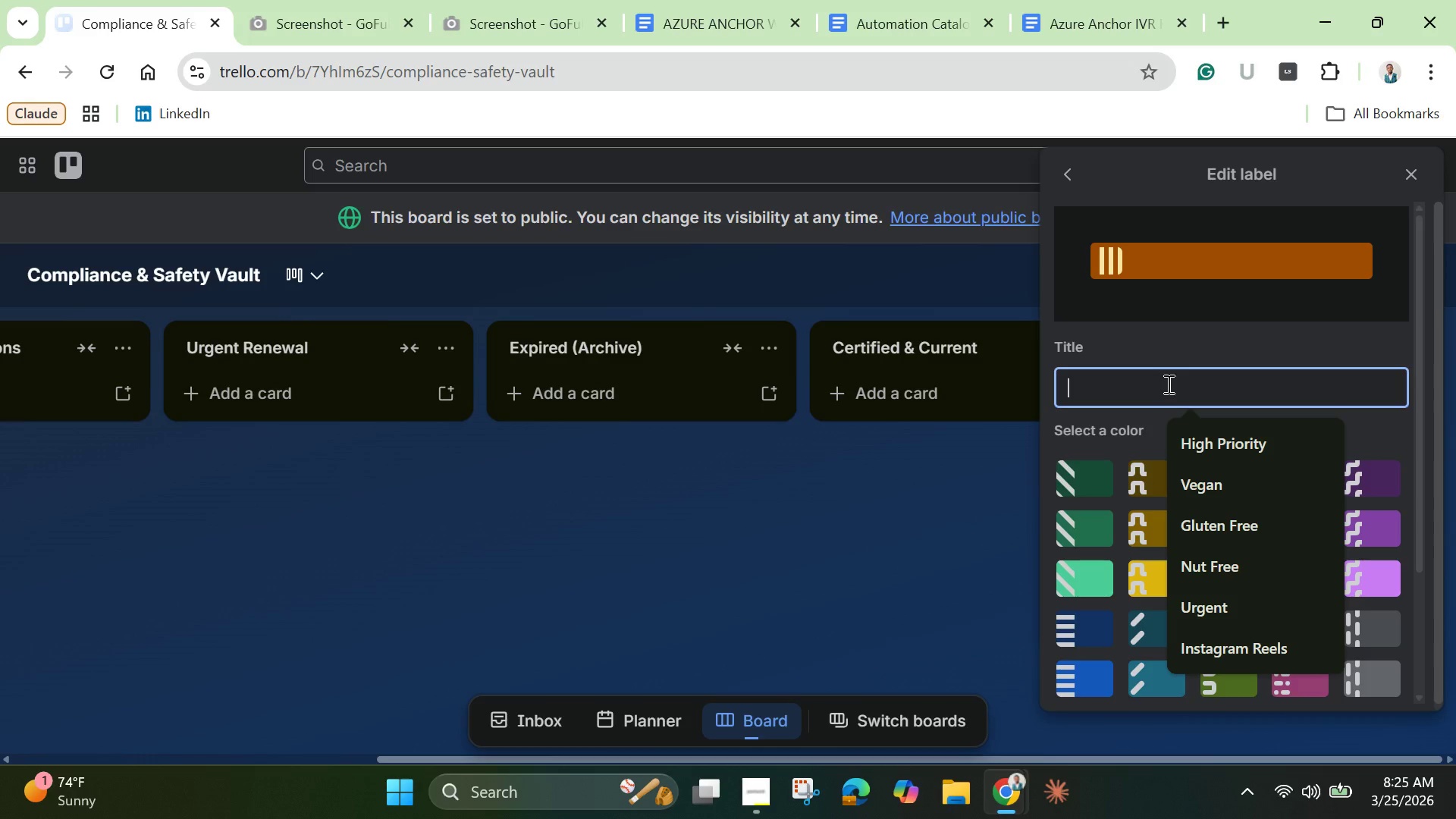 
type(Expiring Soon)
 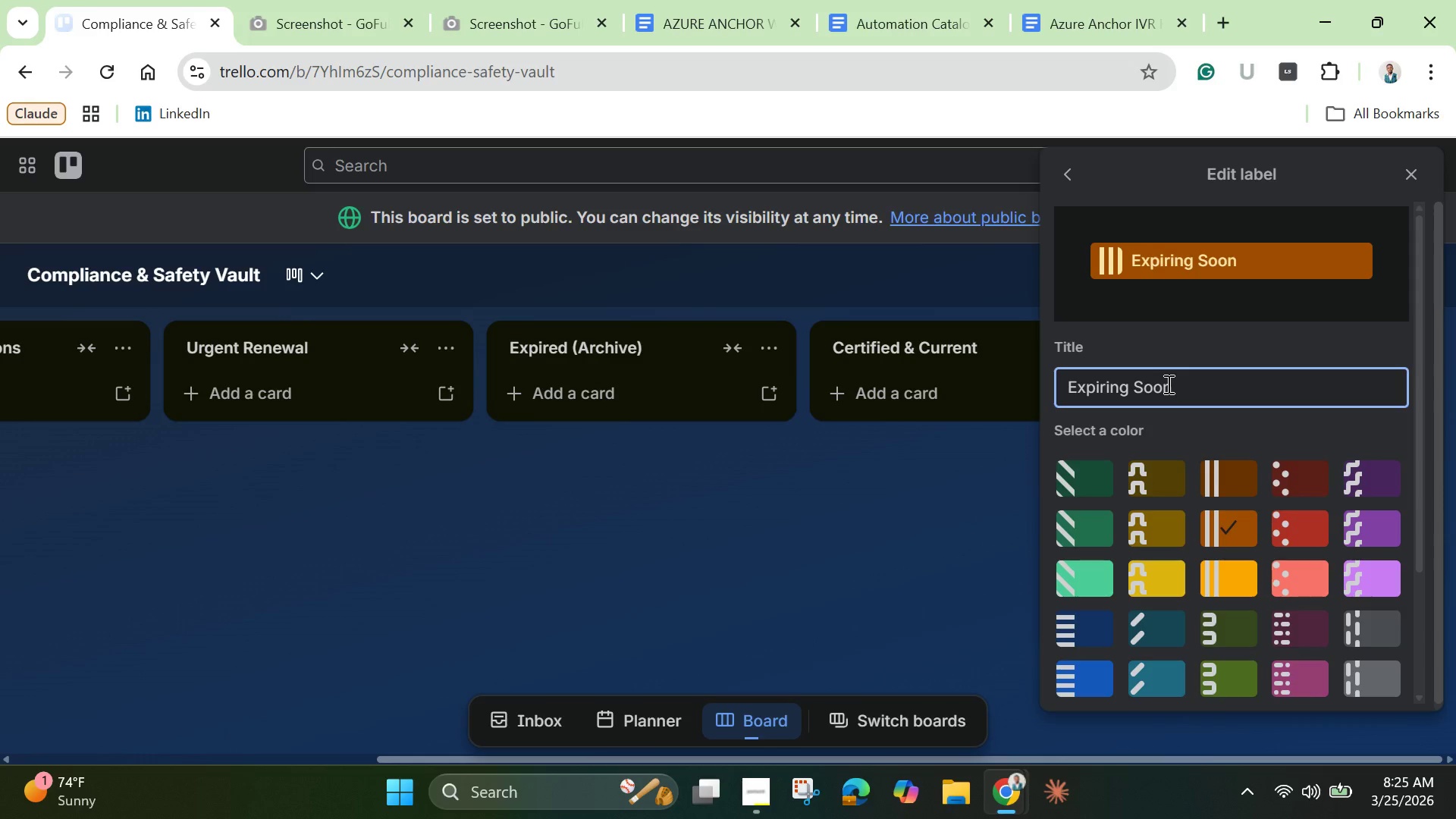 
key(Enter)
 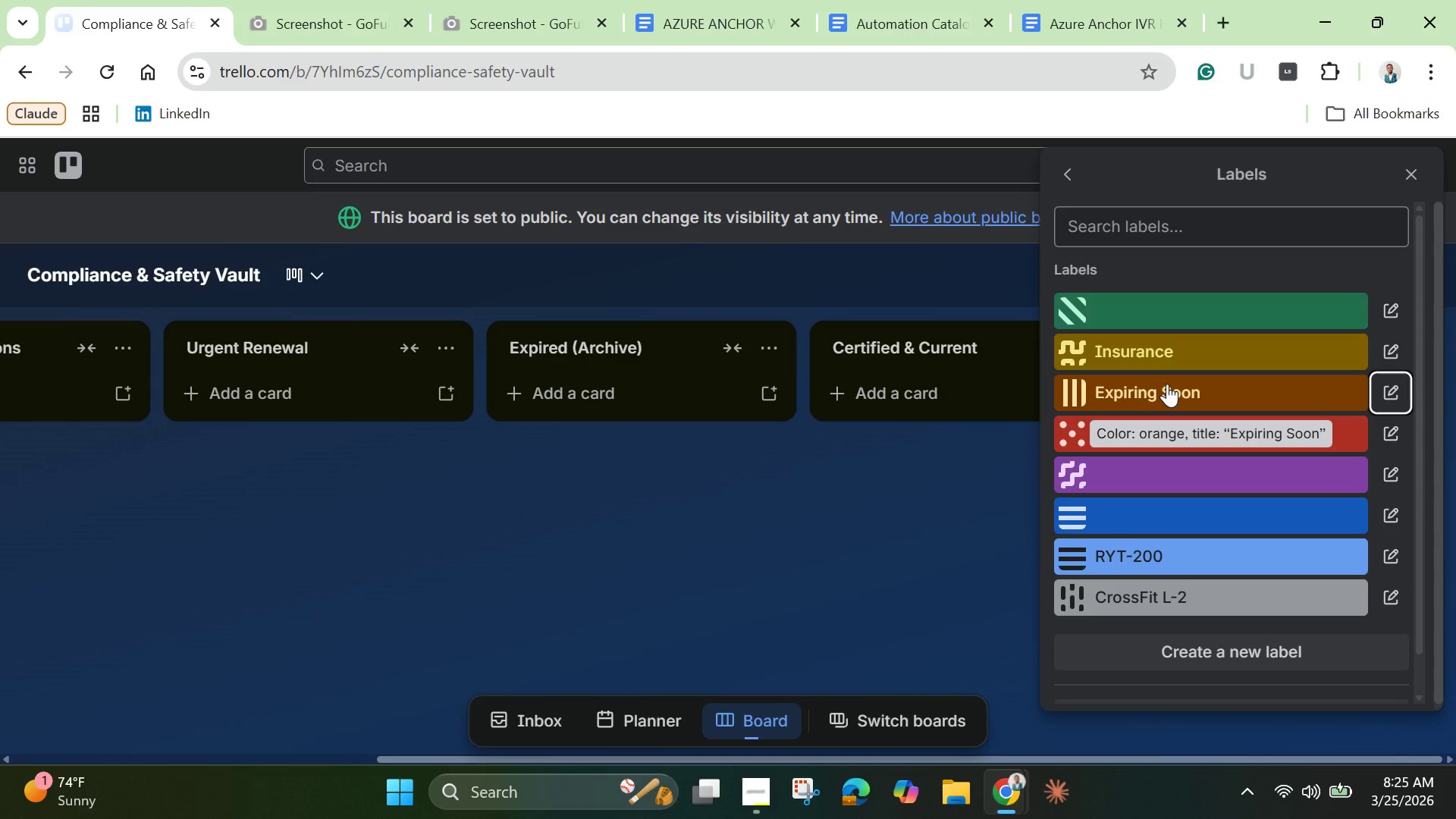 
wait(9.81)
 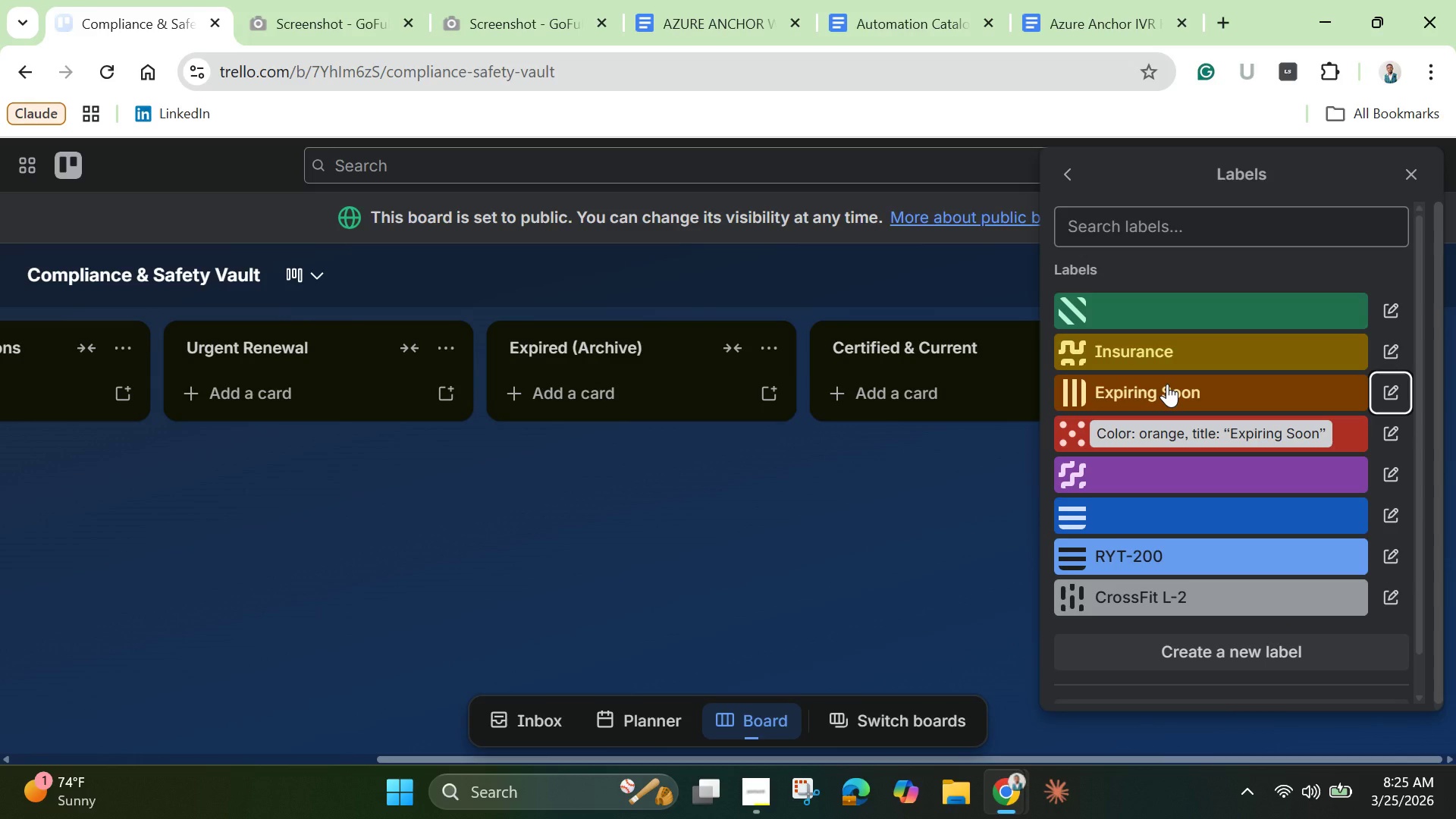 
left_click([1291, 660])
 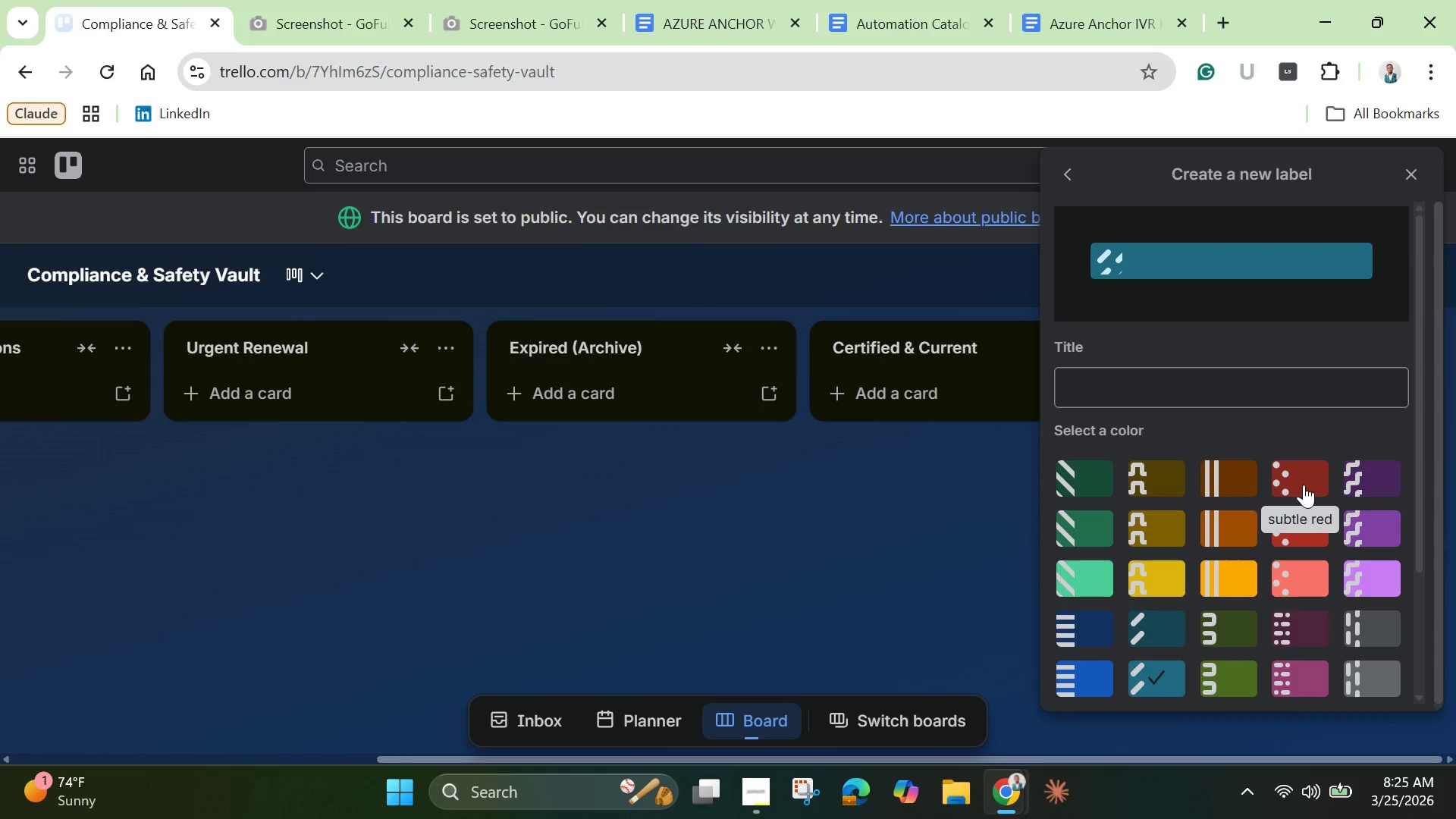 
left_click([1304, 483])
 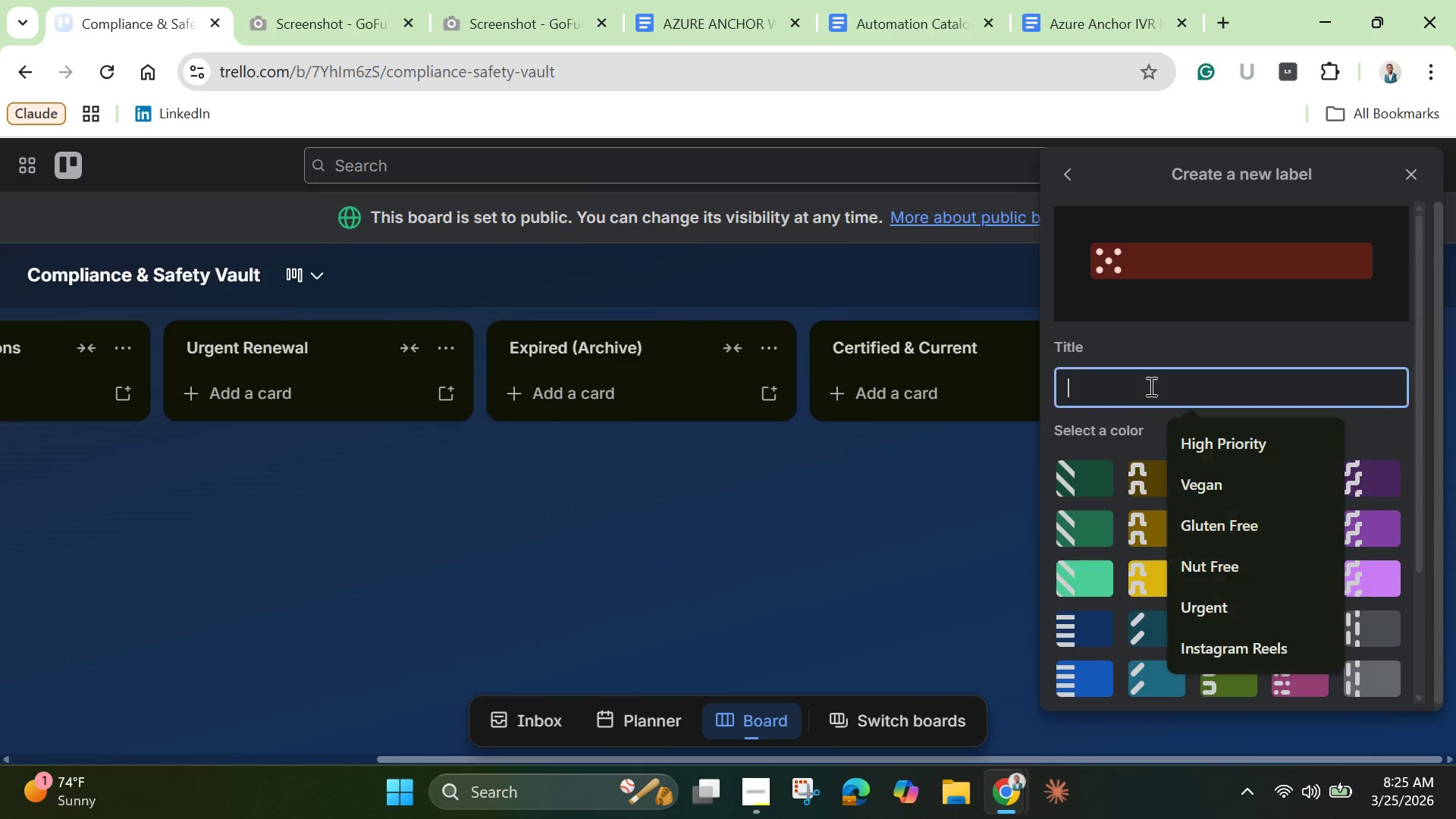 
left_click([1150, 386])
 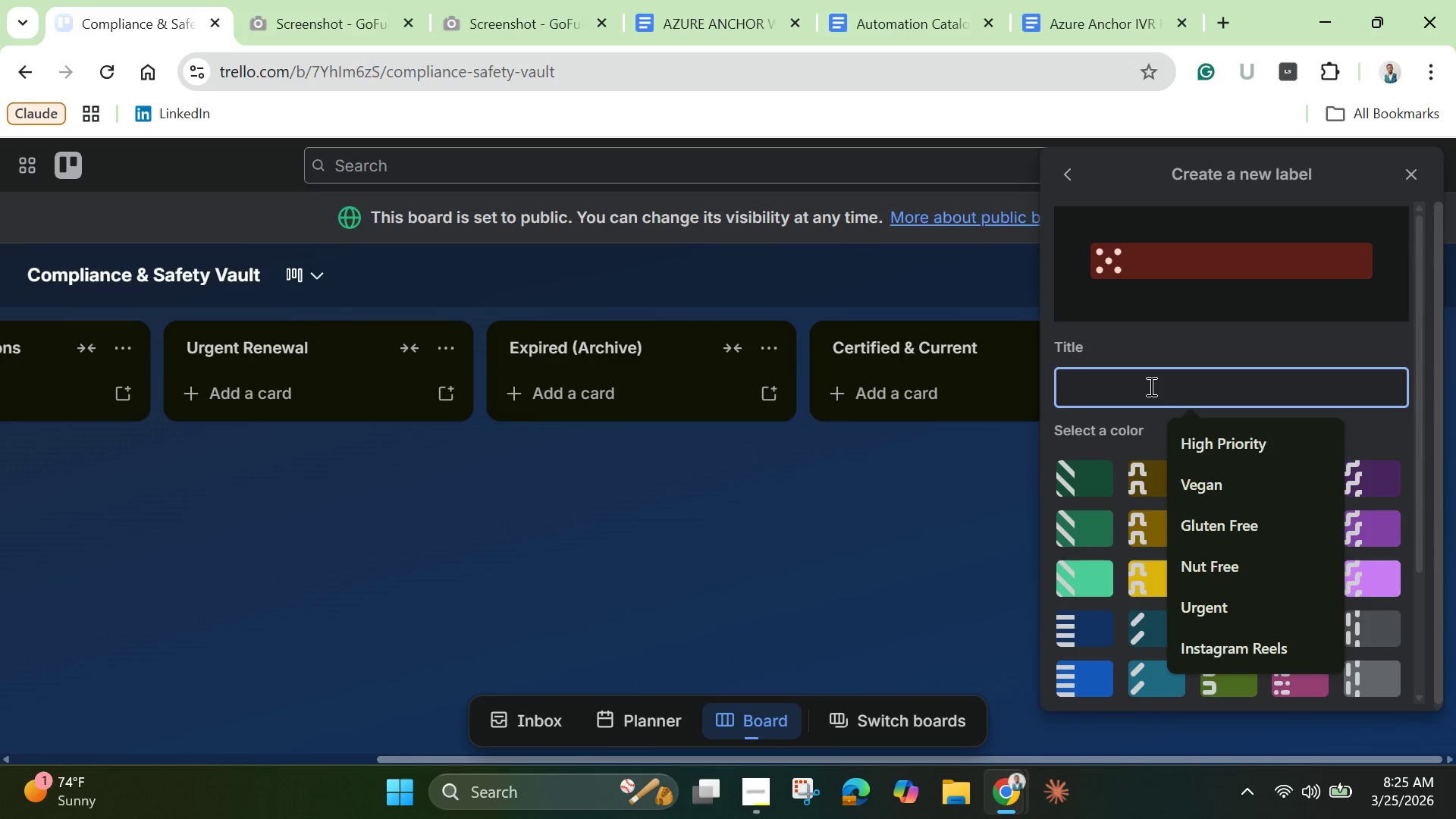 
wait(6.52)
 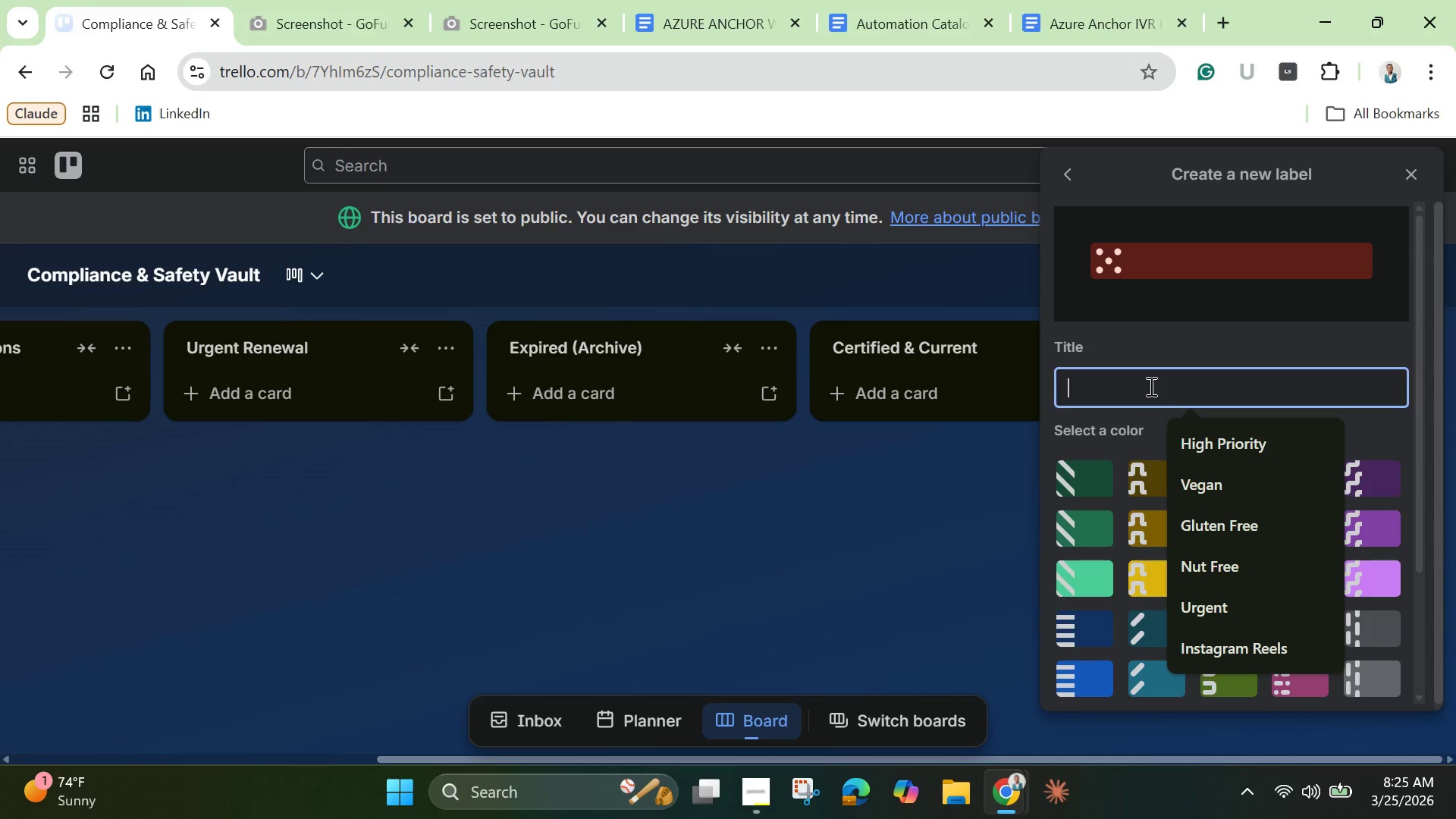 
type(Expired)
 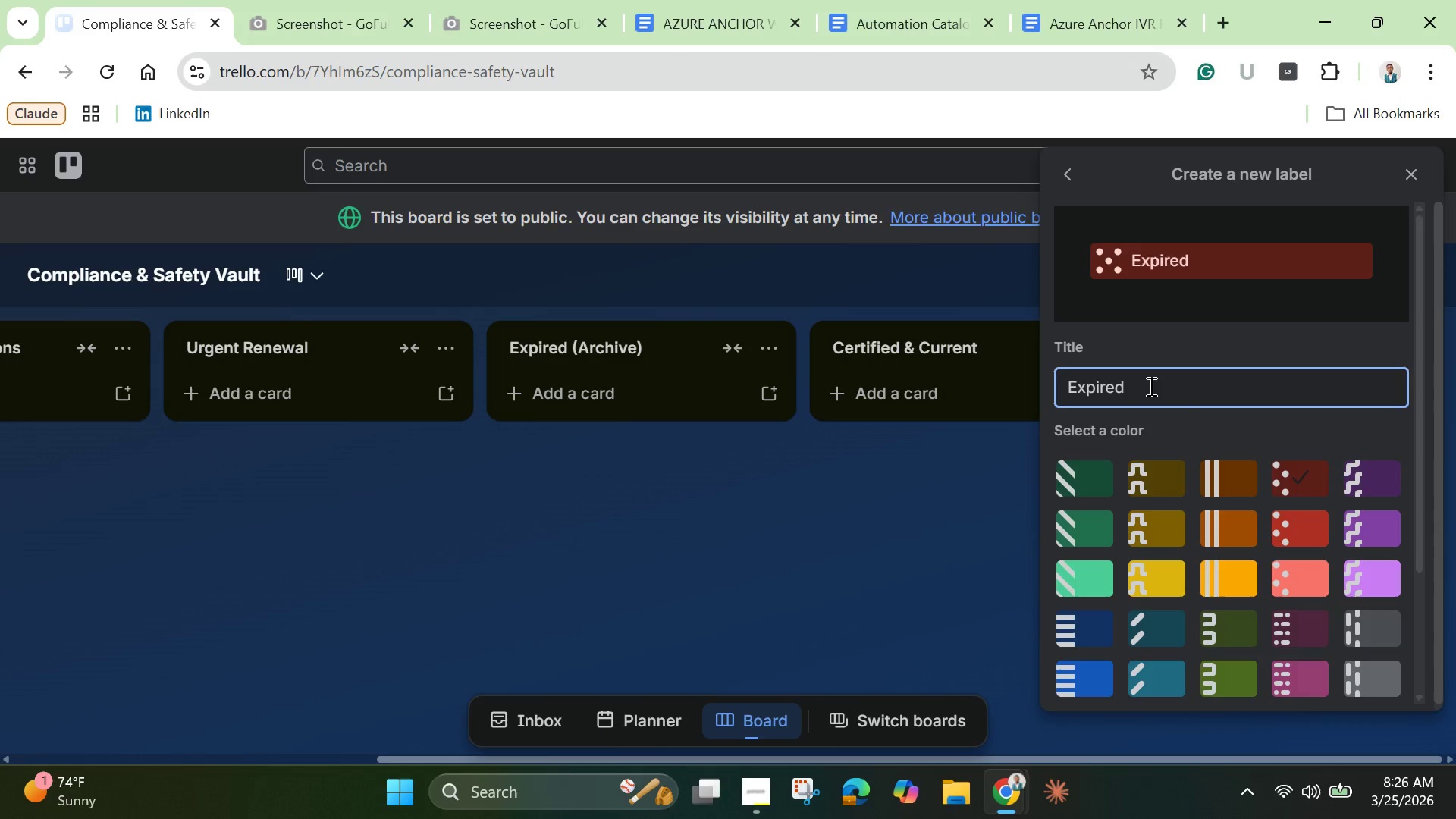 
key(Enter)
 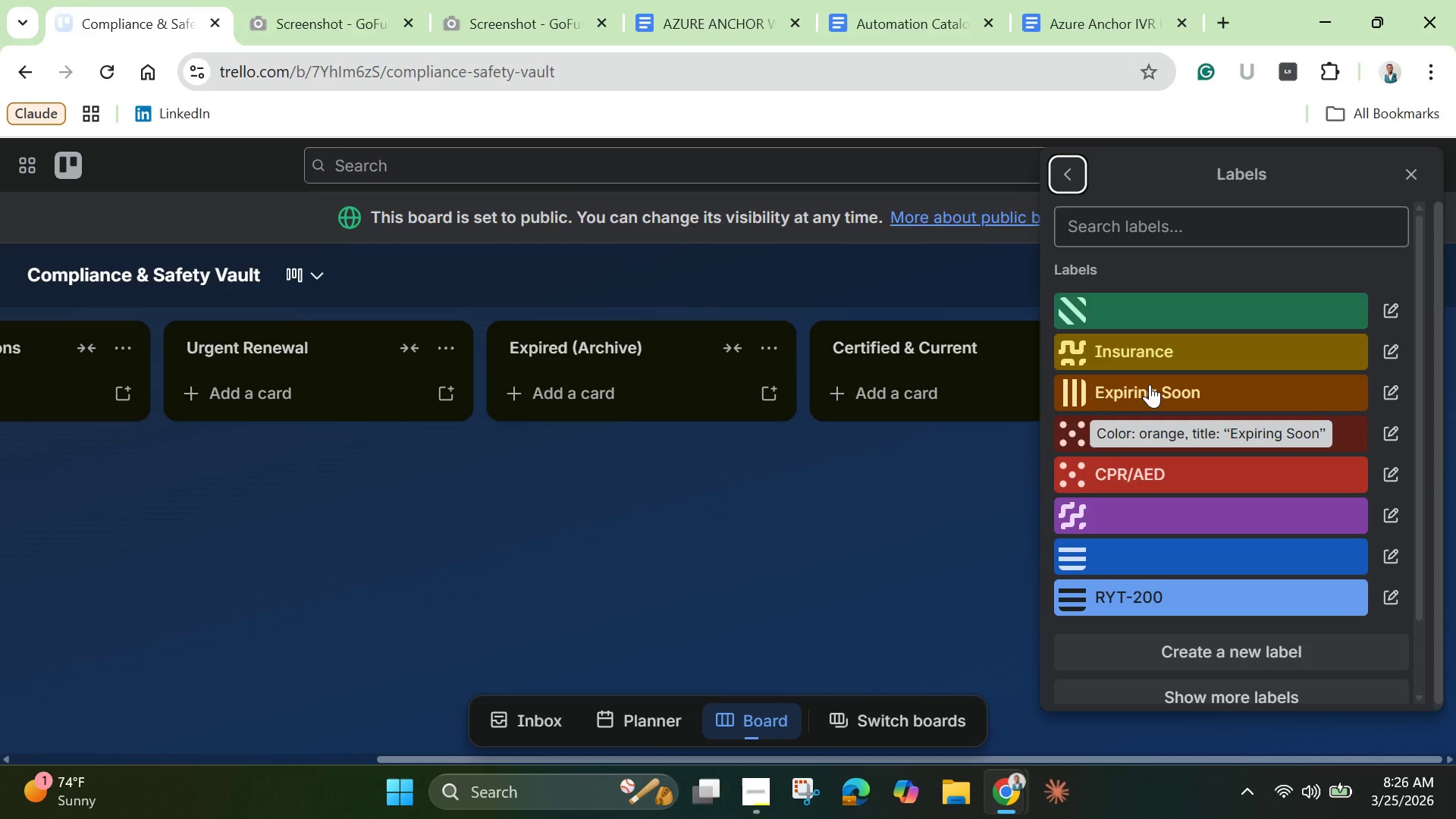 
left_click([1153, 317])
 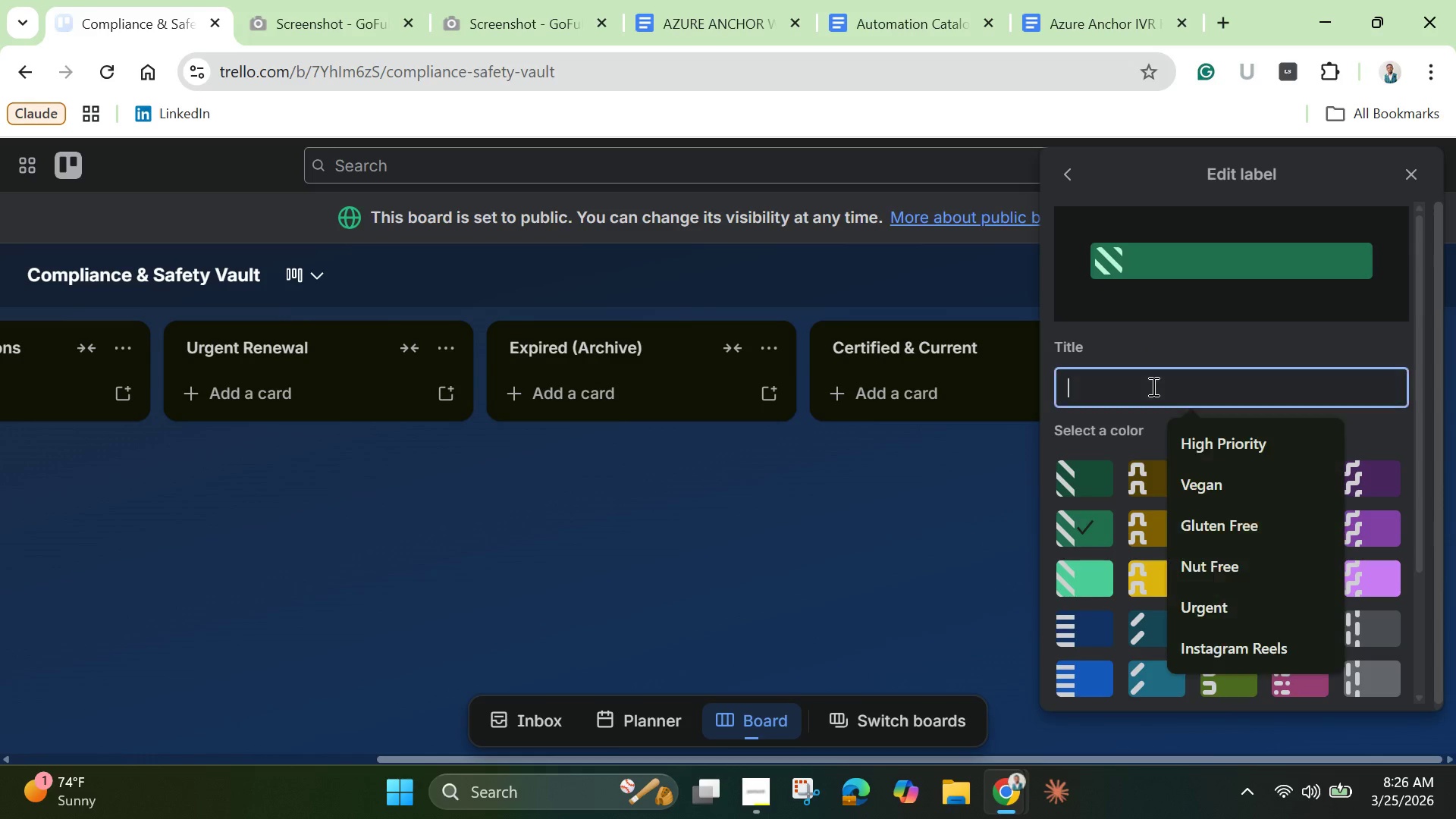 
left_click([1152, 386])
 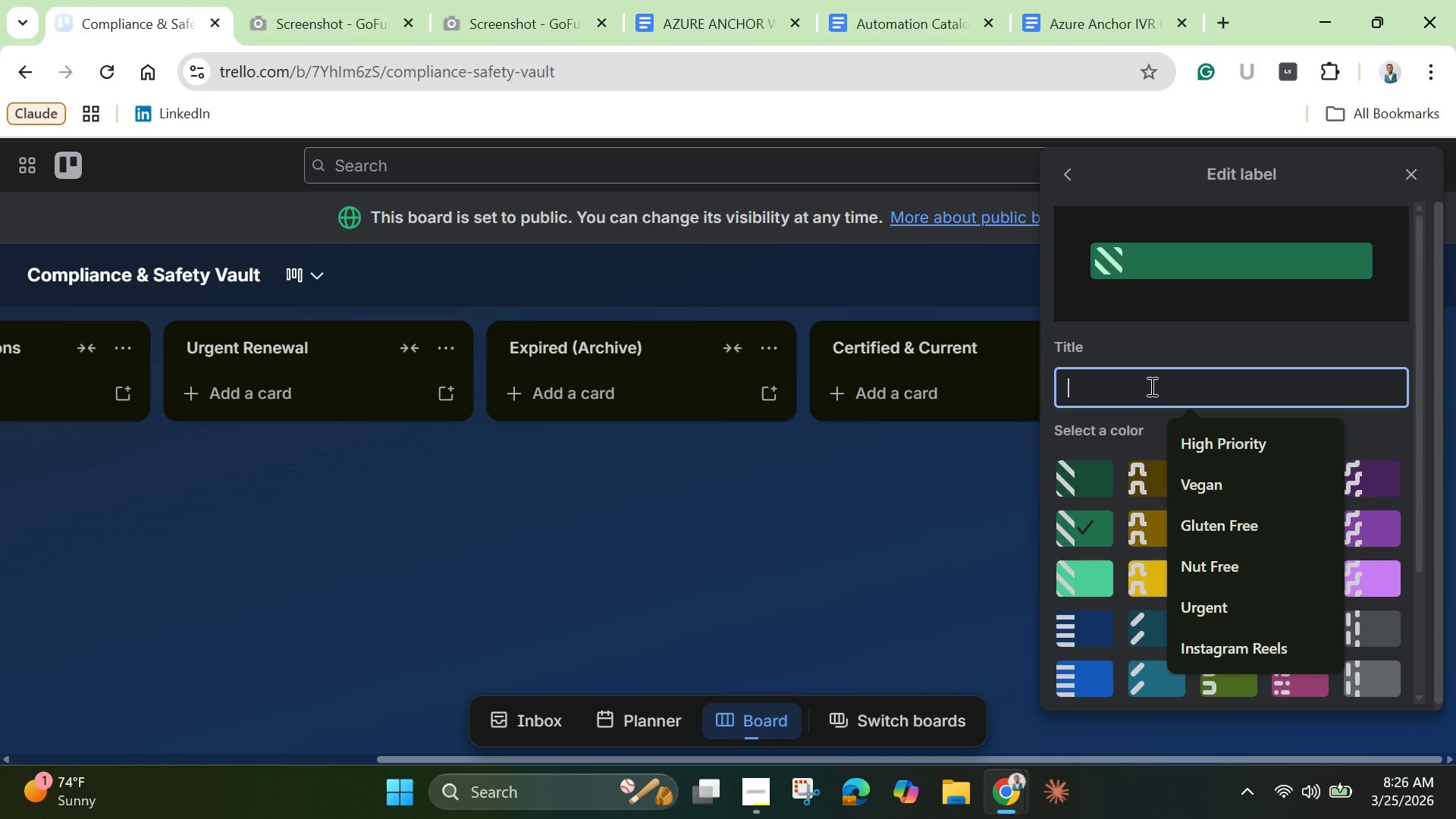 
type(Curret)
 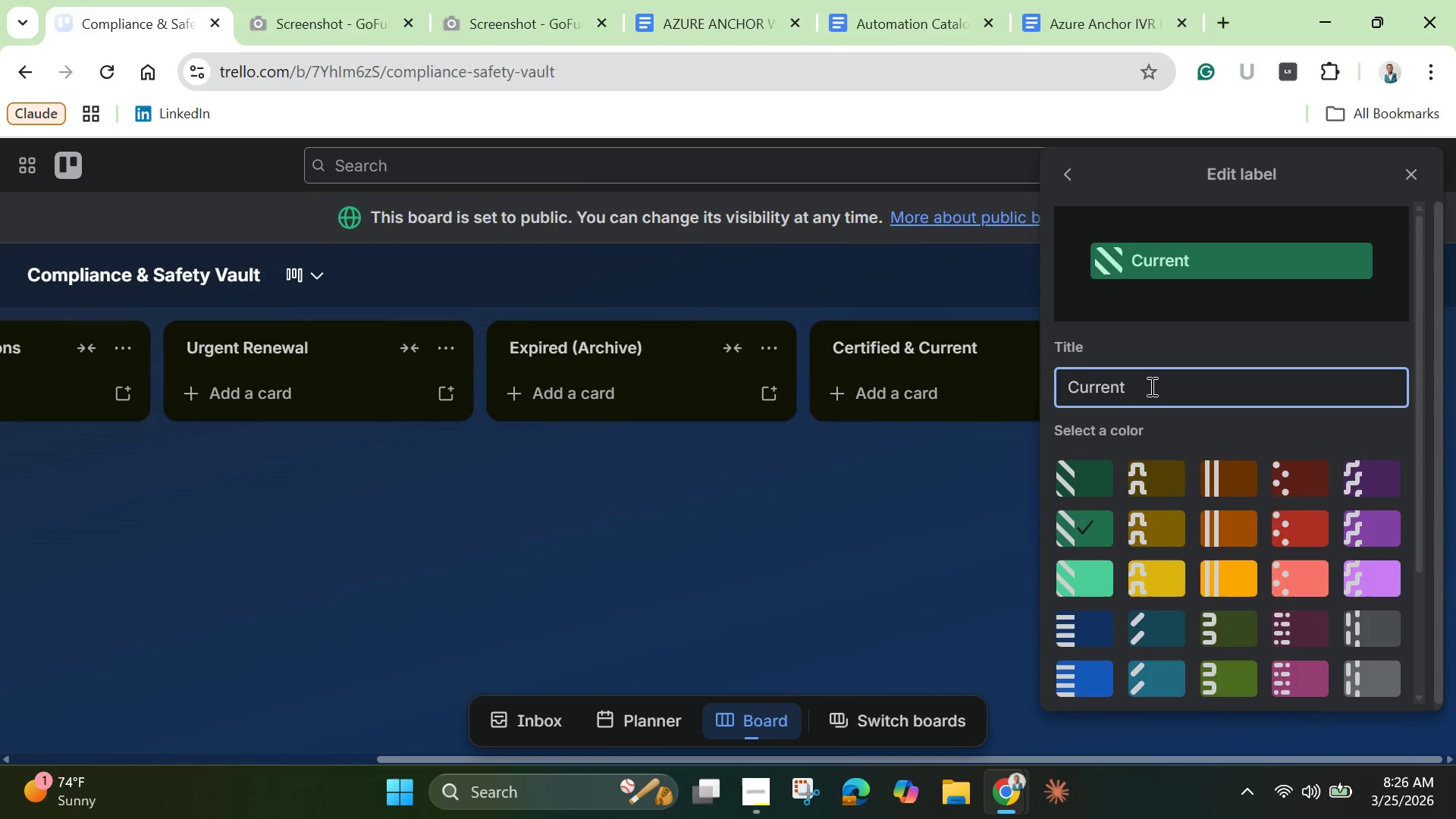 
hold_key(key=N, duration=0.34)
 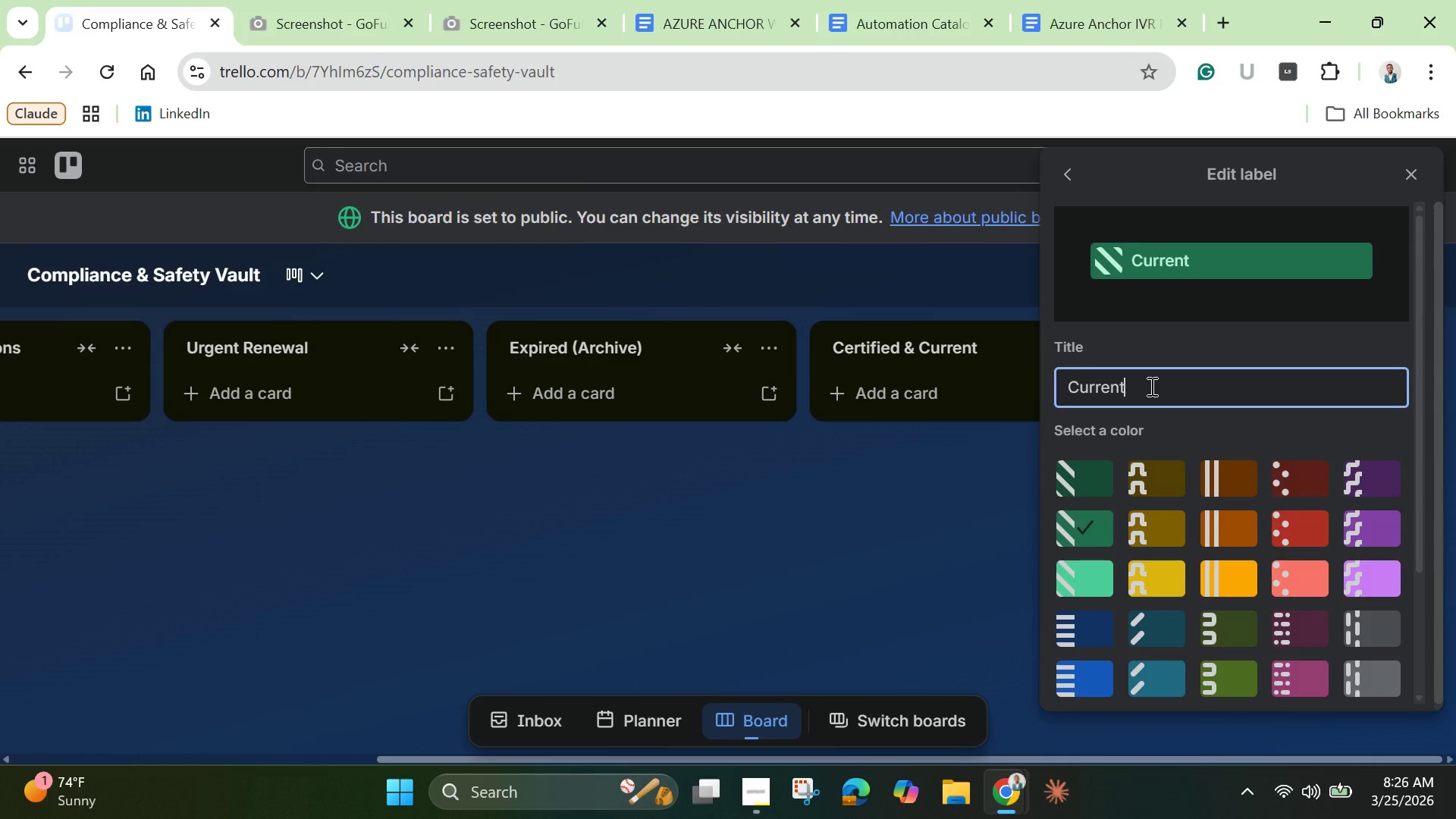 
key(Enter)
 